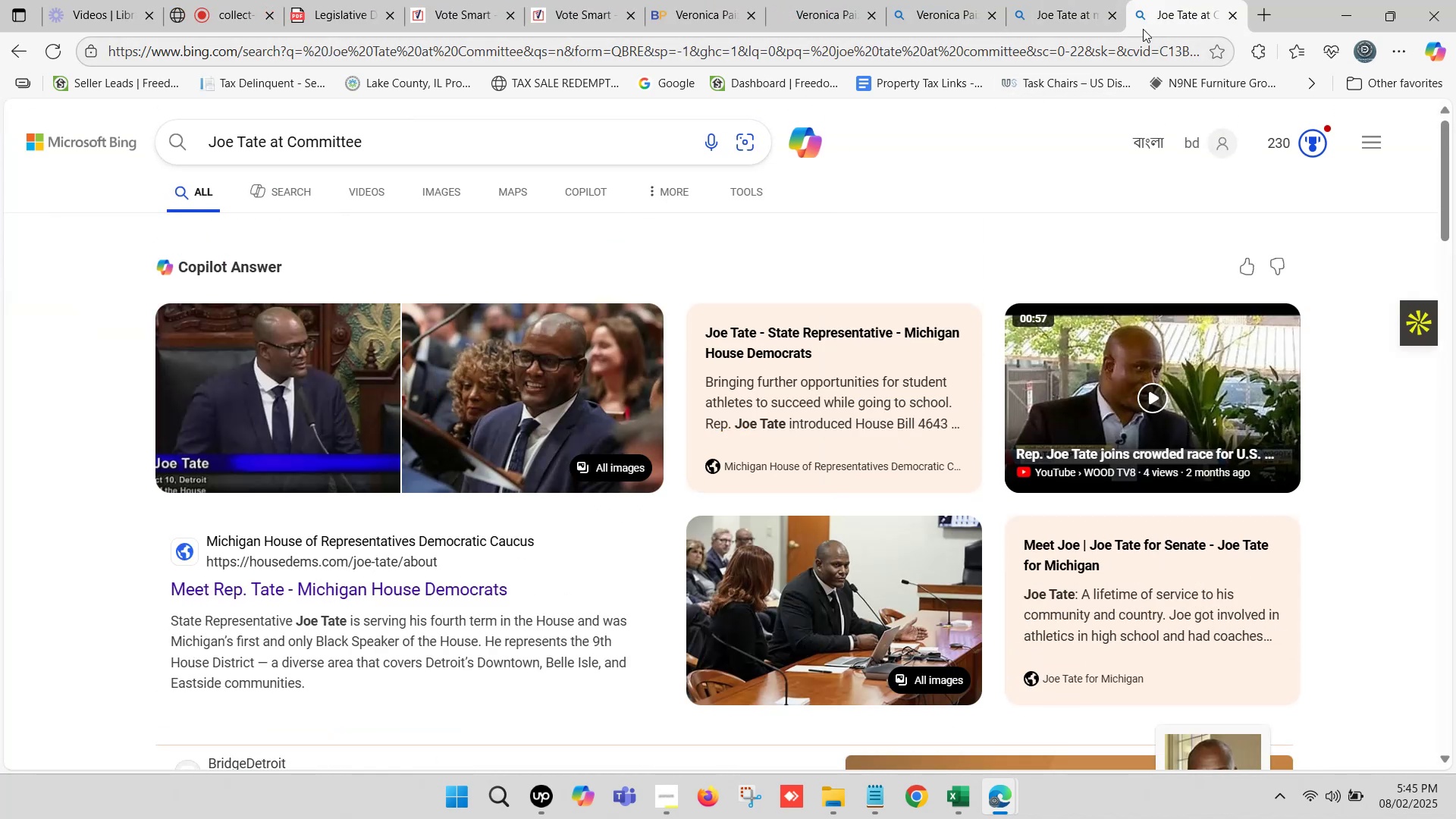 
left_click([1047, 0])
 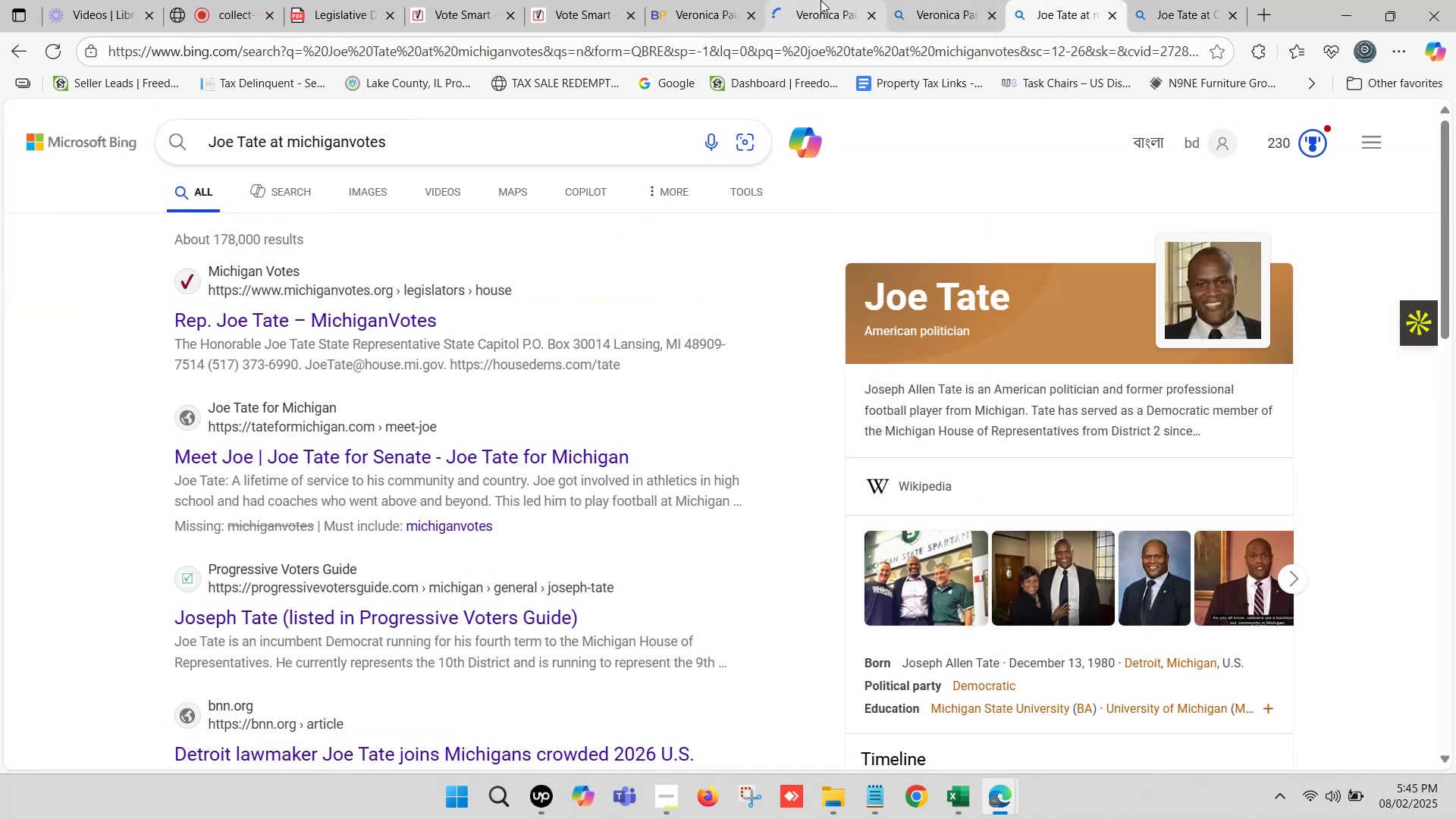 
double_click([821, 0])
 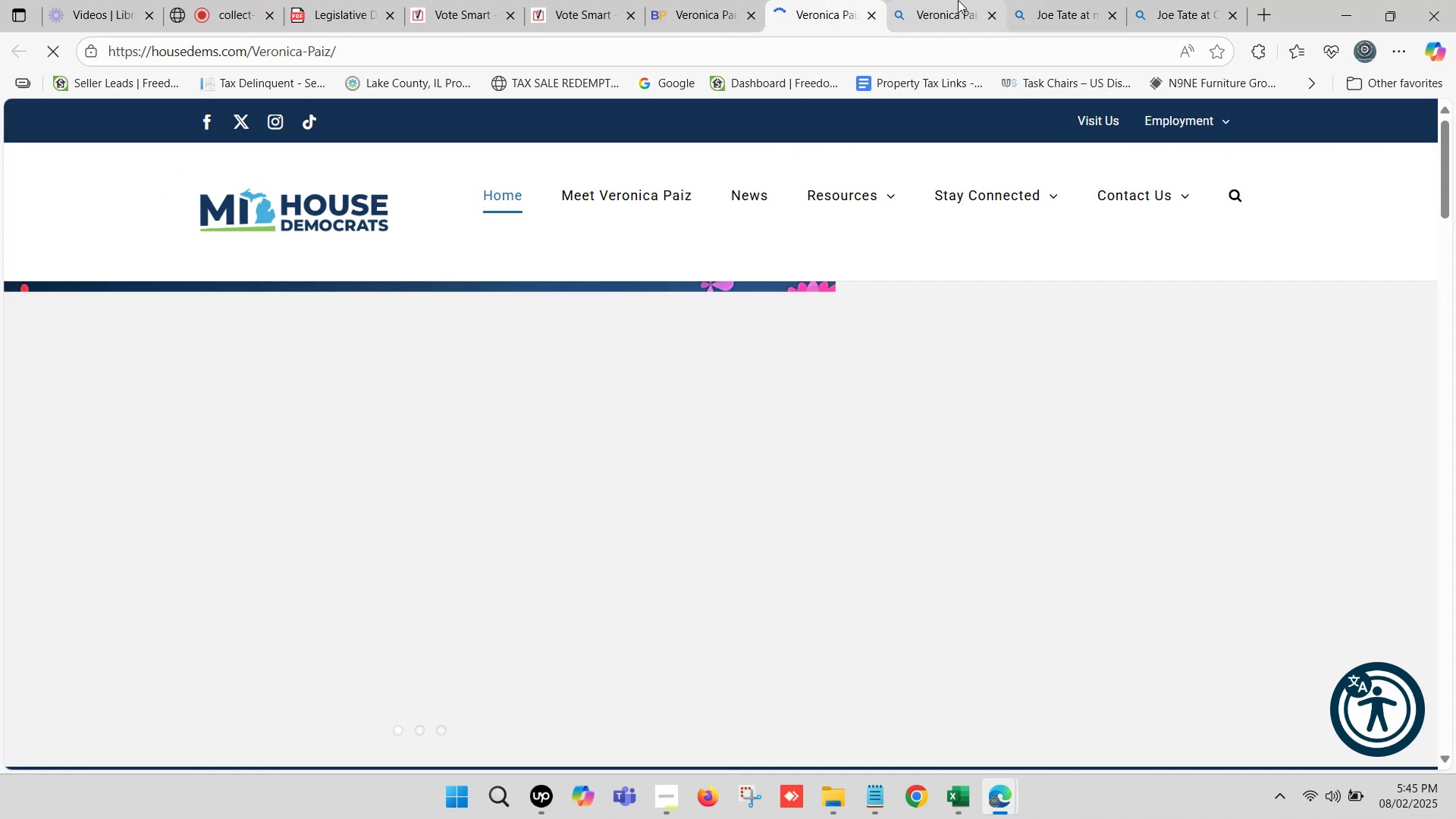 
triple_click([958, 0])
 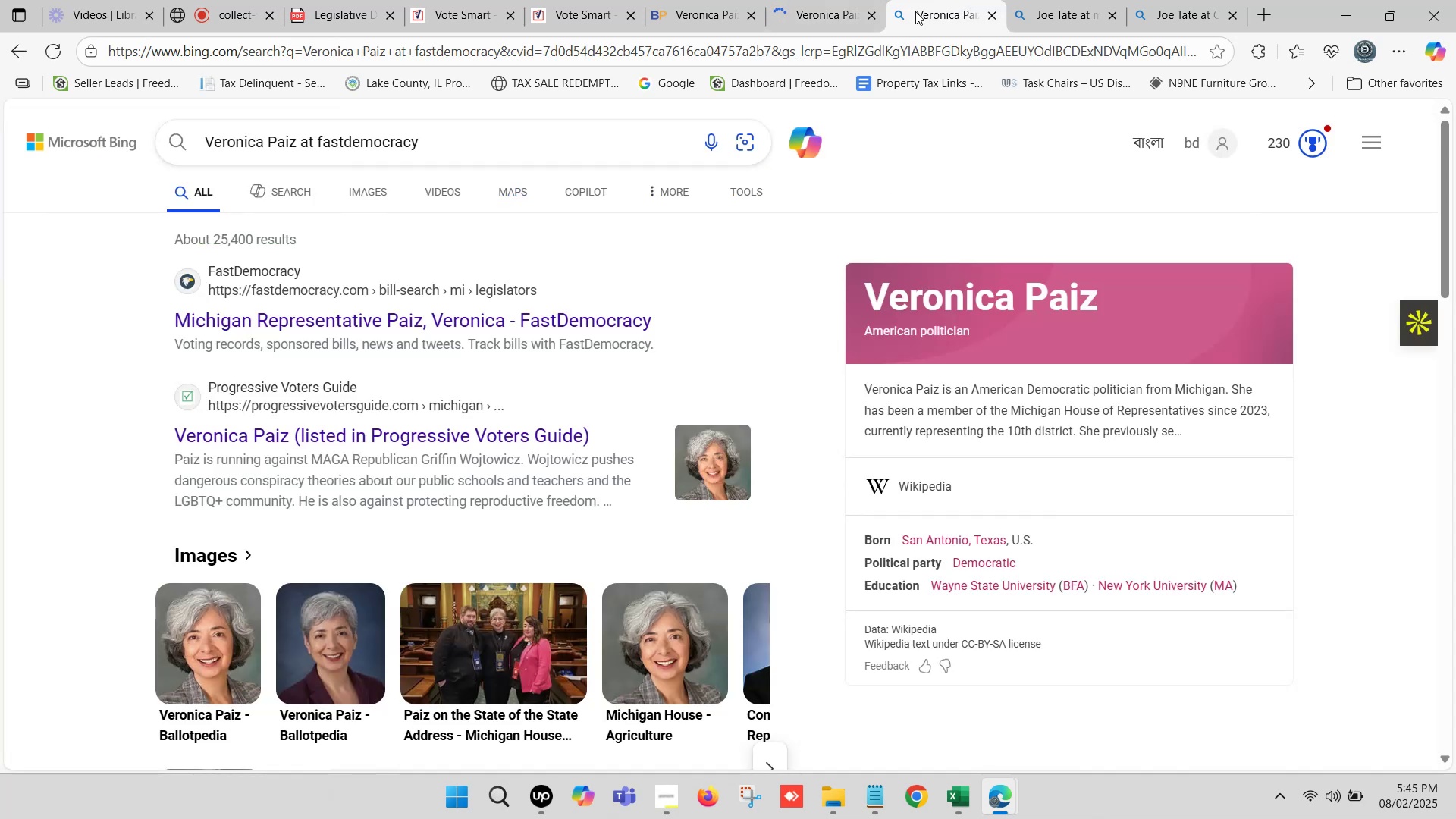 
double_click([801, 0])
 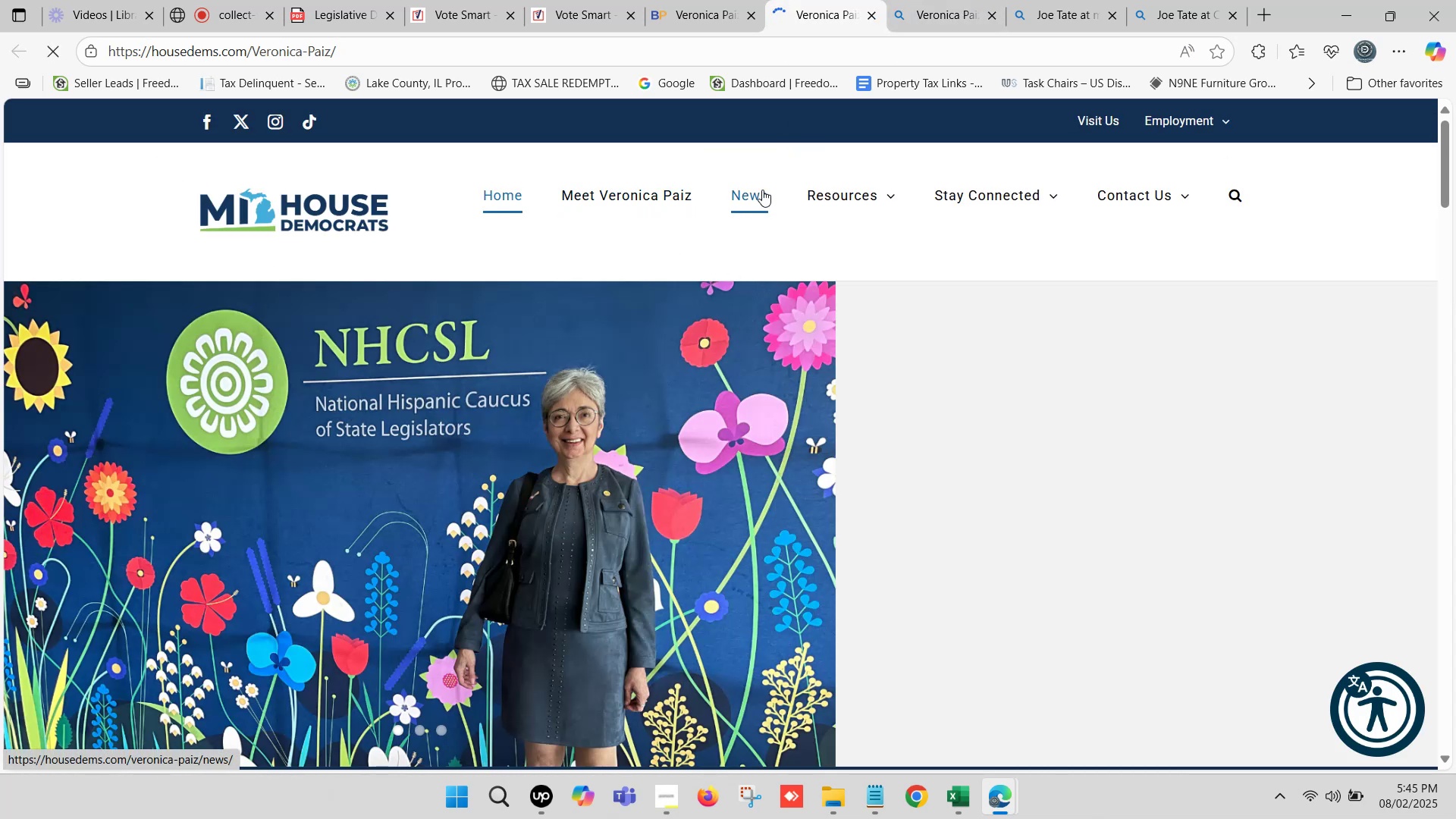 
mouse_move([883, 221])
 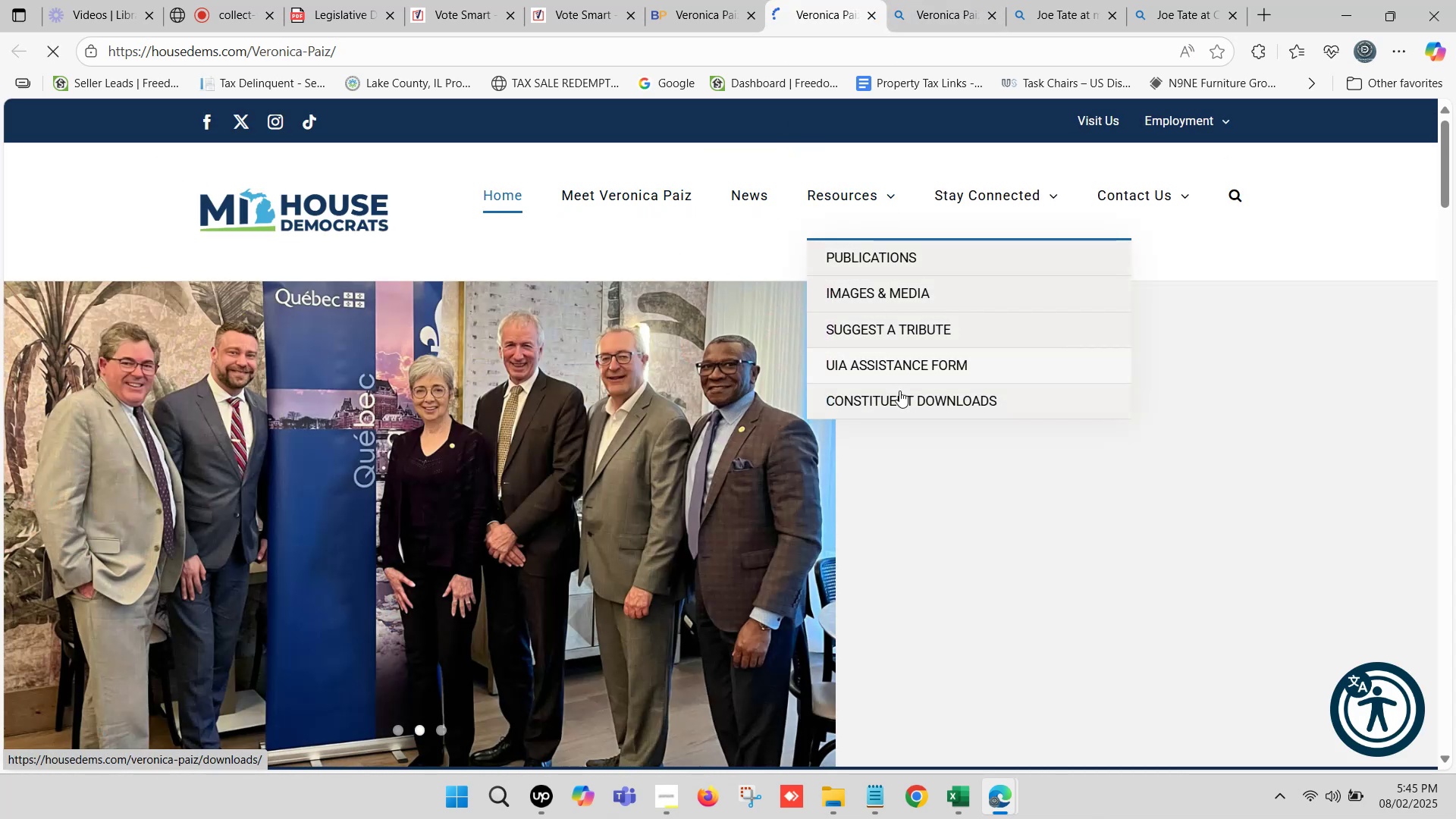 
mouse_move([901, 388])
 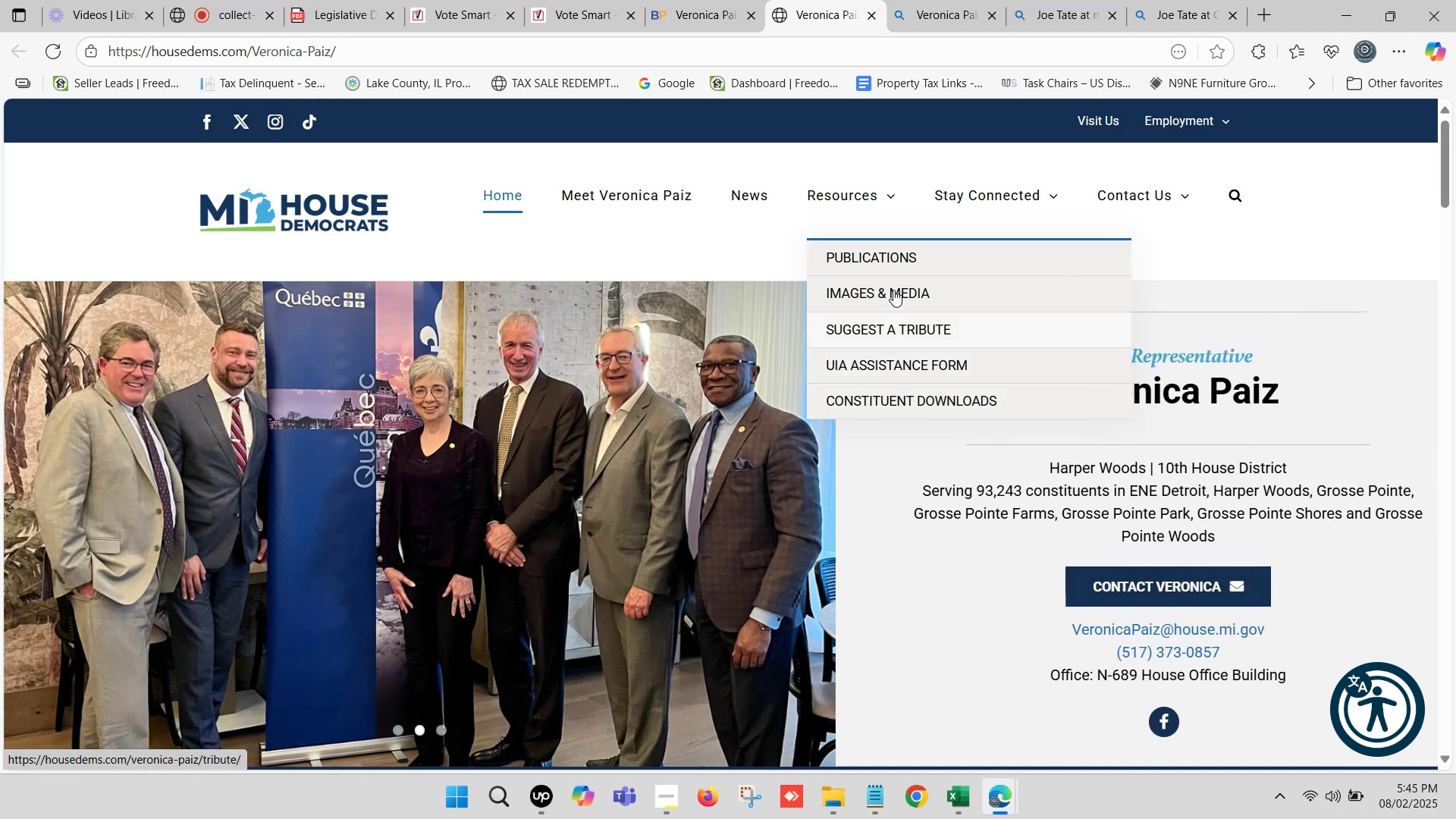 
mouse_move([987, 205])
 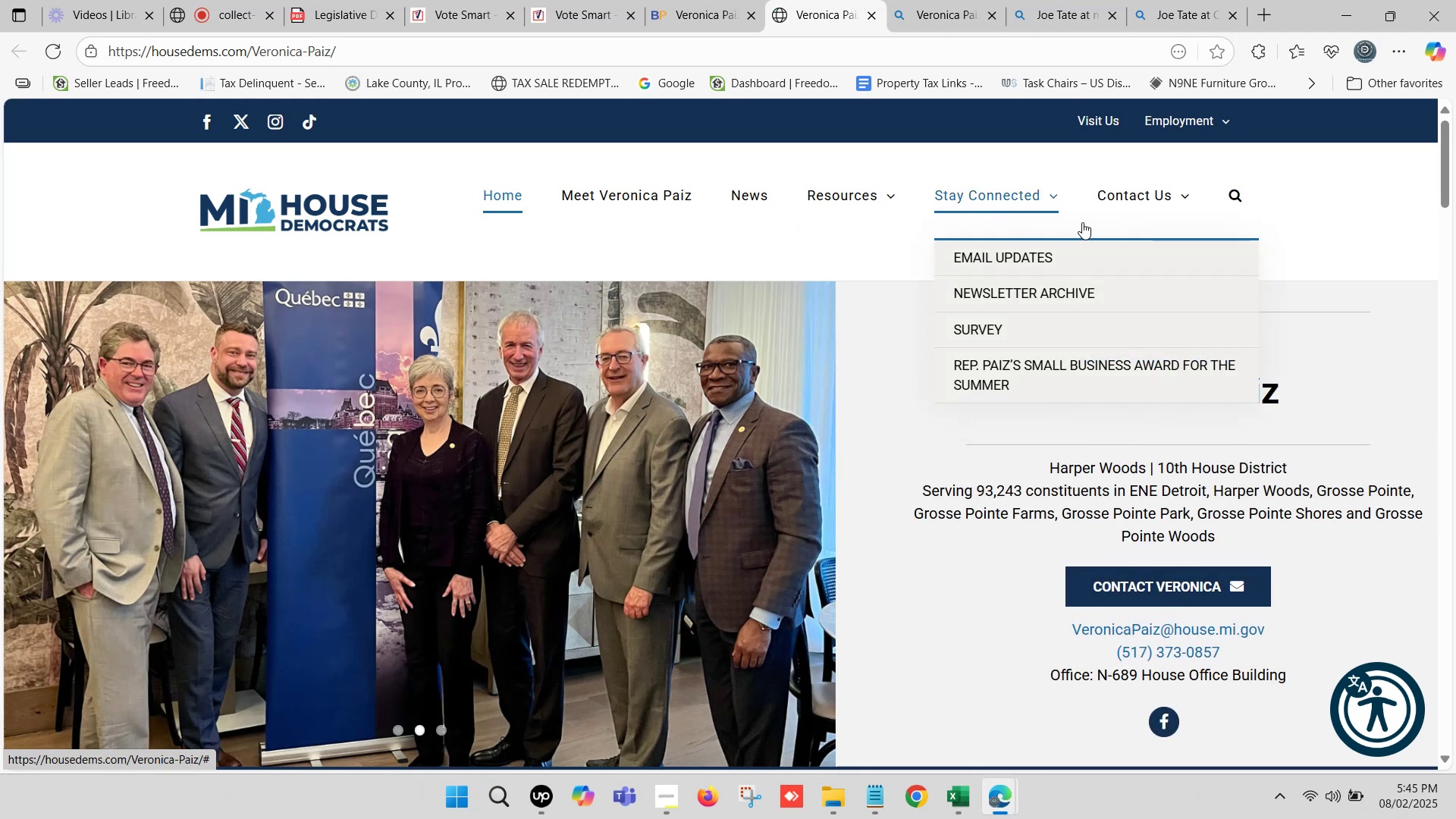 
mouse_move([1144, 217])
 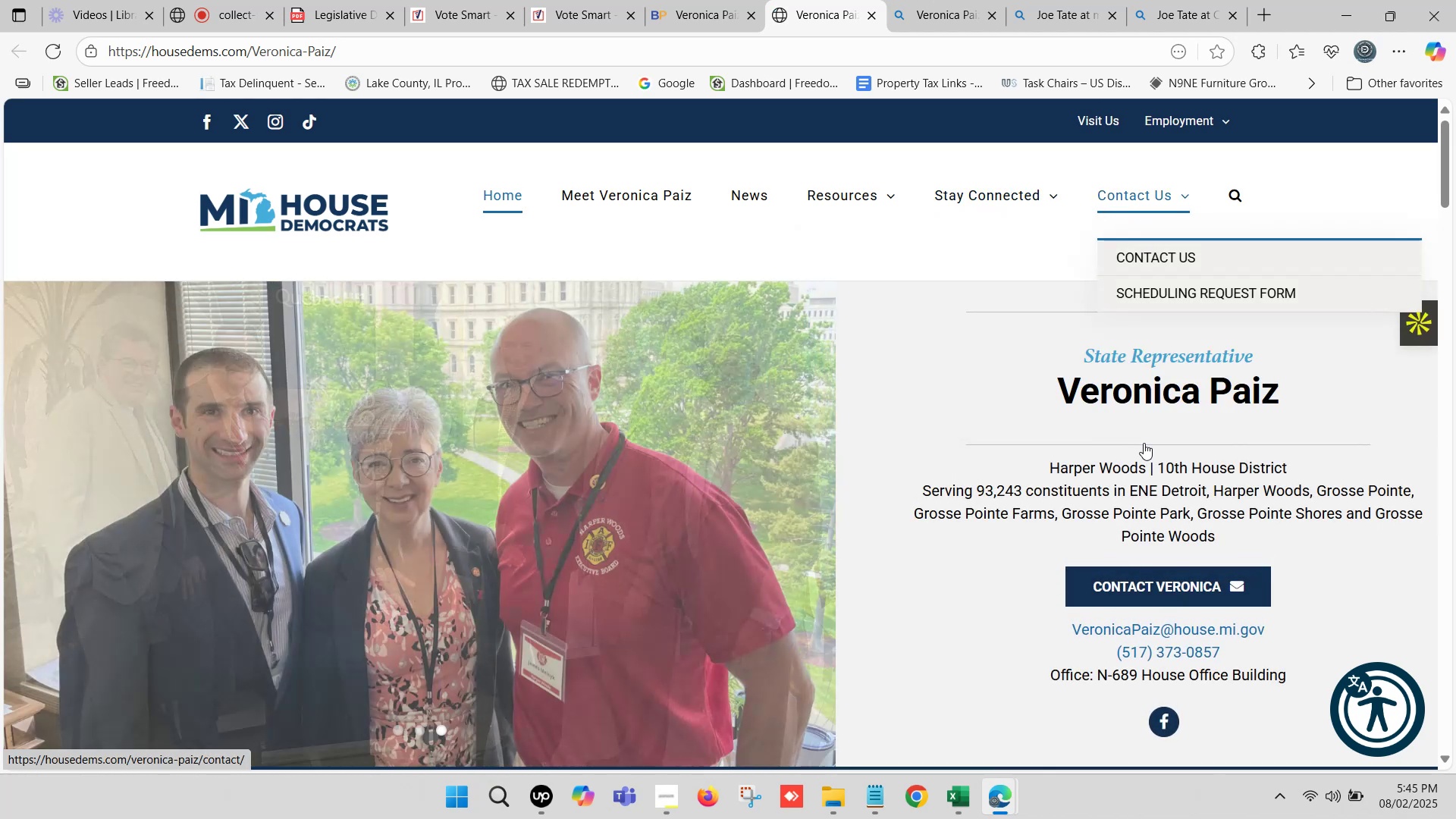 
scroll: coordinate [1127, 462], scroll_direction: down, amount: 2.0
 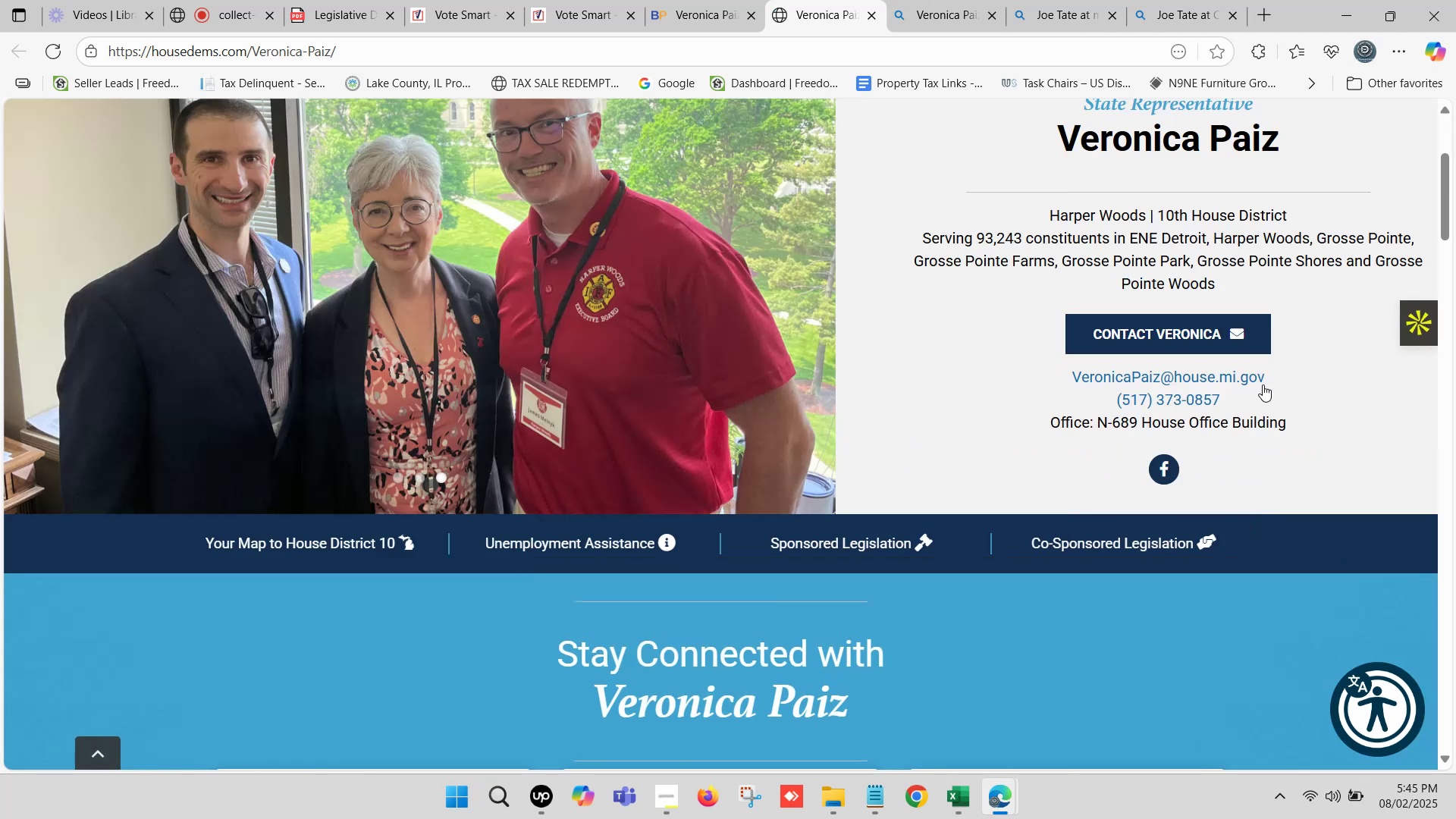 
left_click_drag(start_coordinate=[1218, 398], to_coordinate=[1131, 399])
 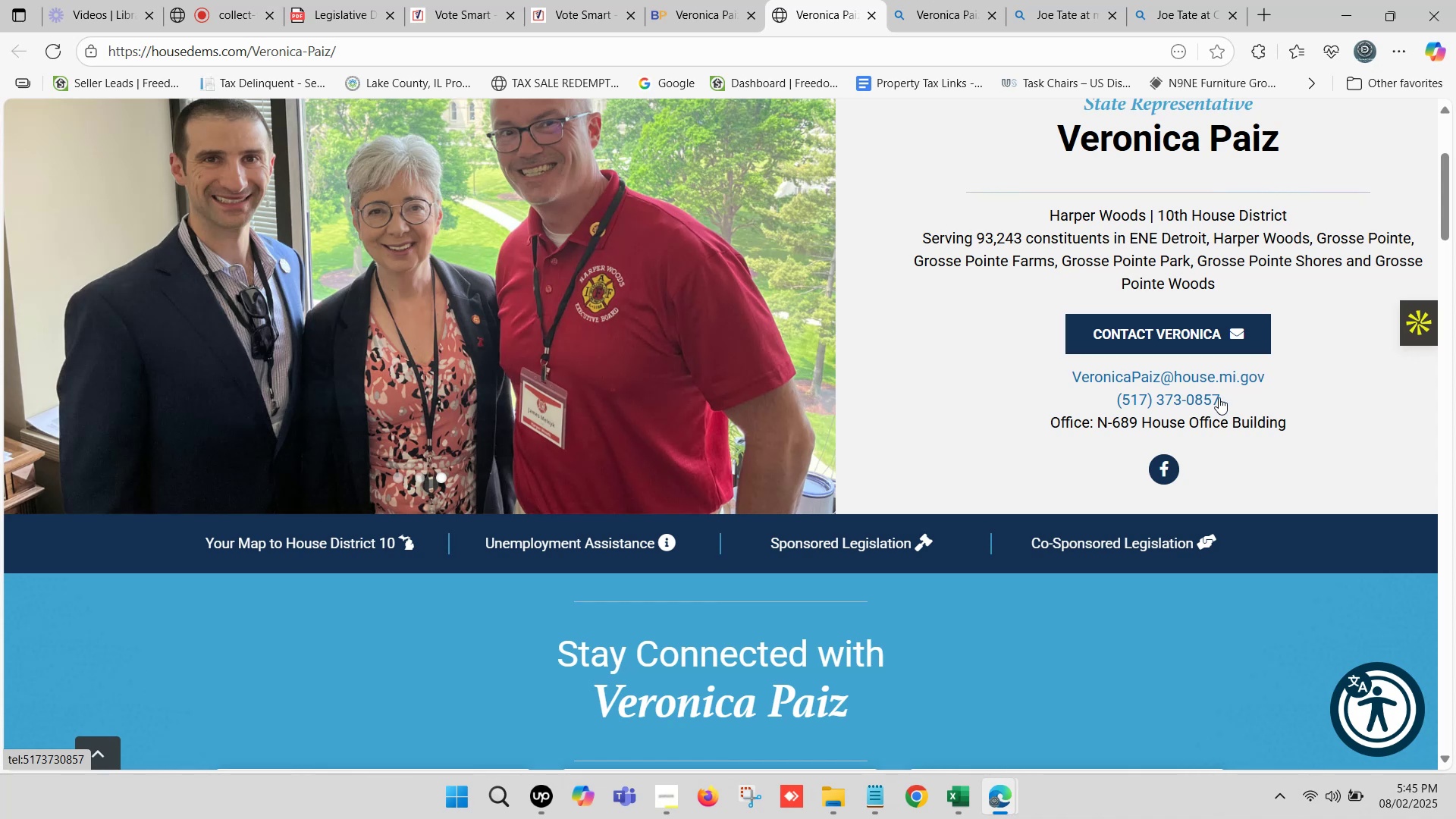 
left_click_drag(start_coordinate=[1229, 397], to_coordinate=[1122, 397])
 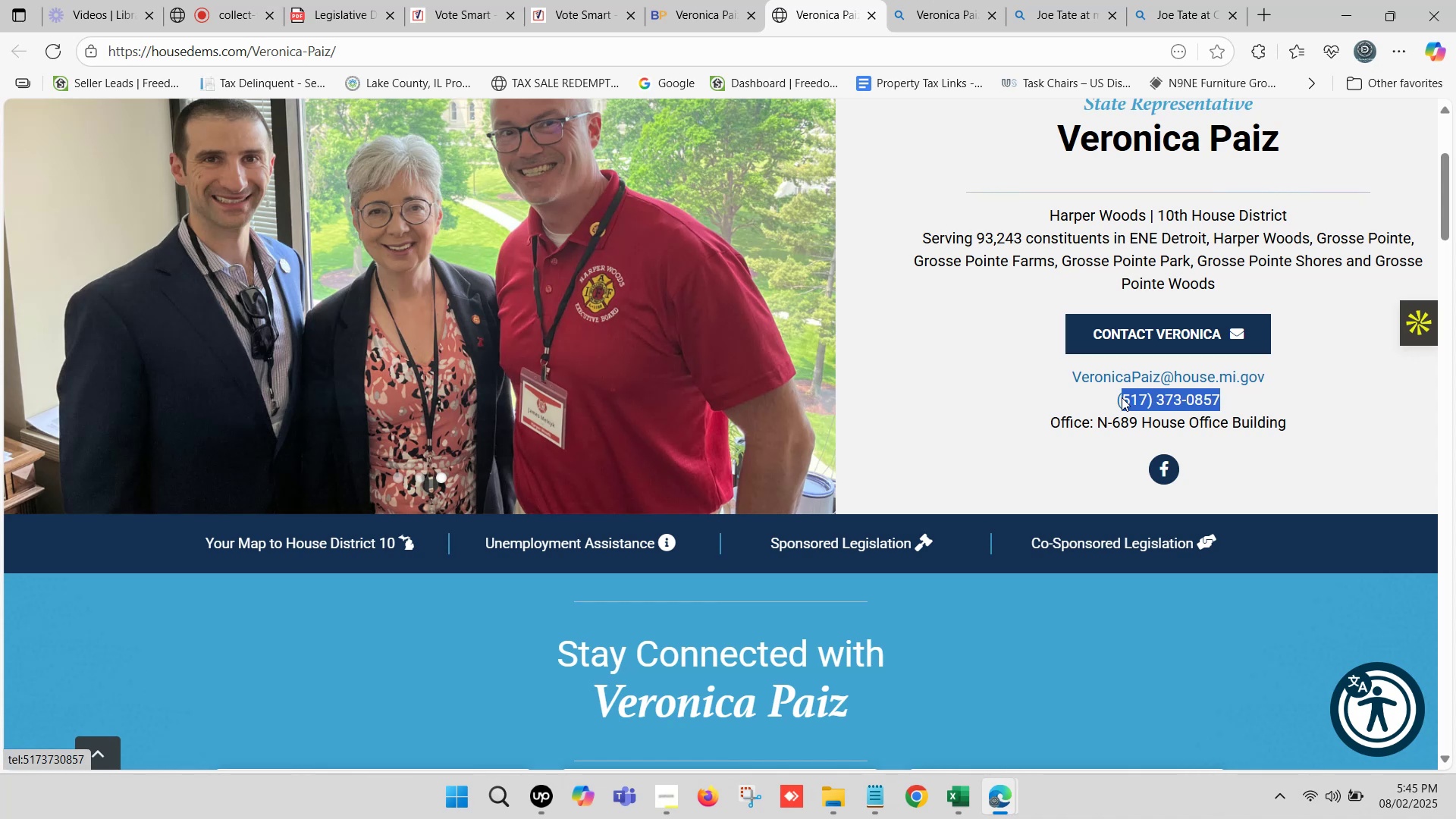 
key(Control+C)
 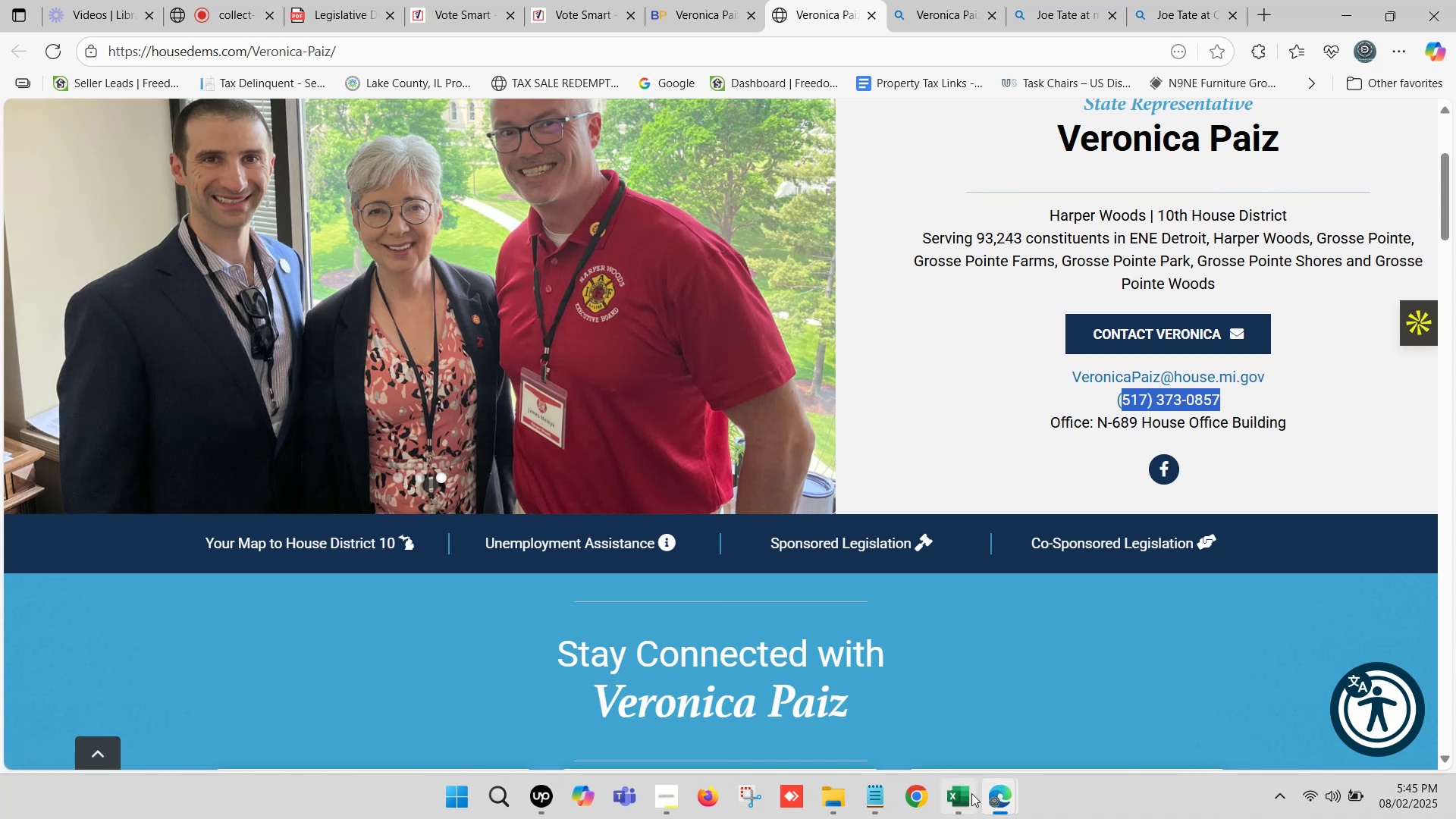 
left_click([971, 798])
 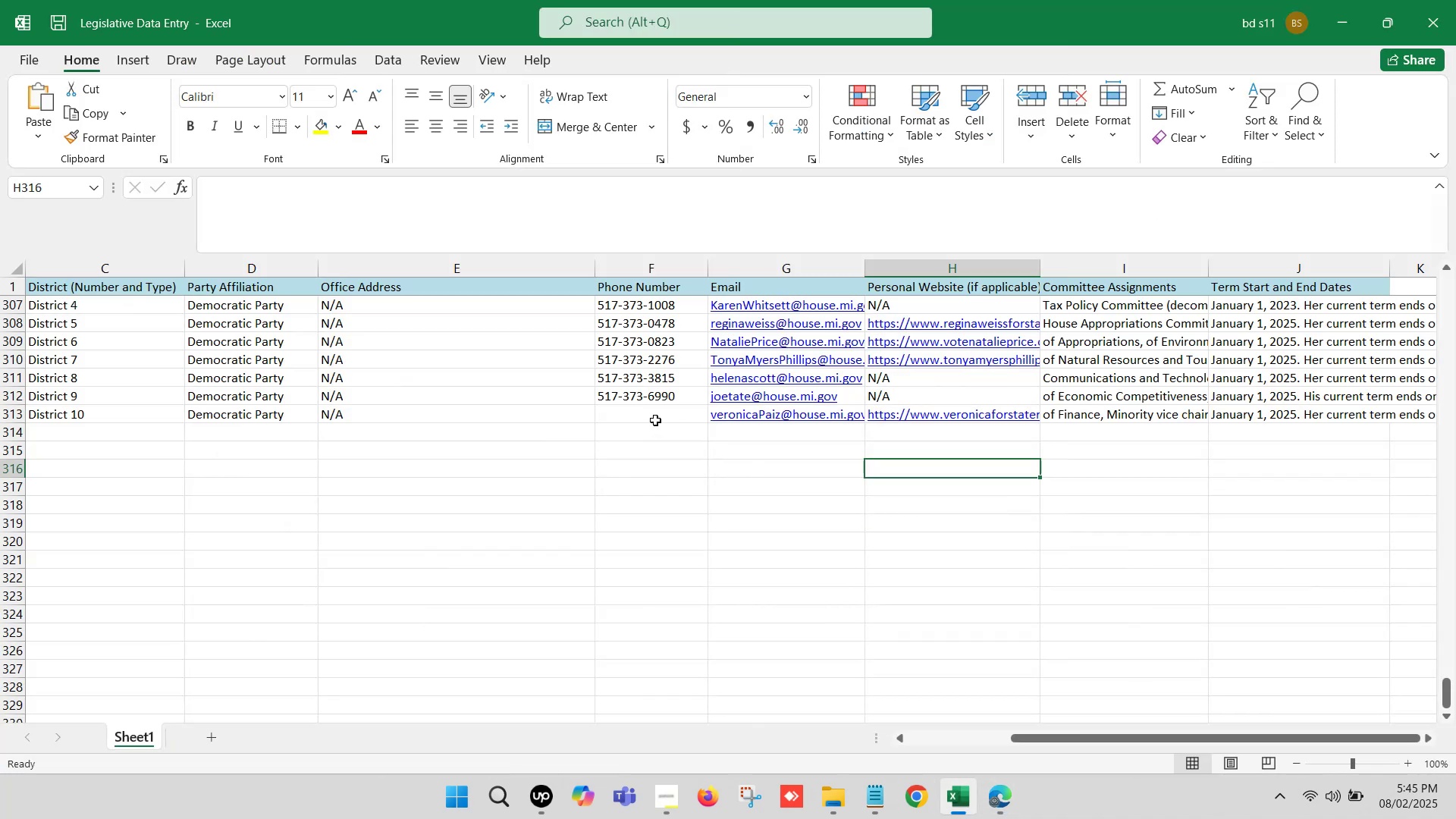 
left_click([651, 414])
 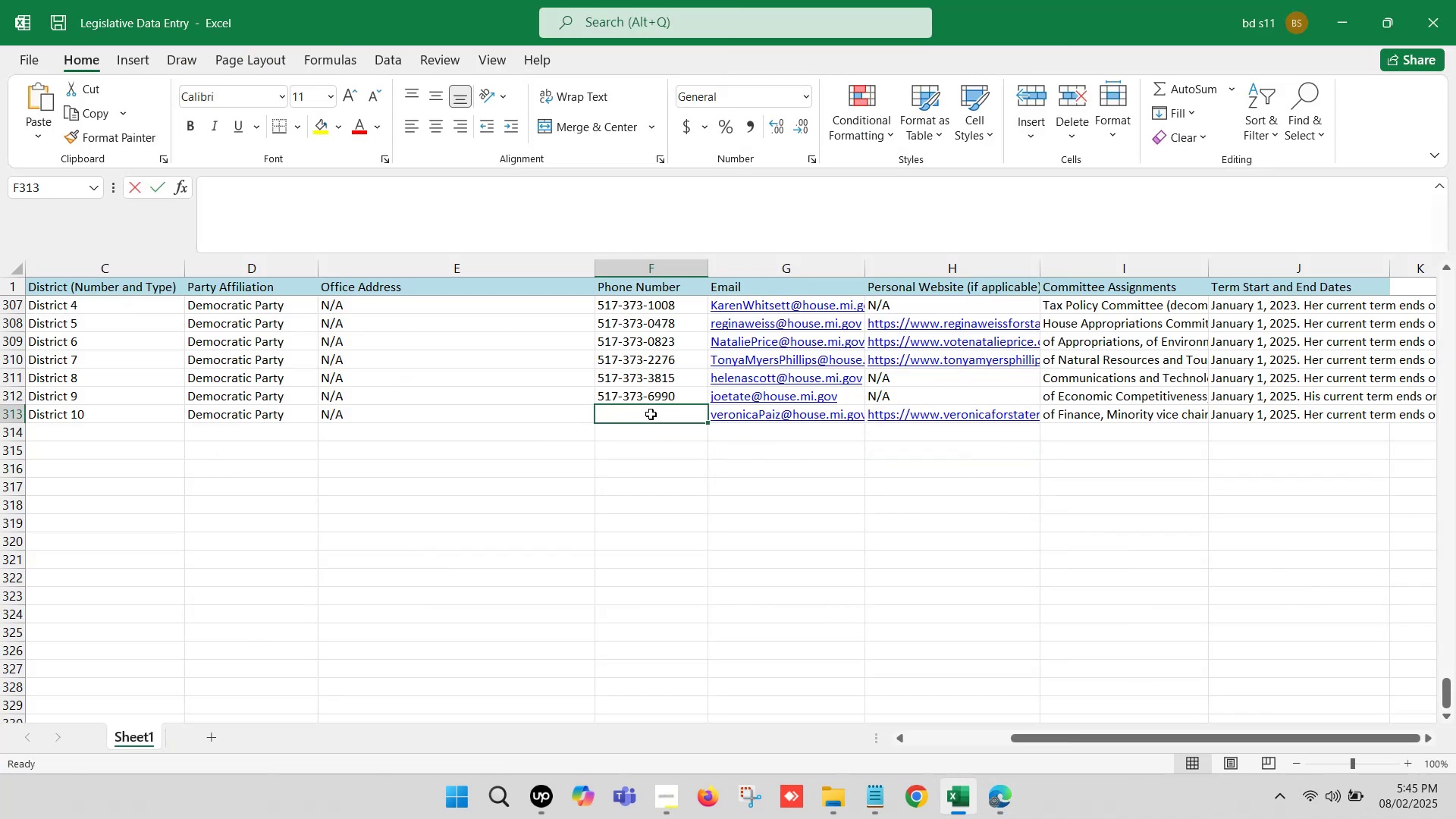 
key(Control+ControlLeft)
 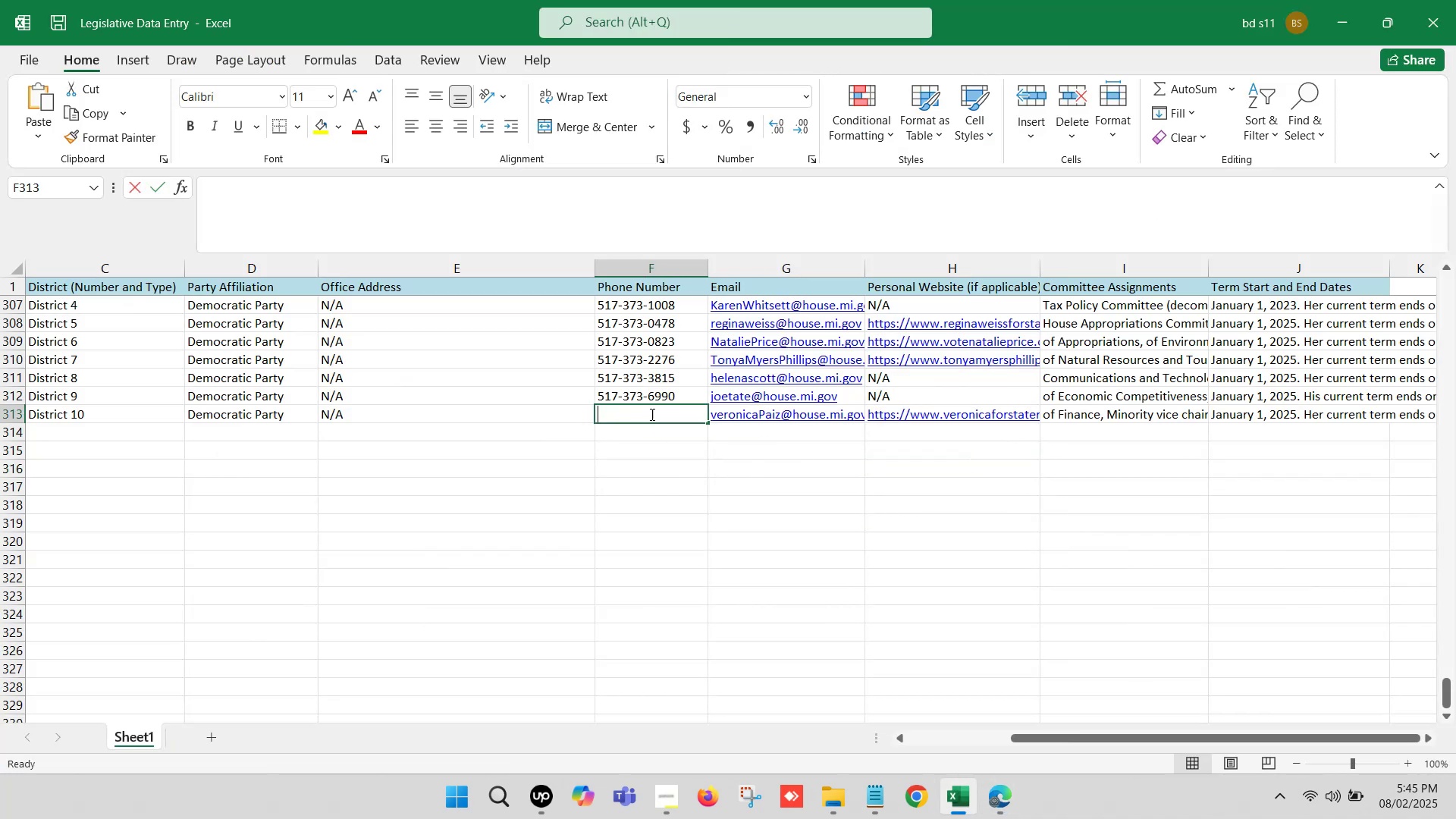 
double_click([651, 414])
 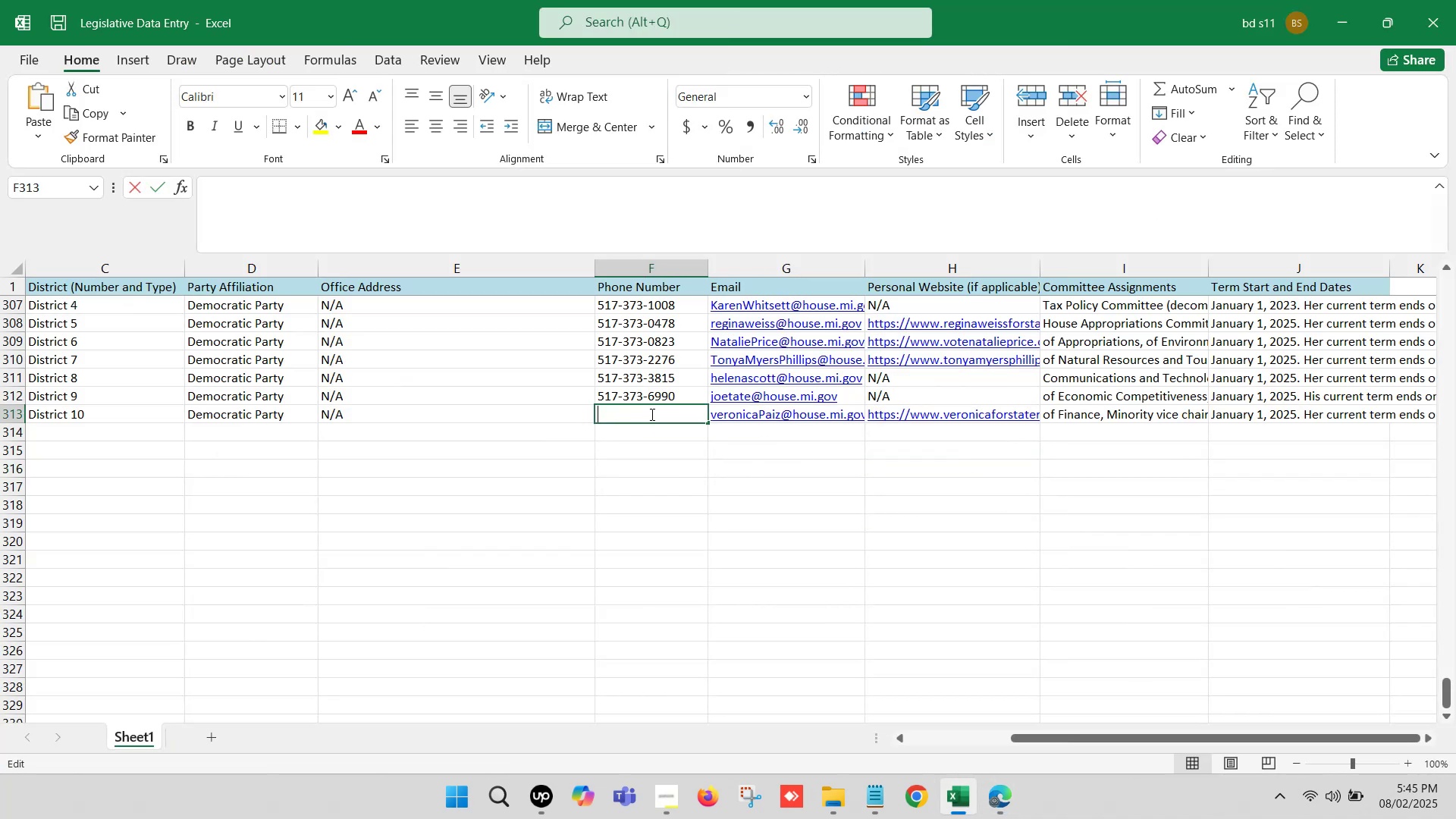 
key(Control+V)
 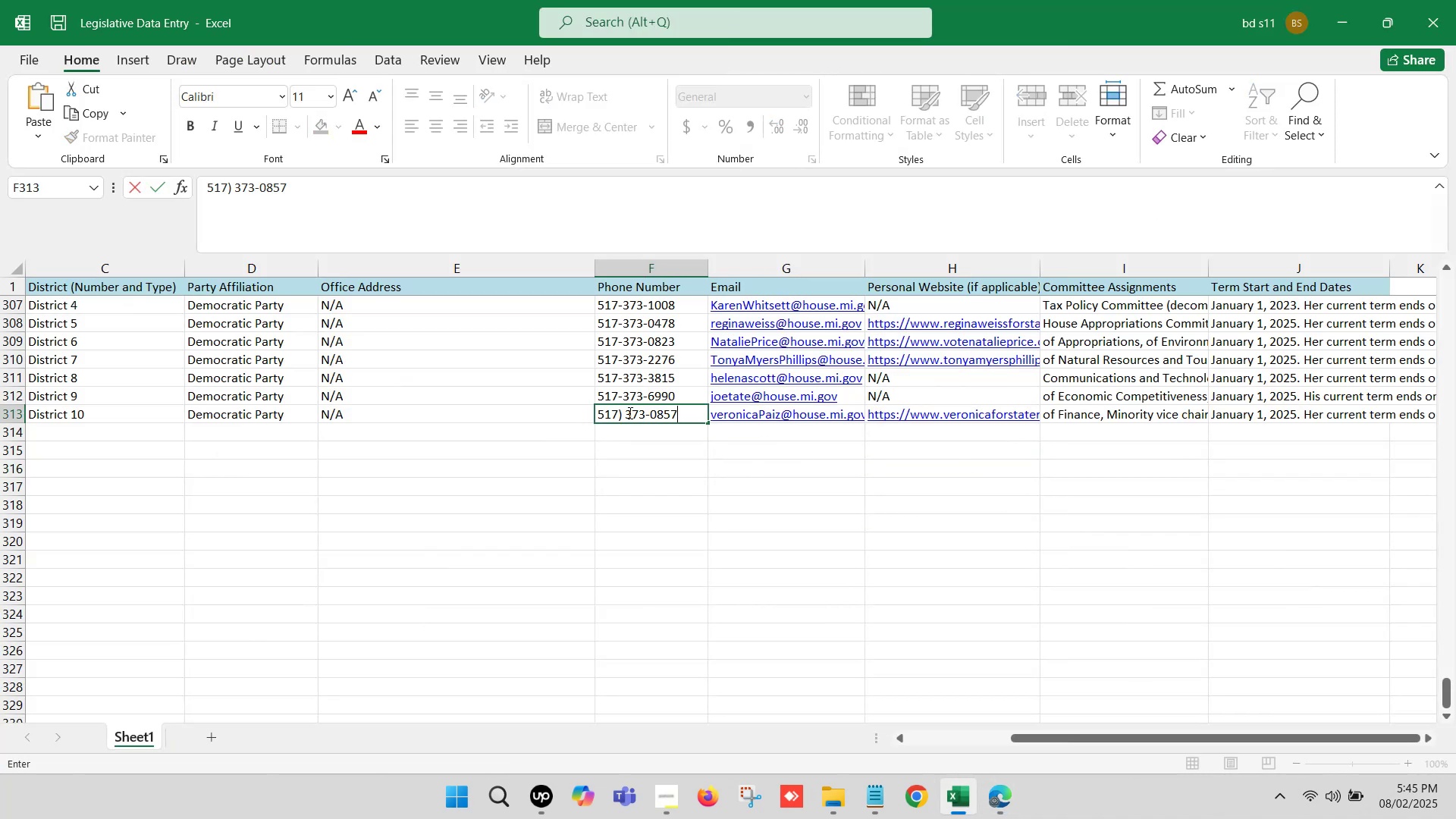 
left_click([628, 413])
 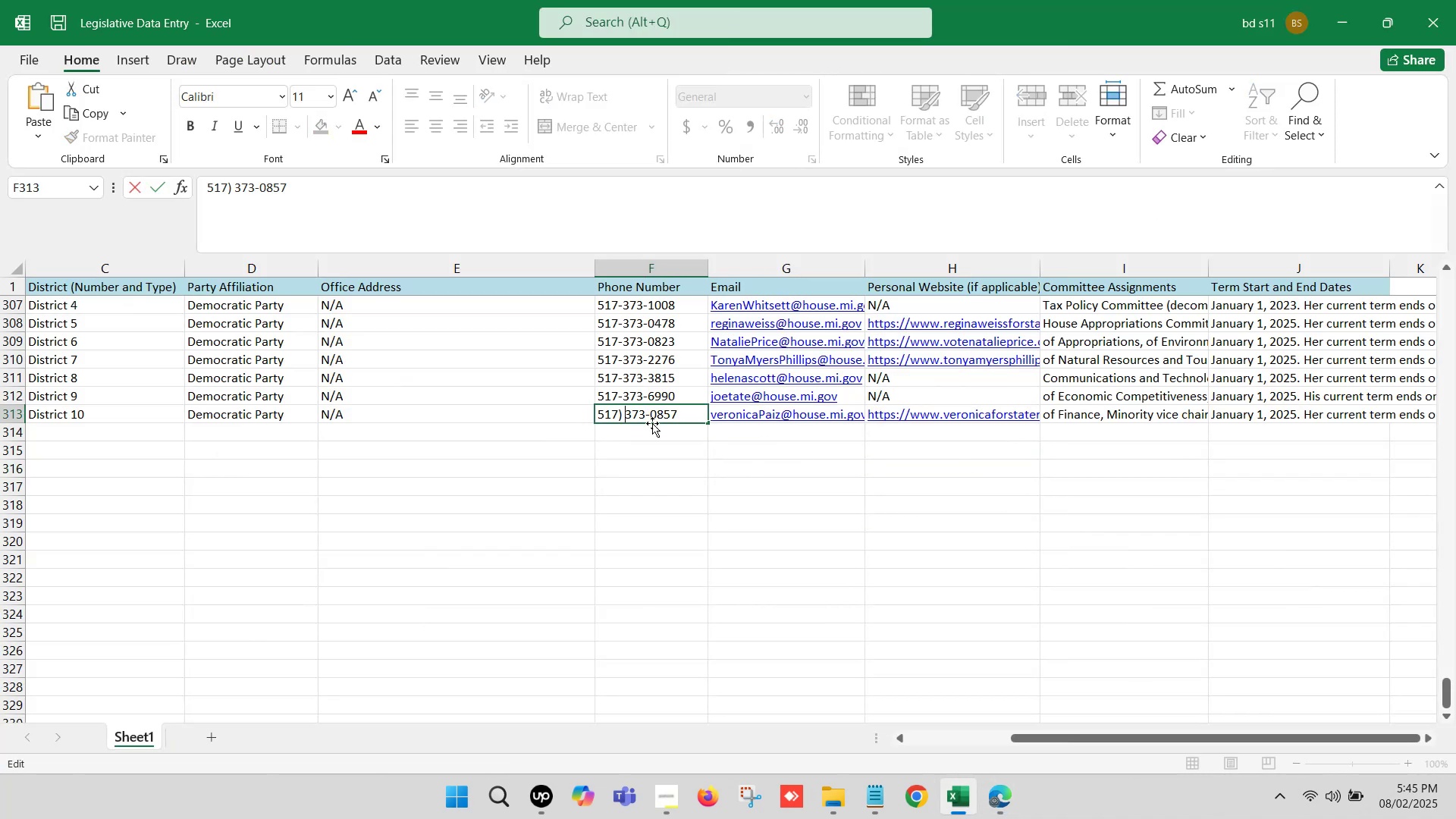 
key(Backspace)
 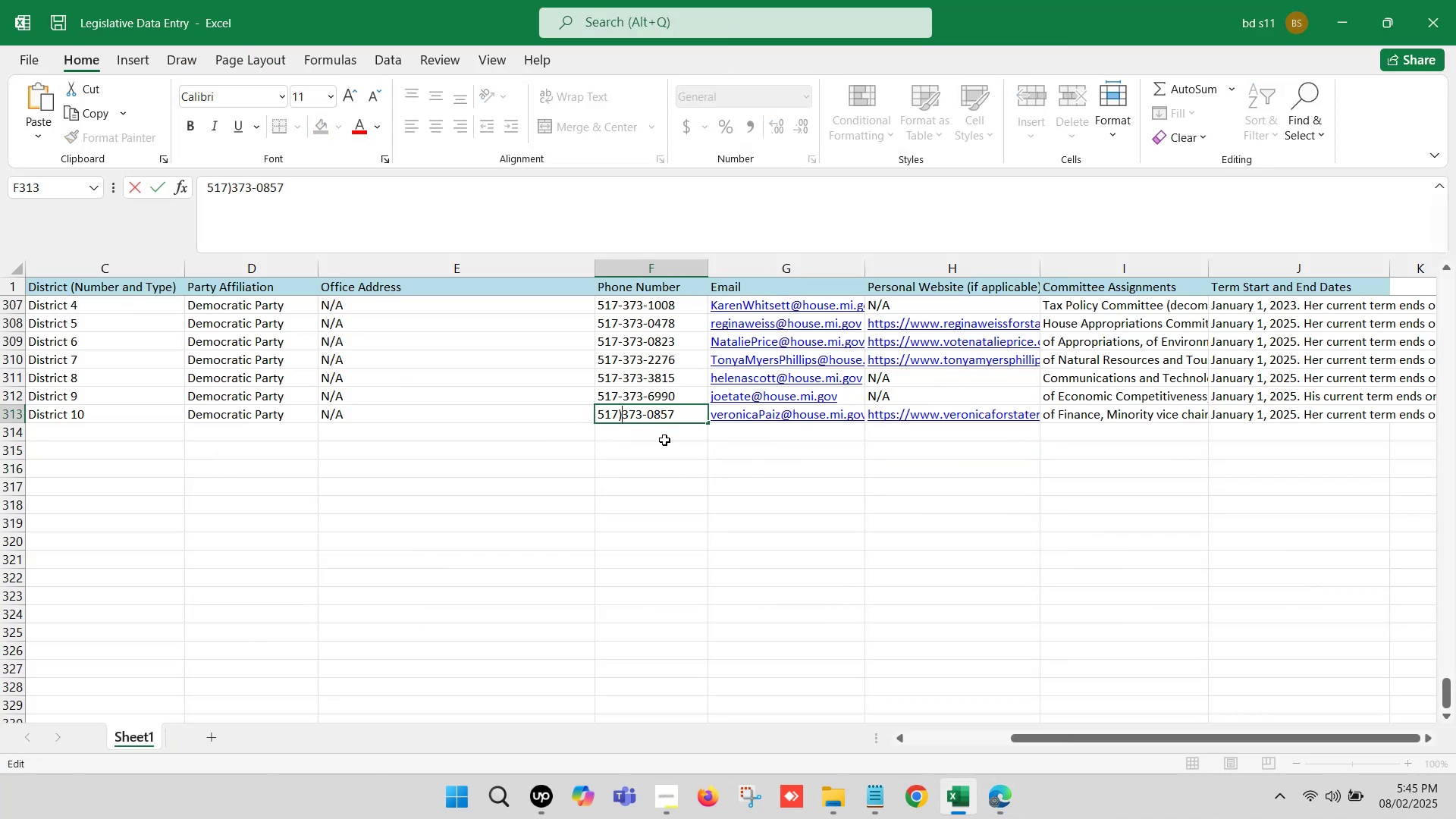 
key(Backspace)
 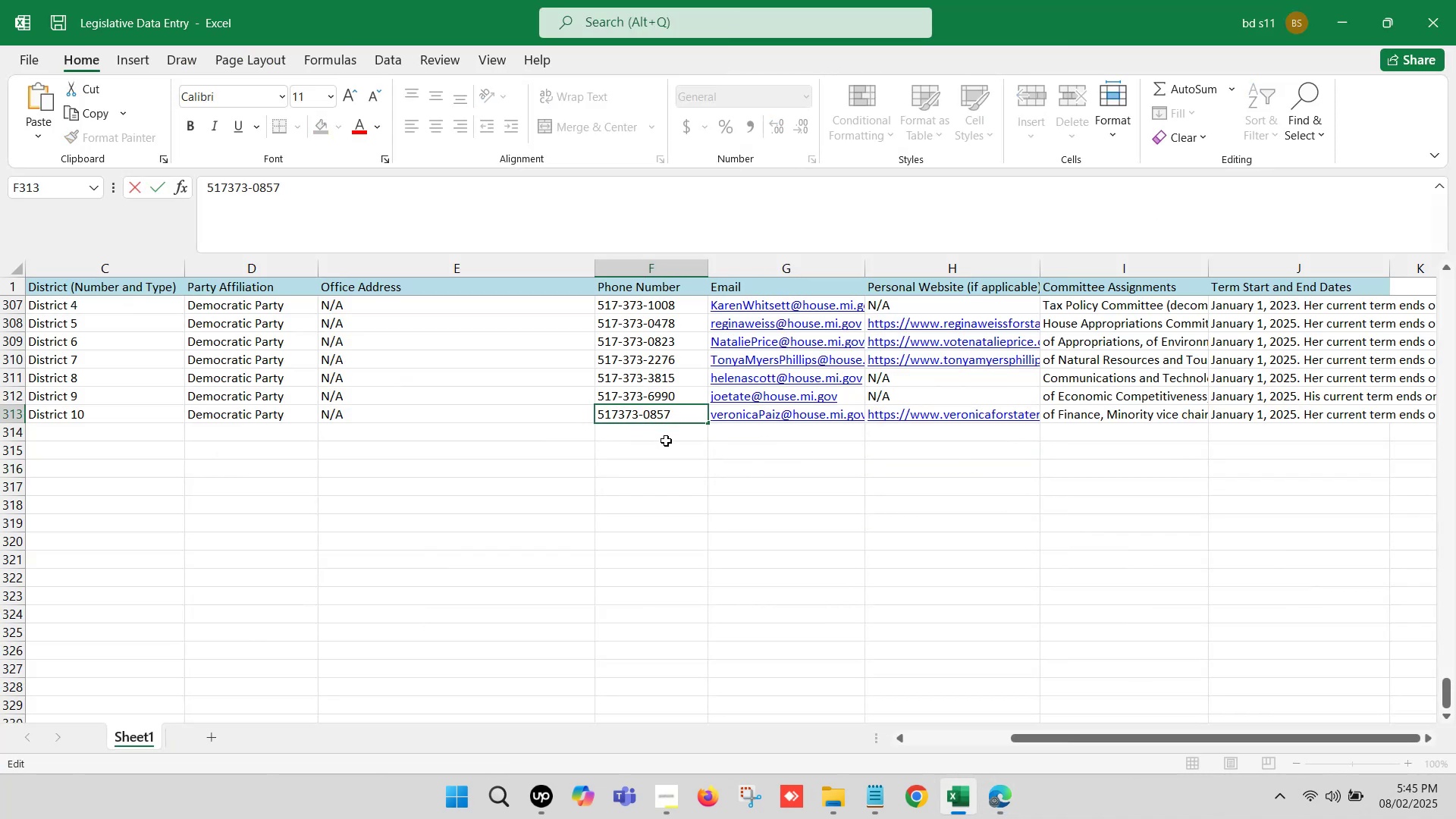 
key(Minus)
 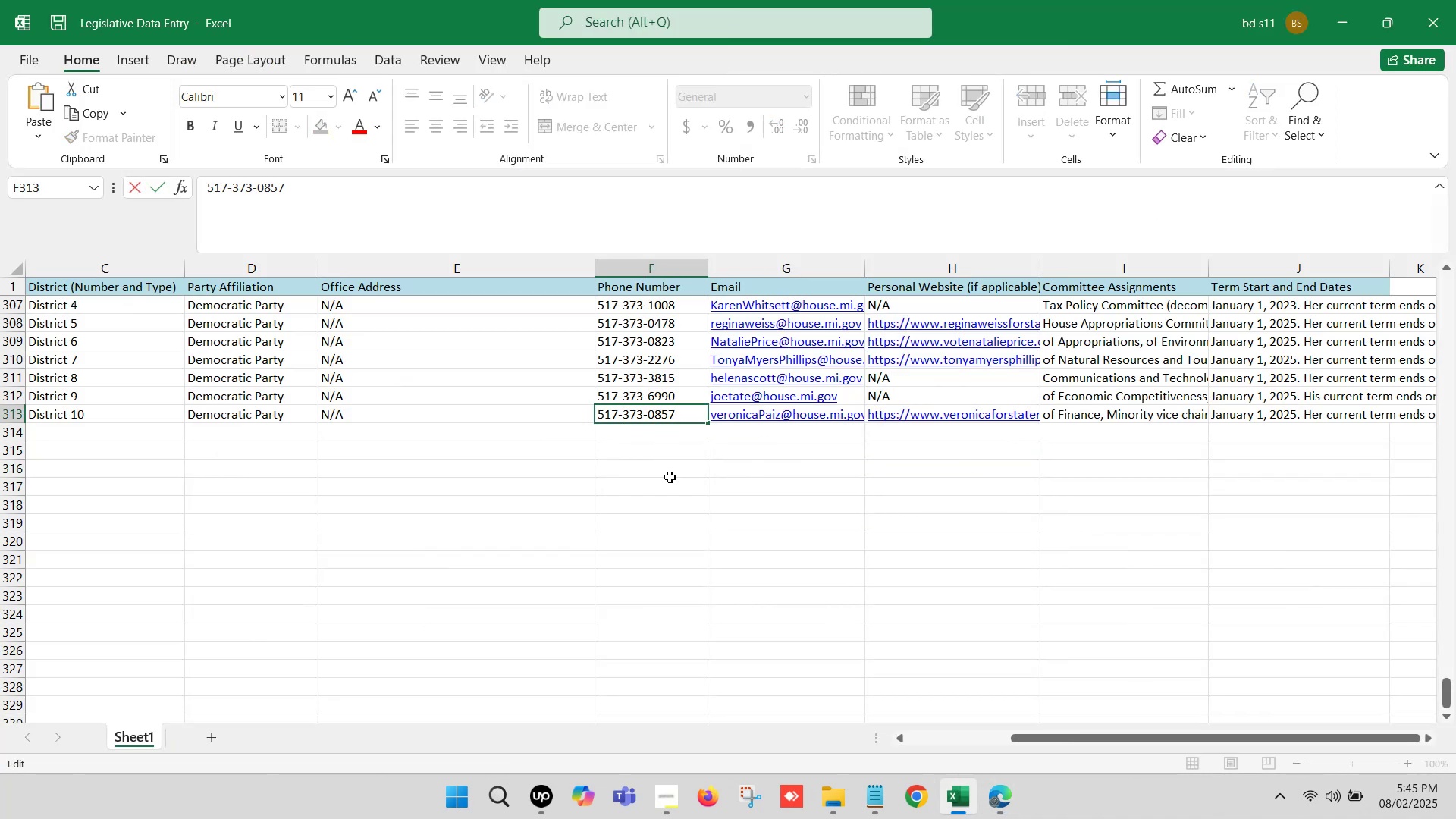 
left_click([670, 477])
 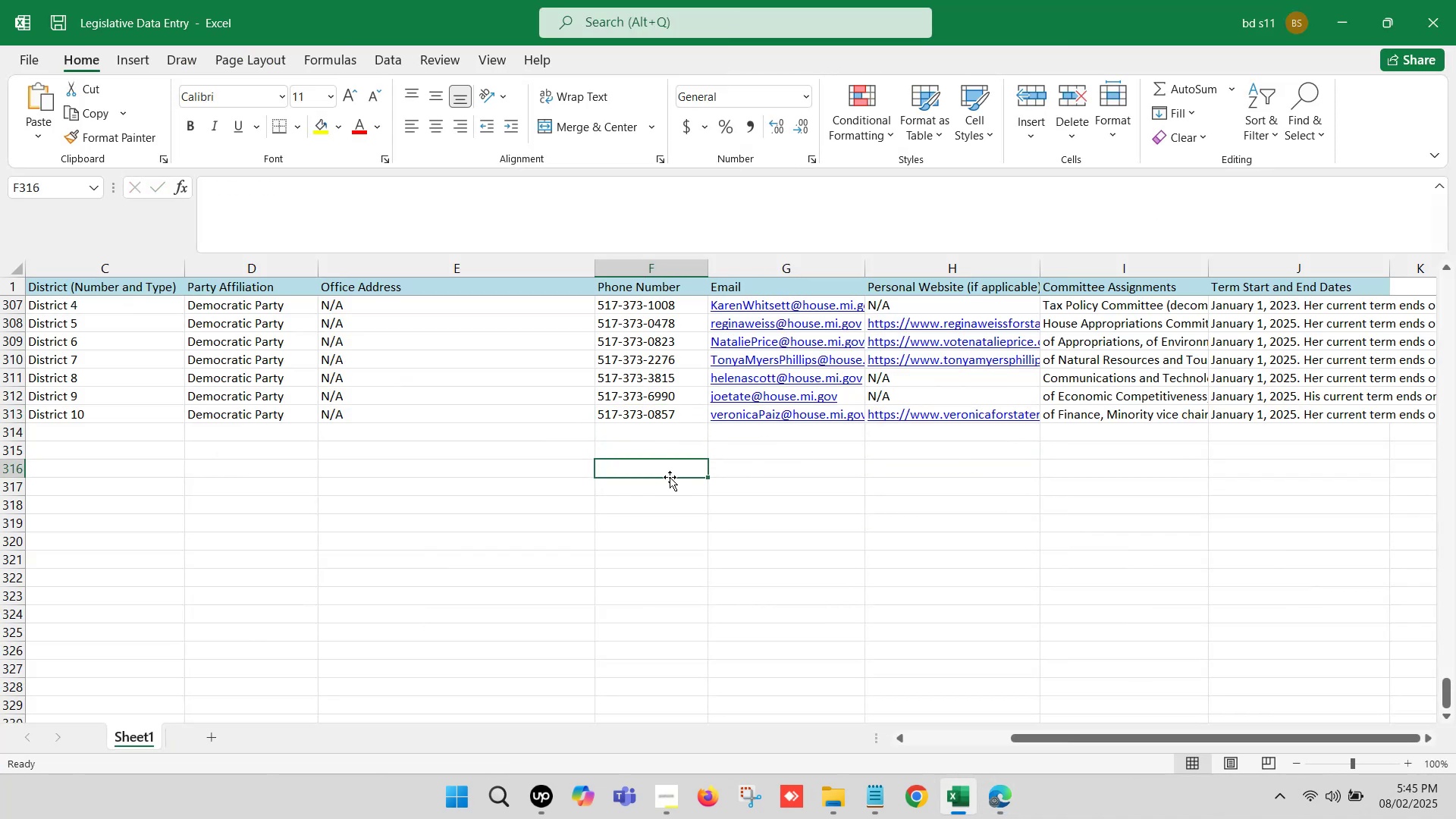 
key(Control+S)
 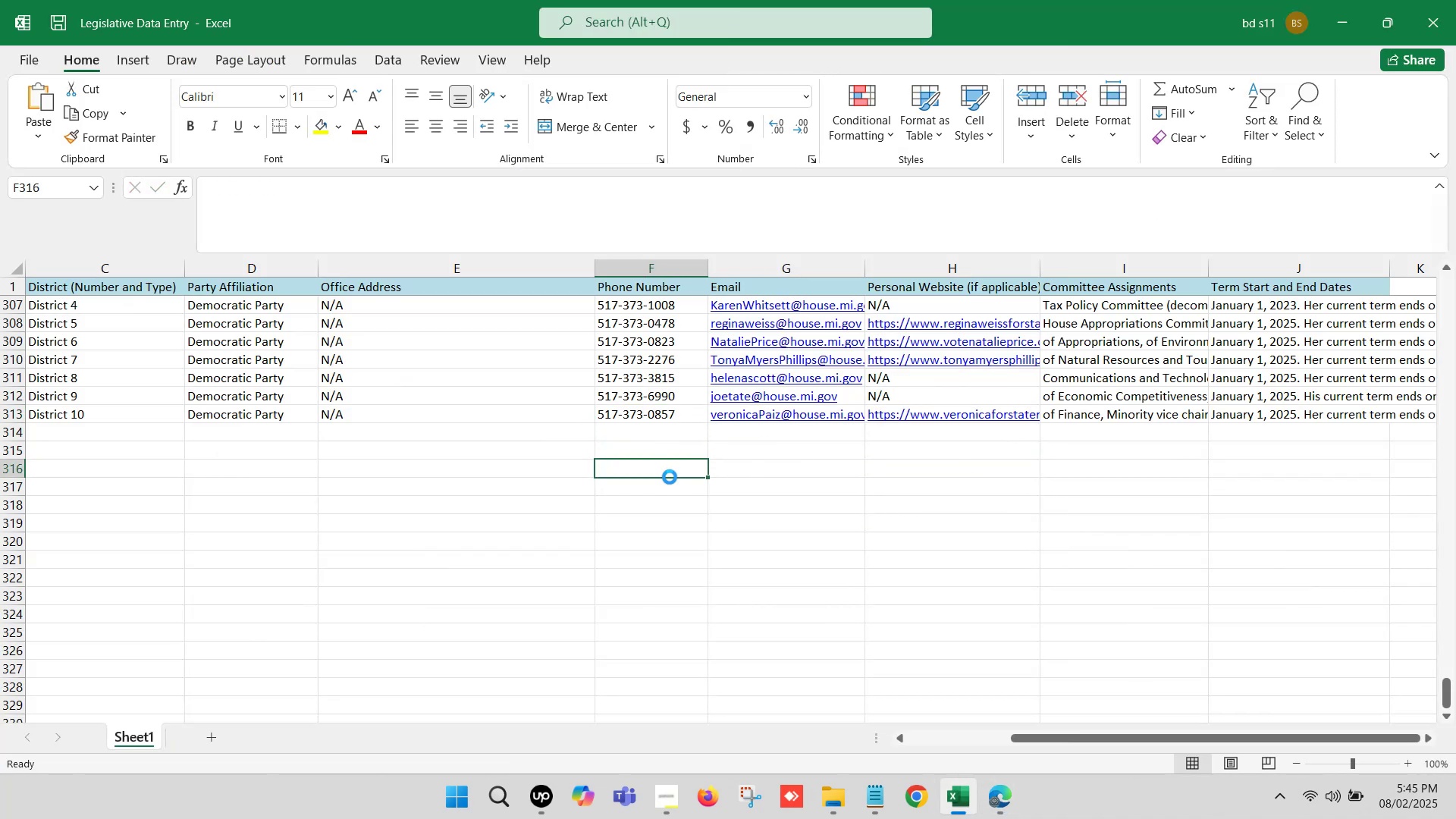 
key(Control+S)
 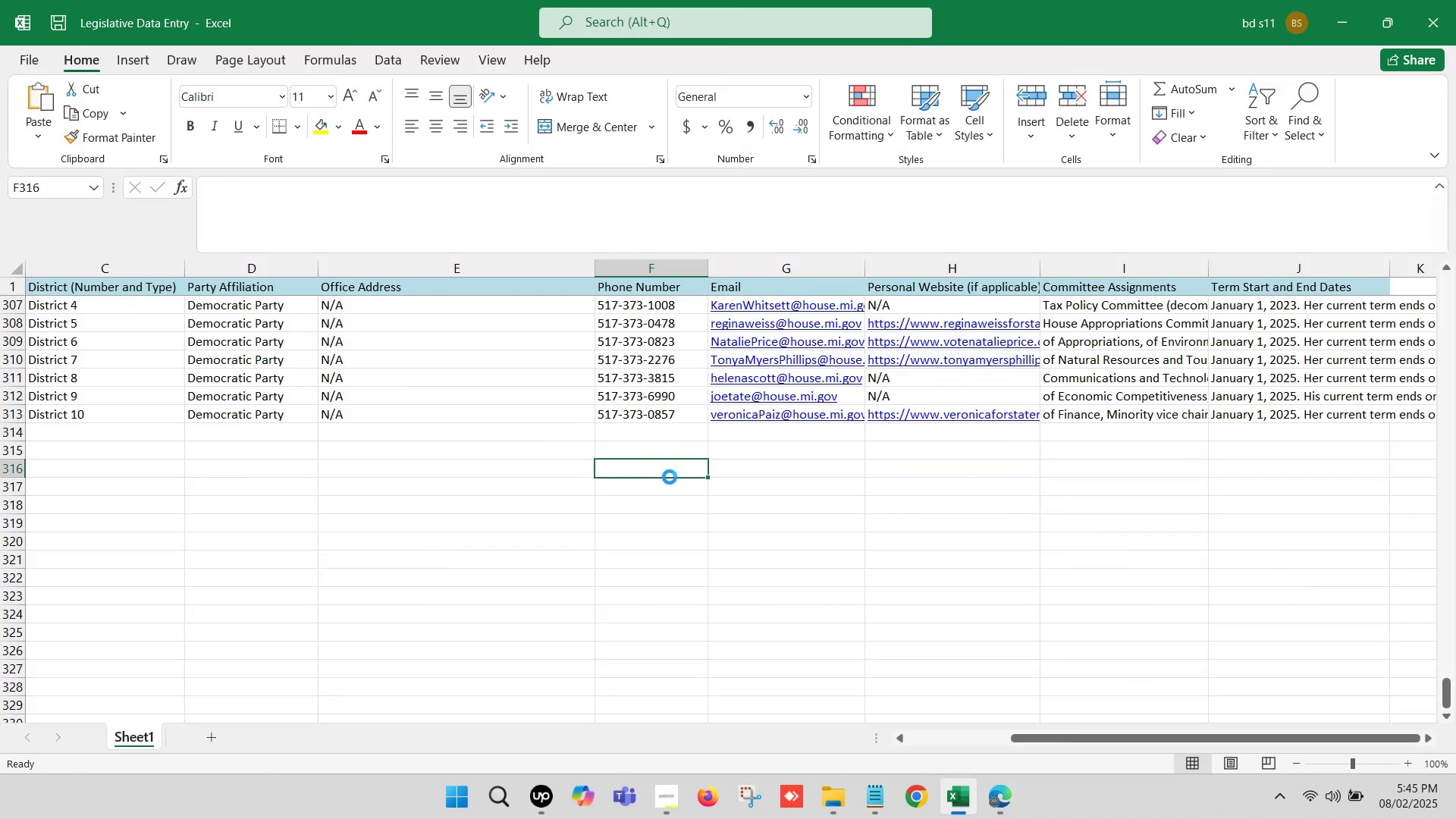 
key(Control+S)
 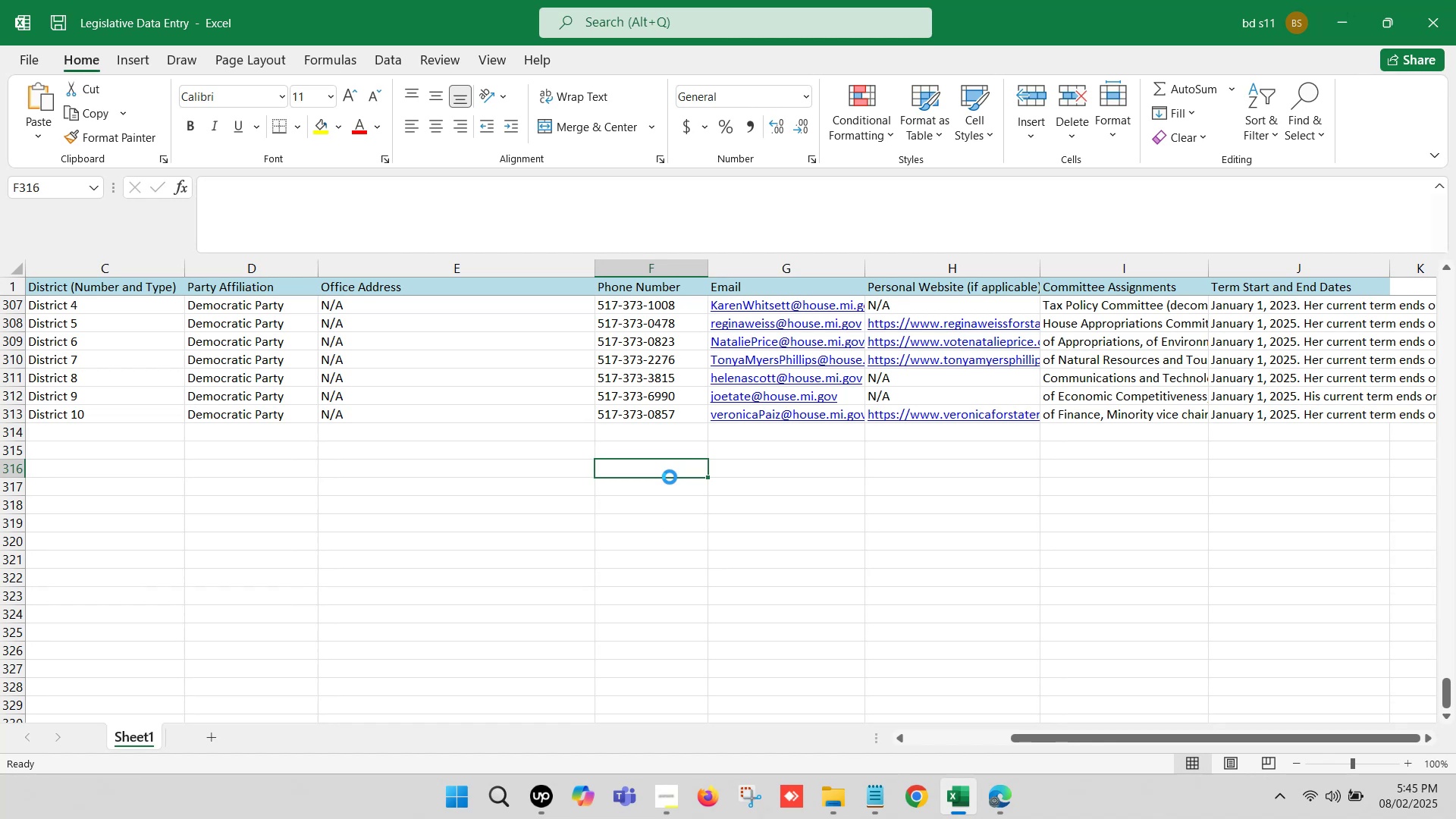 
hold_key(key=ArrowLeft, duration=1.03)
 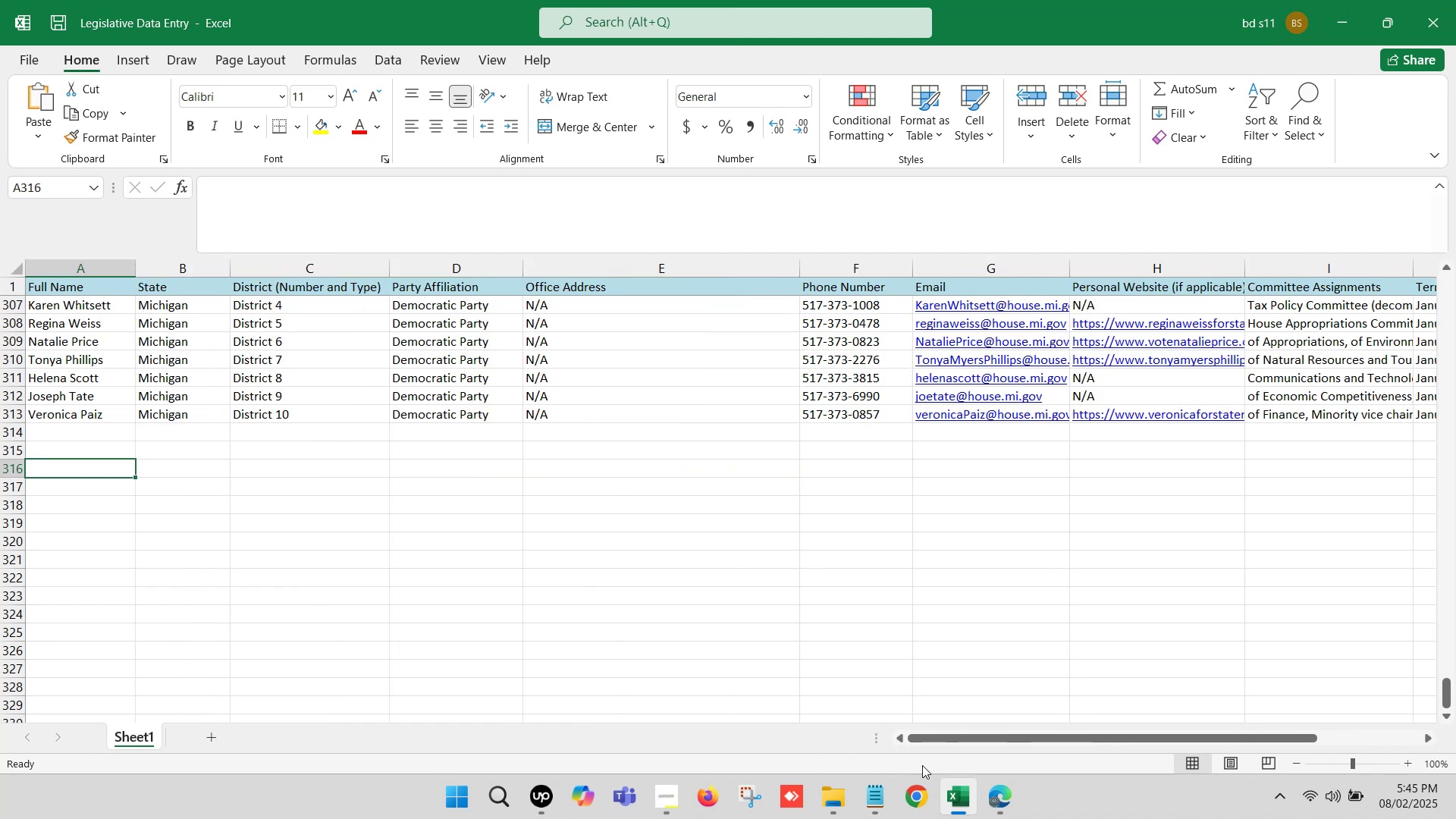 
left_click([959, 805])
 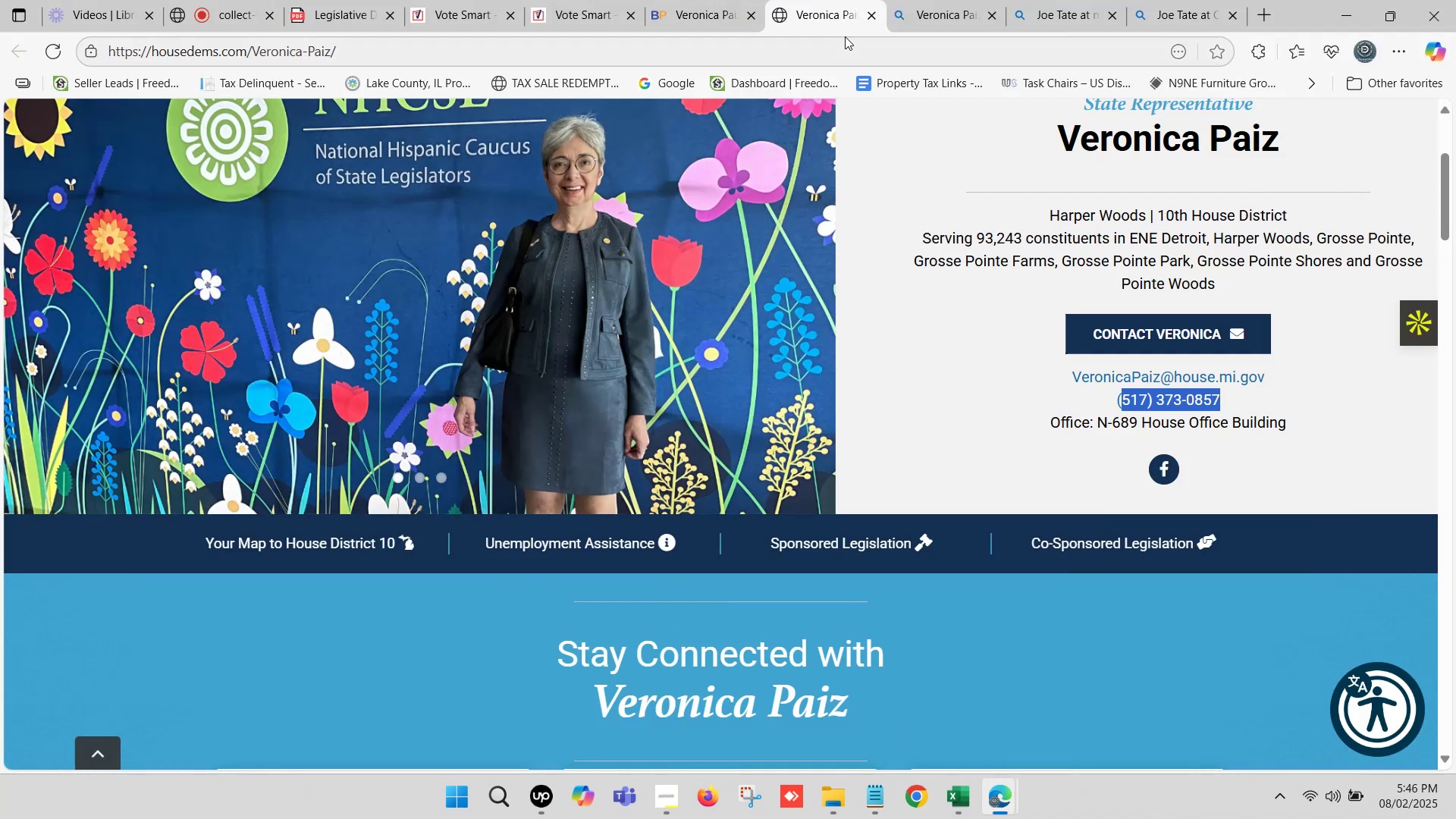 
left_click([1072, 0])
 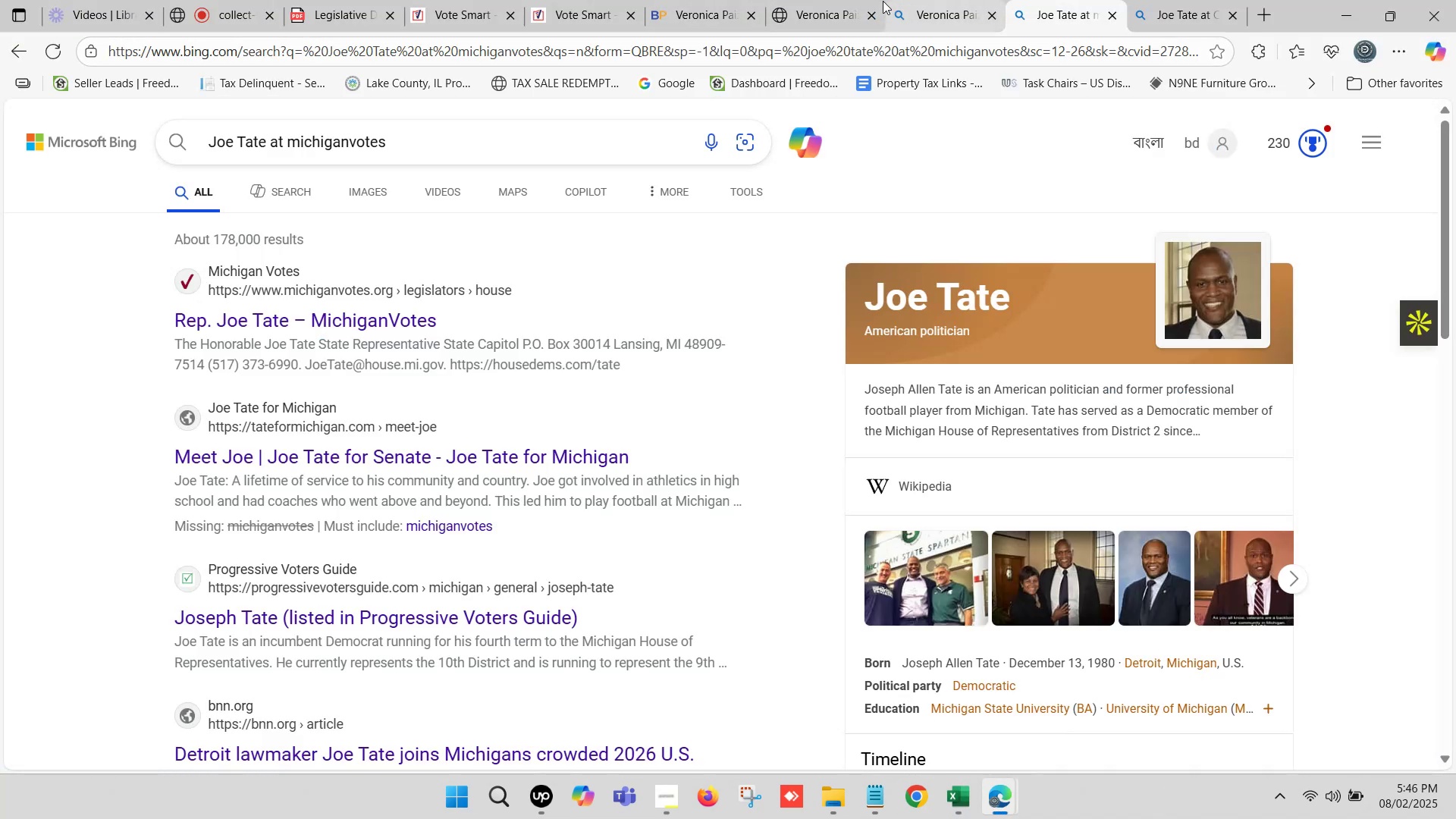 
left_click([824, 0])
 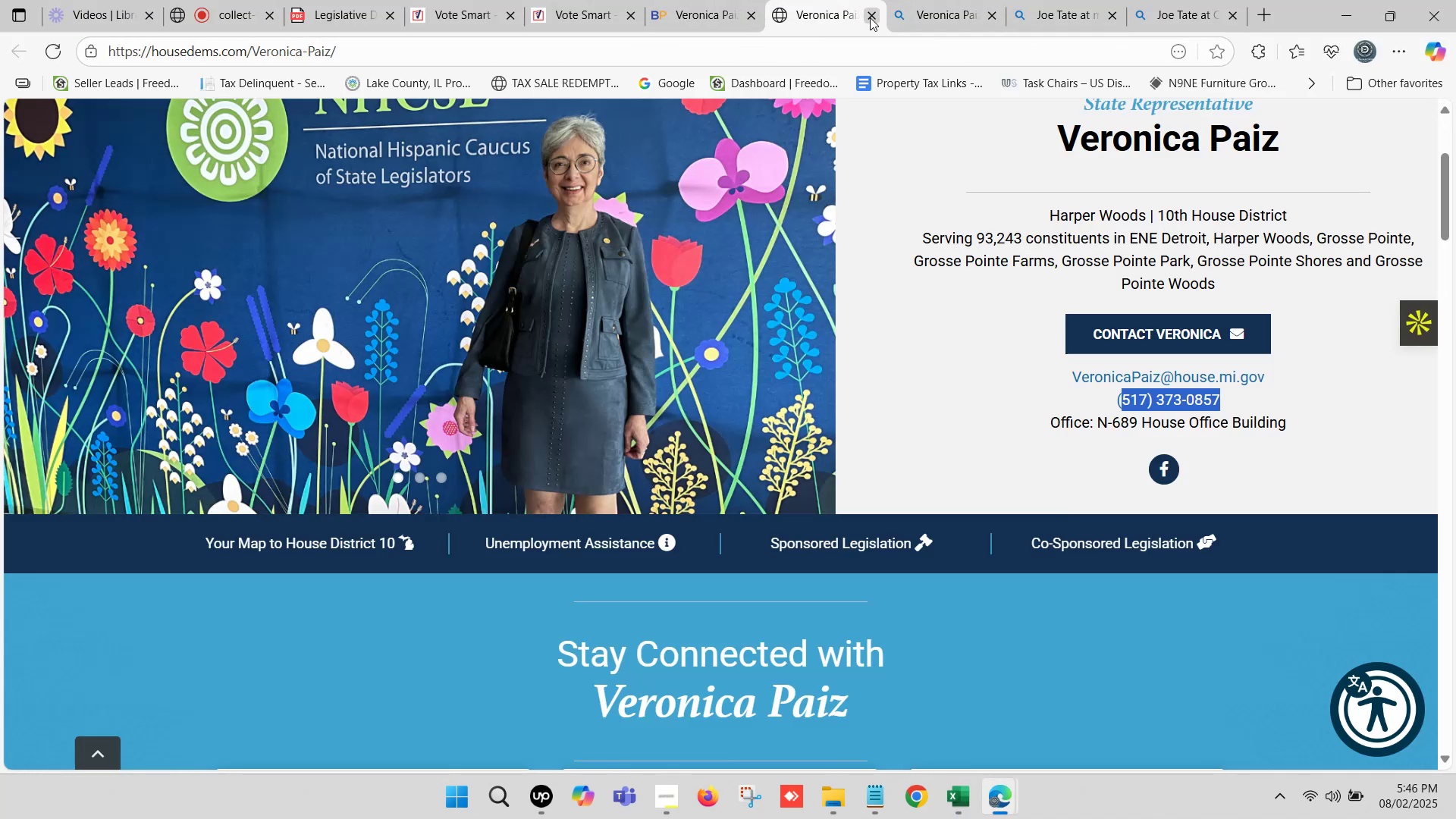 
left_click([871, 17])
 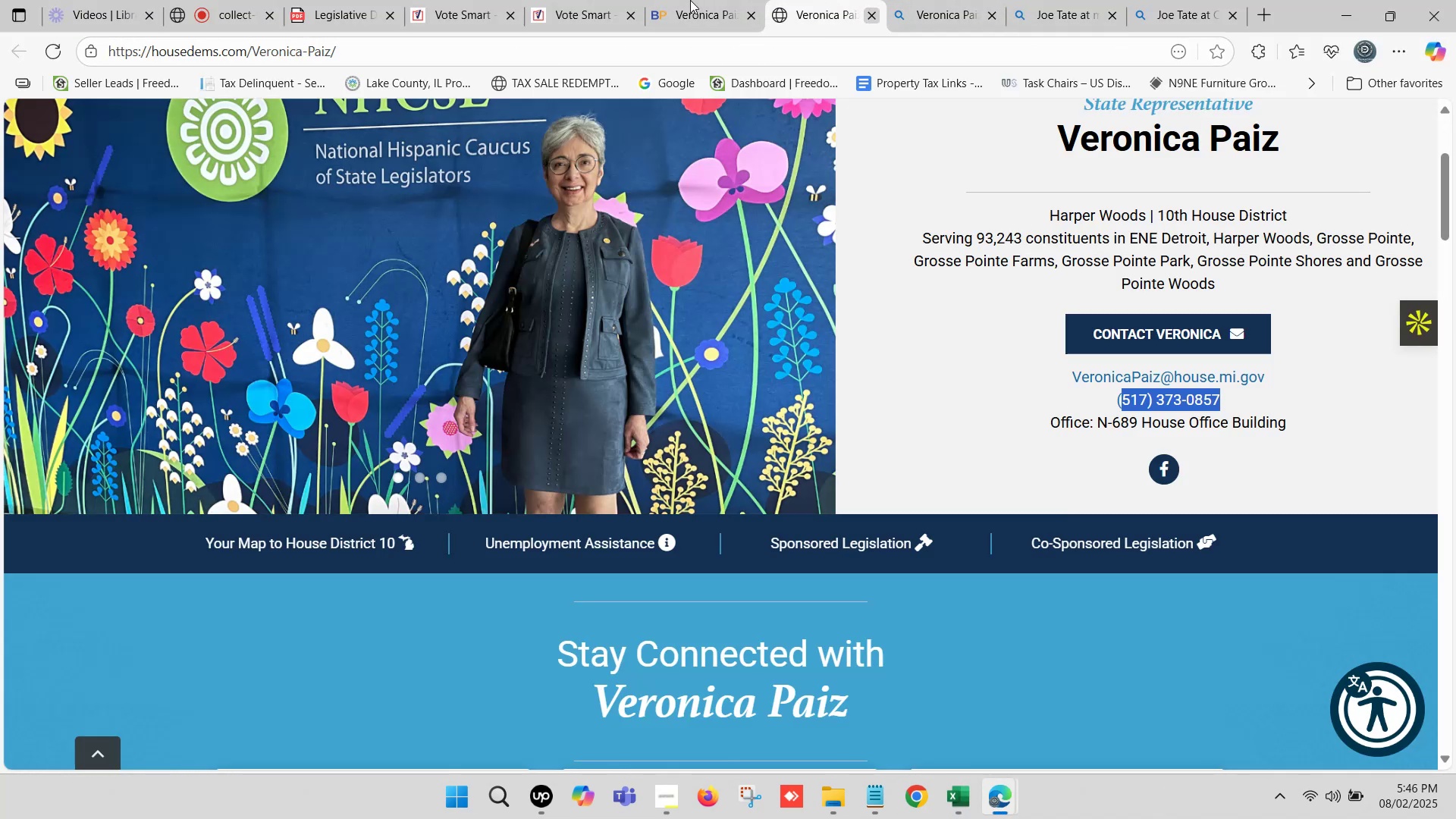 
double_click([690, 0])
 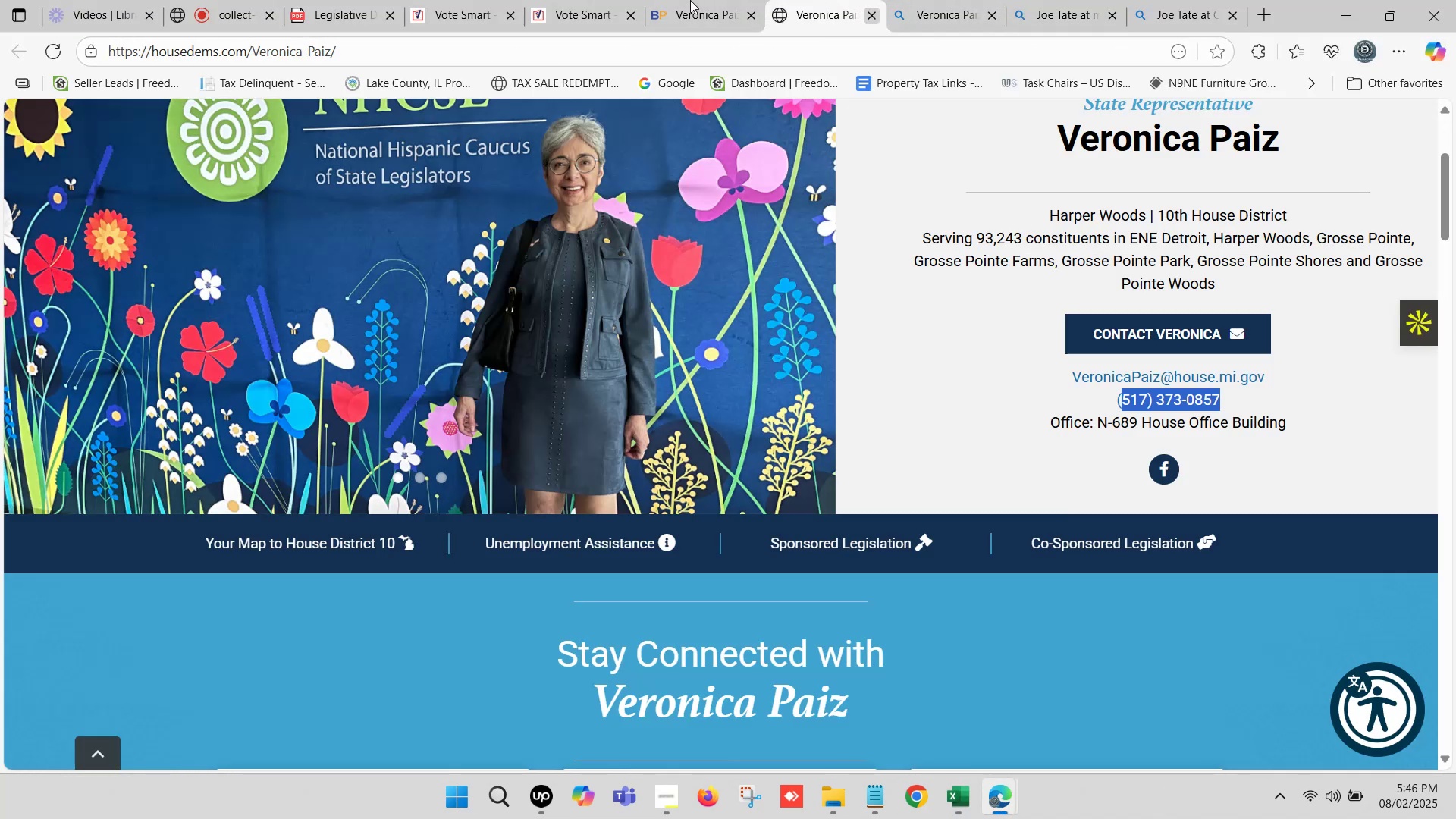 
left_click([539, 0])
 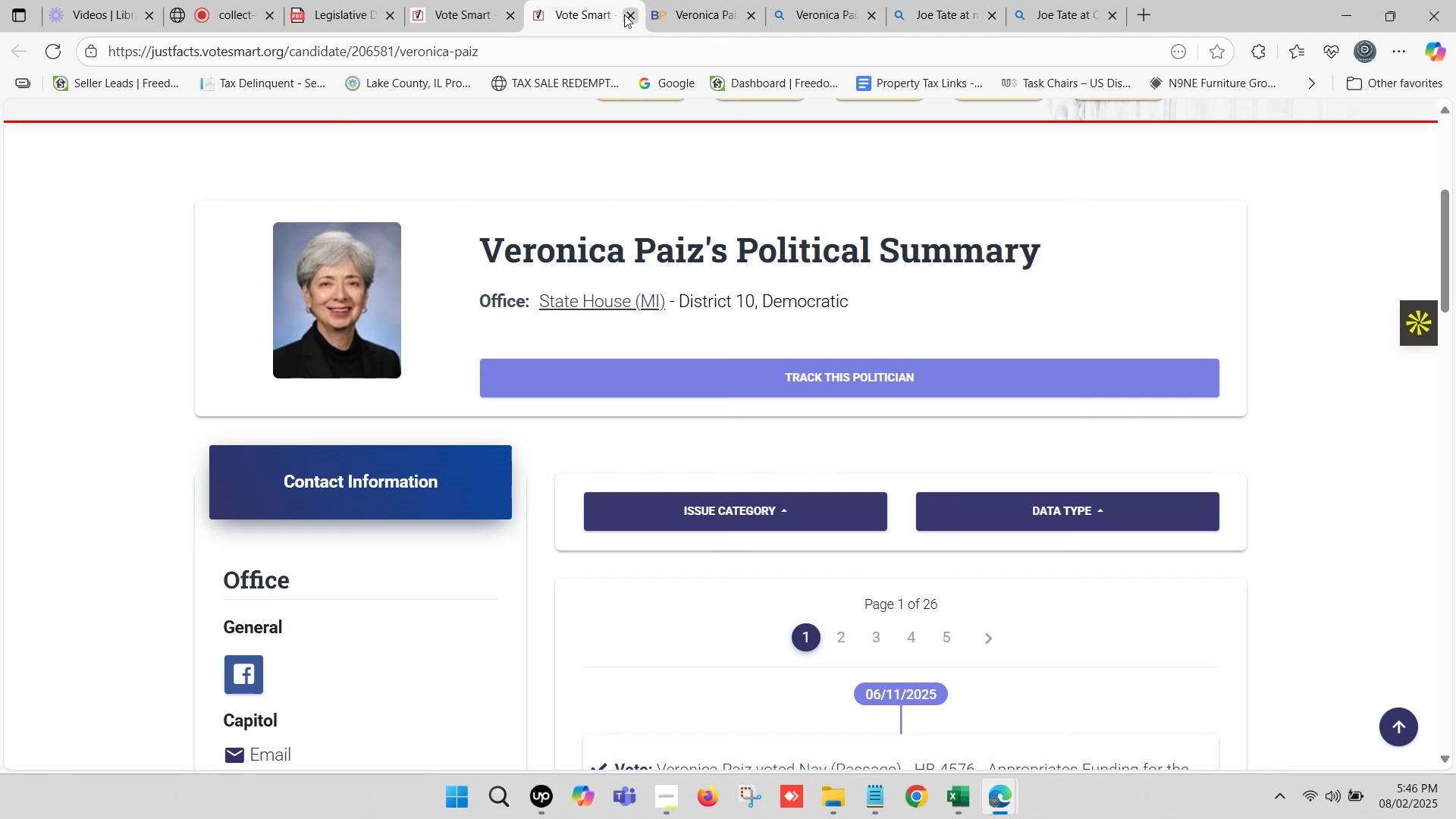 
left_click([624, 14])
 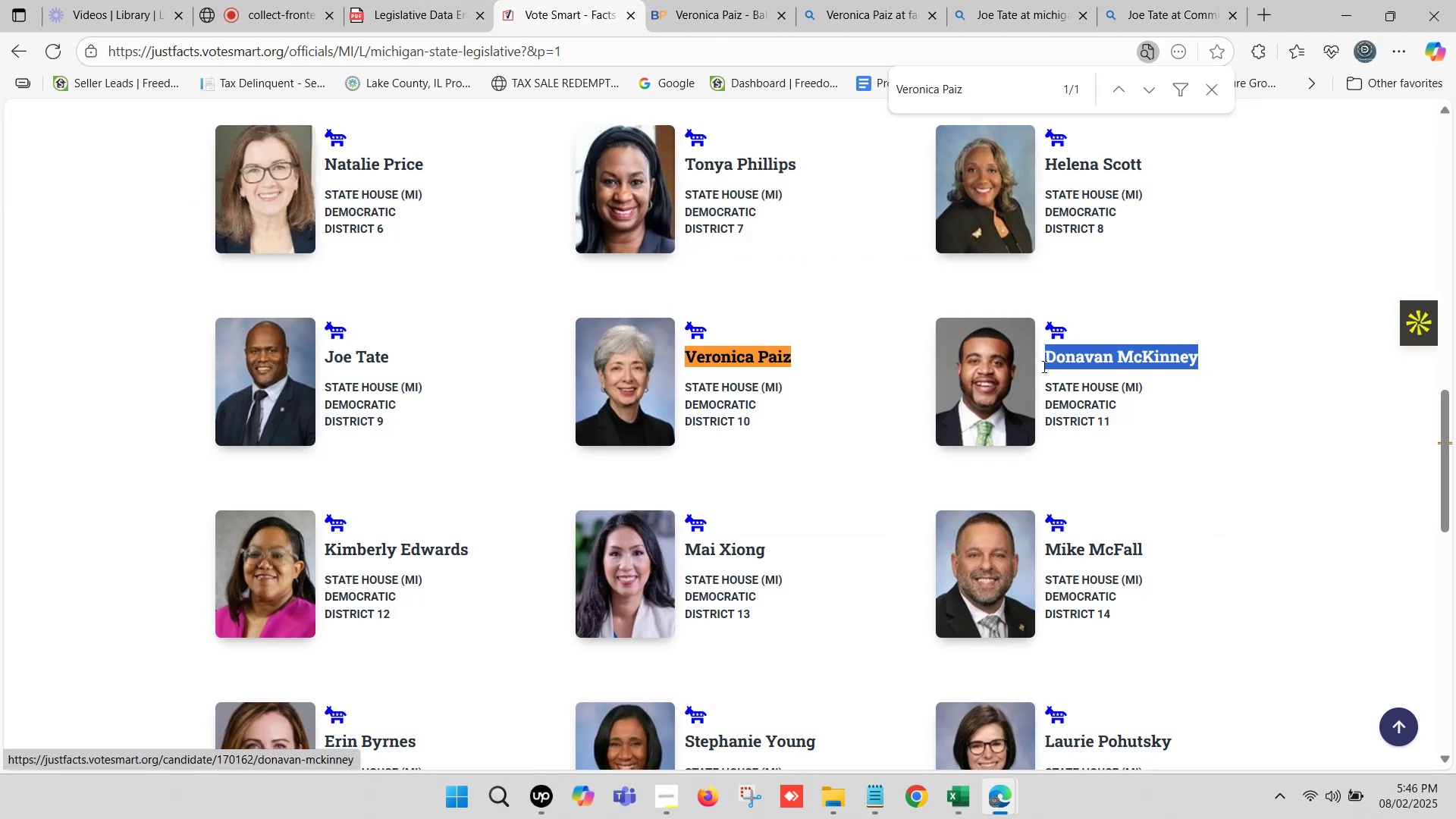 
key(Control+C)
 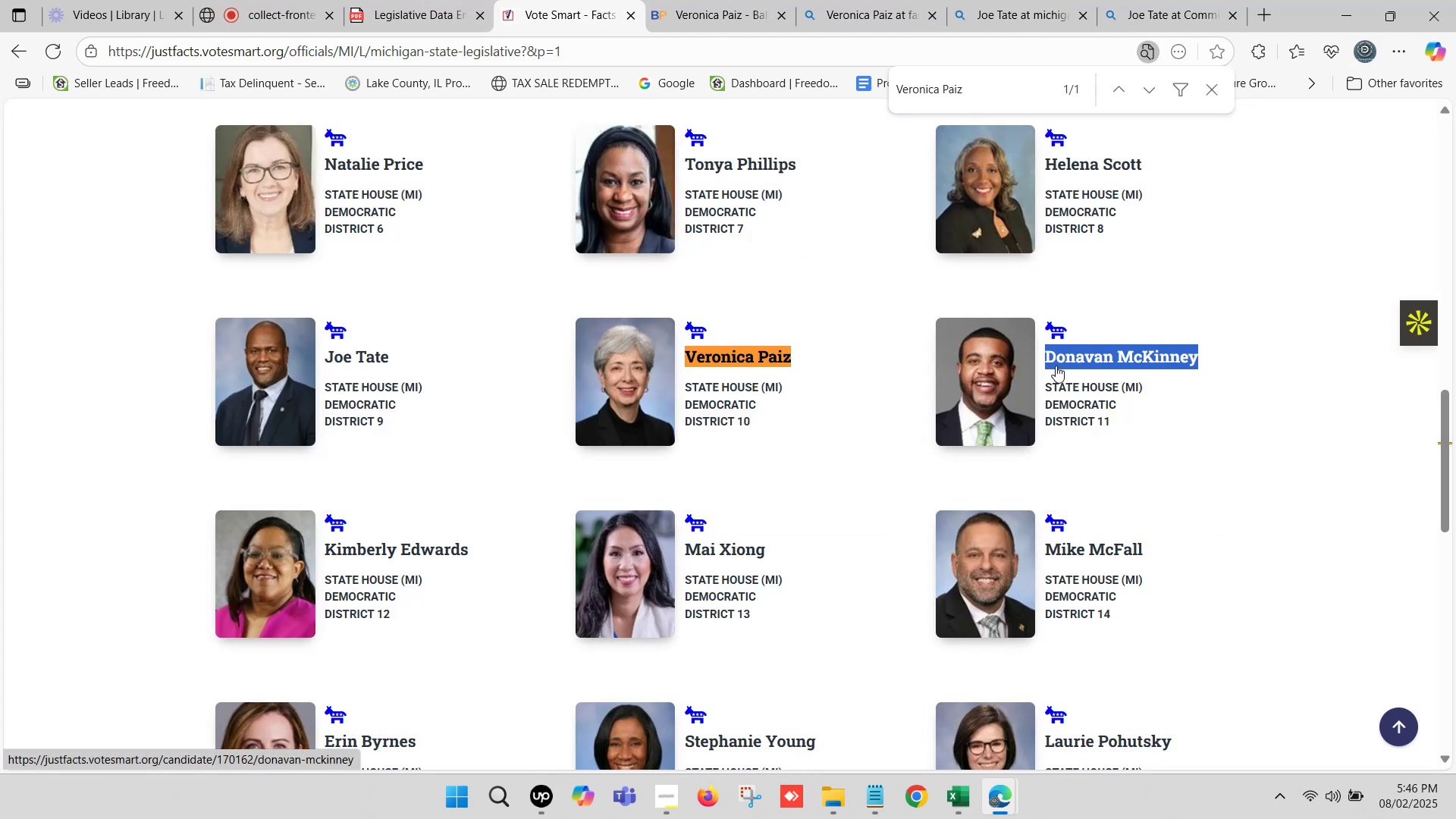 
key(Control+V)
 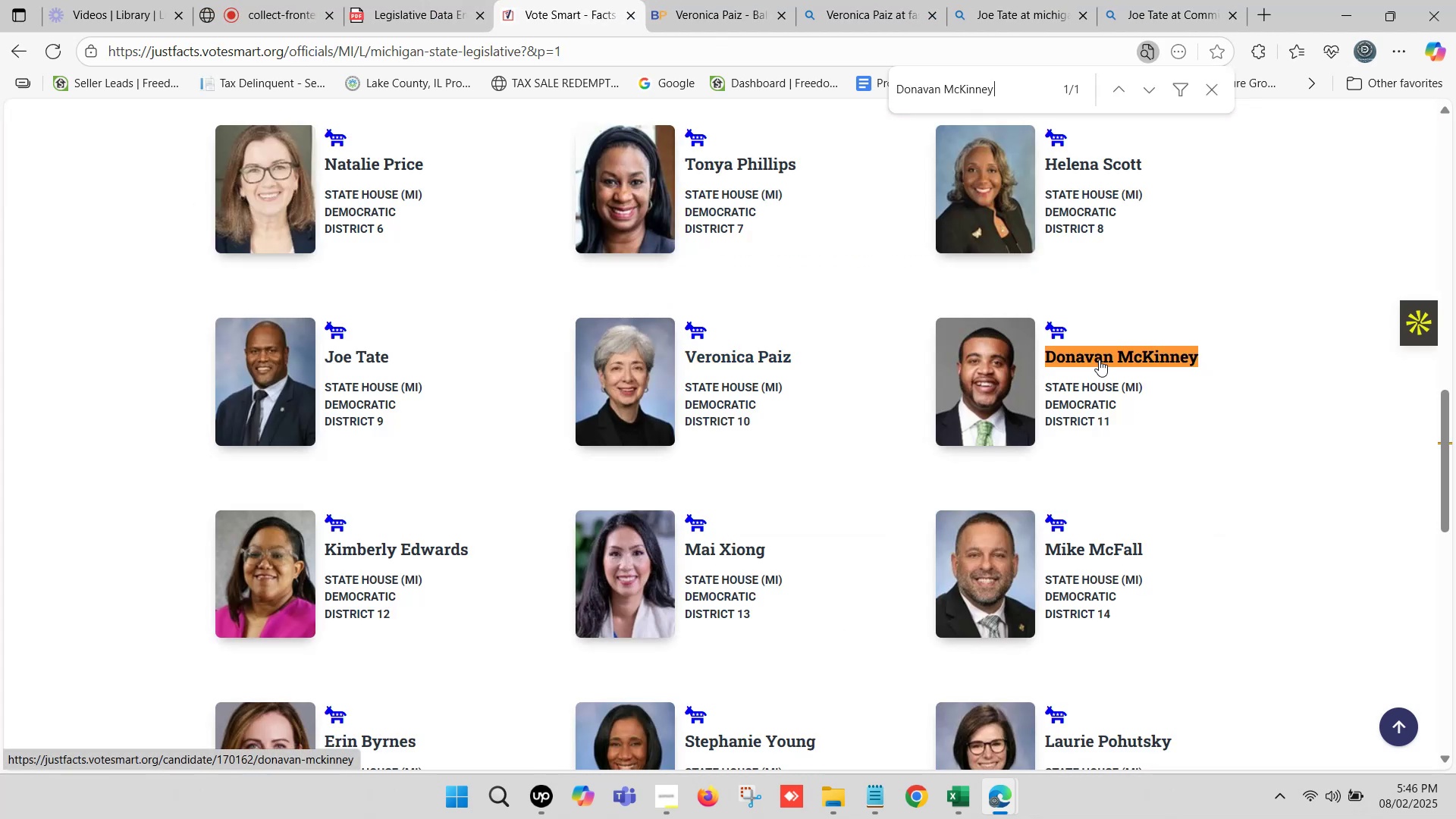 
hold_key(key=ControlLeft, duration=0.52)
left_click([1100, 359])
 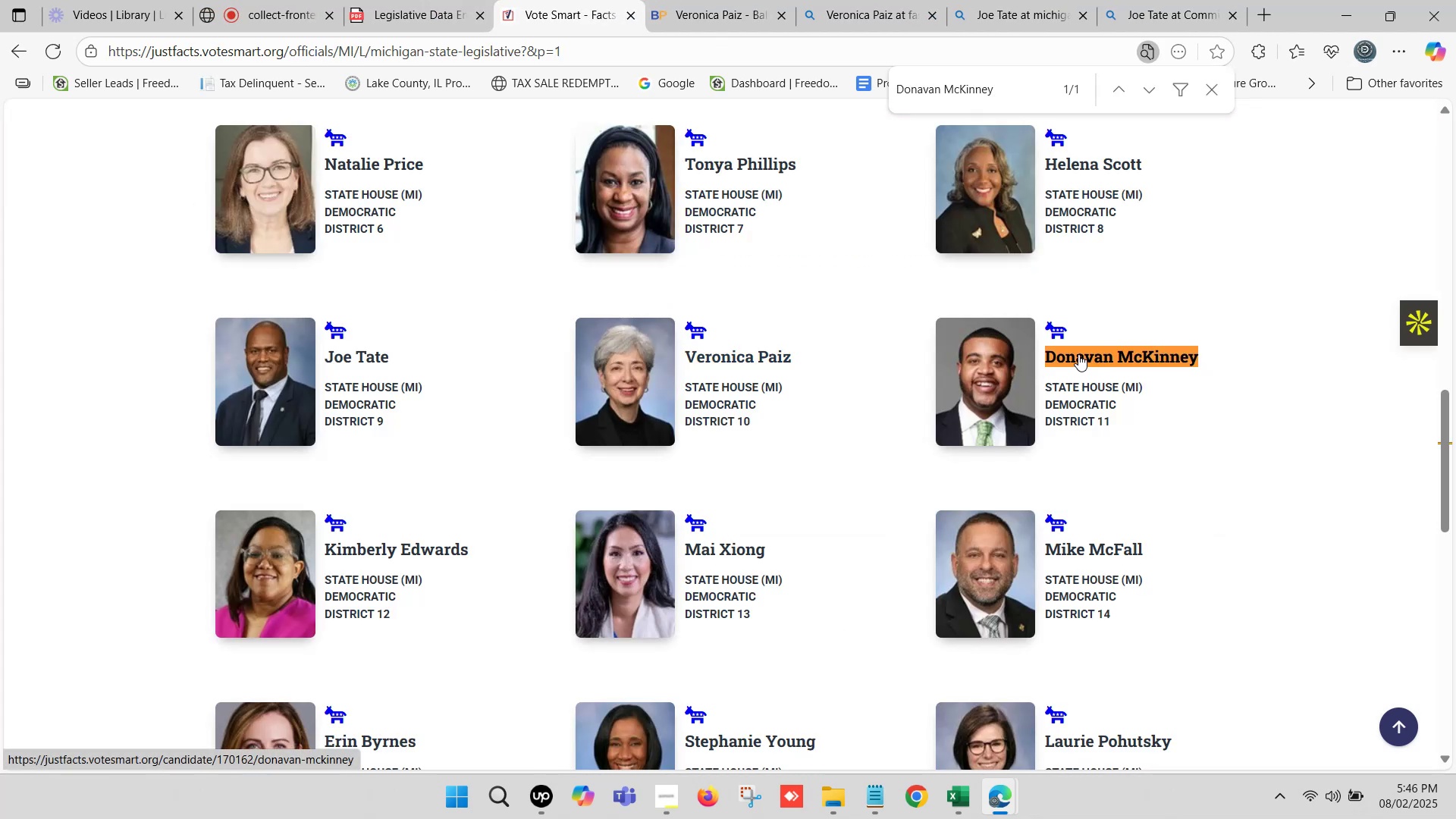 
hold_key(key=ControlLeft, duration=3.19)
left_click([965, 794])
 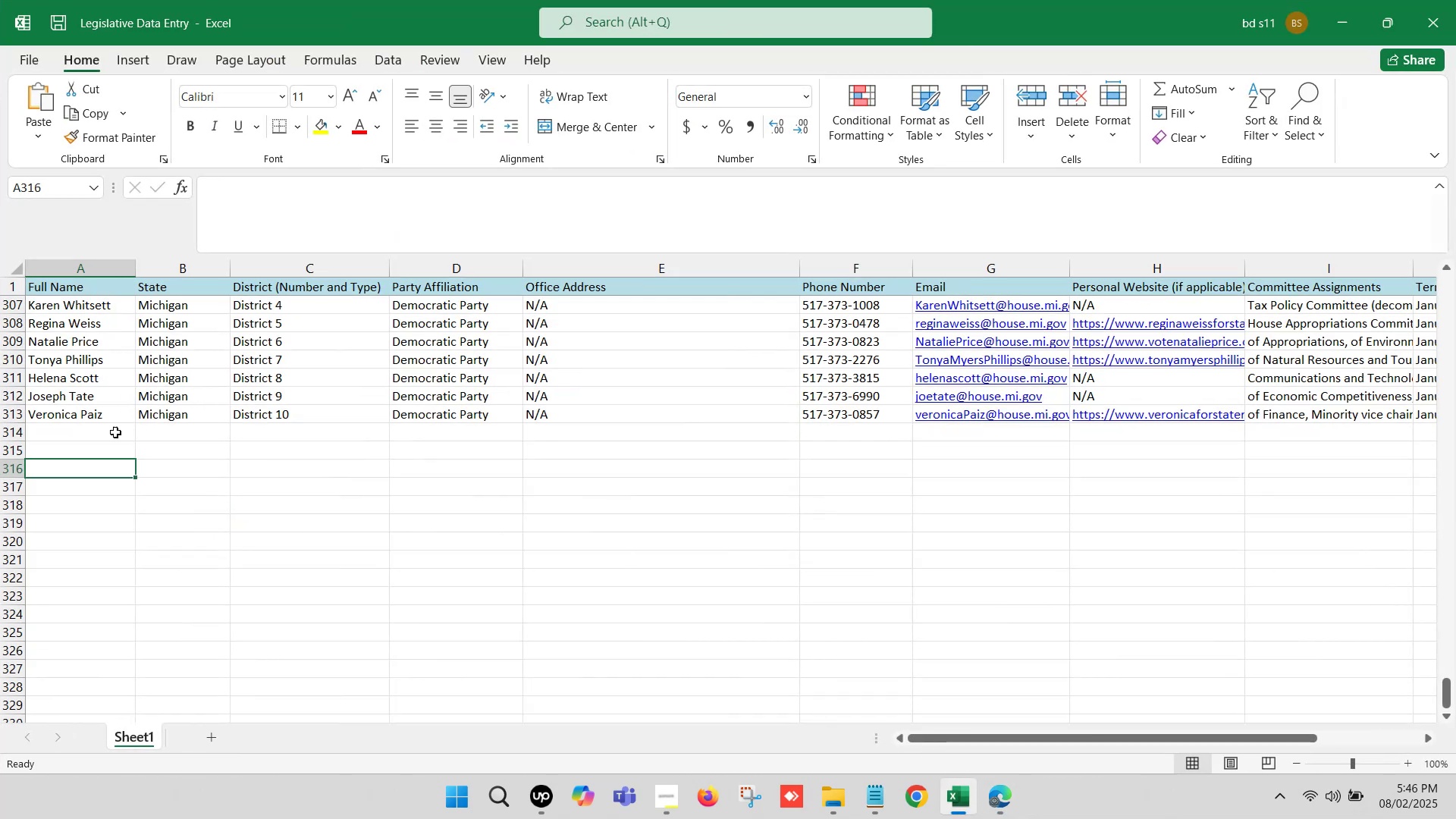 
left_click([87, 433])
 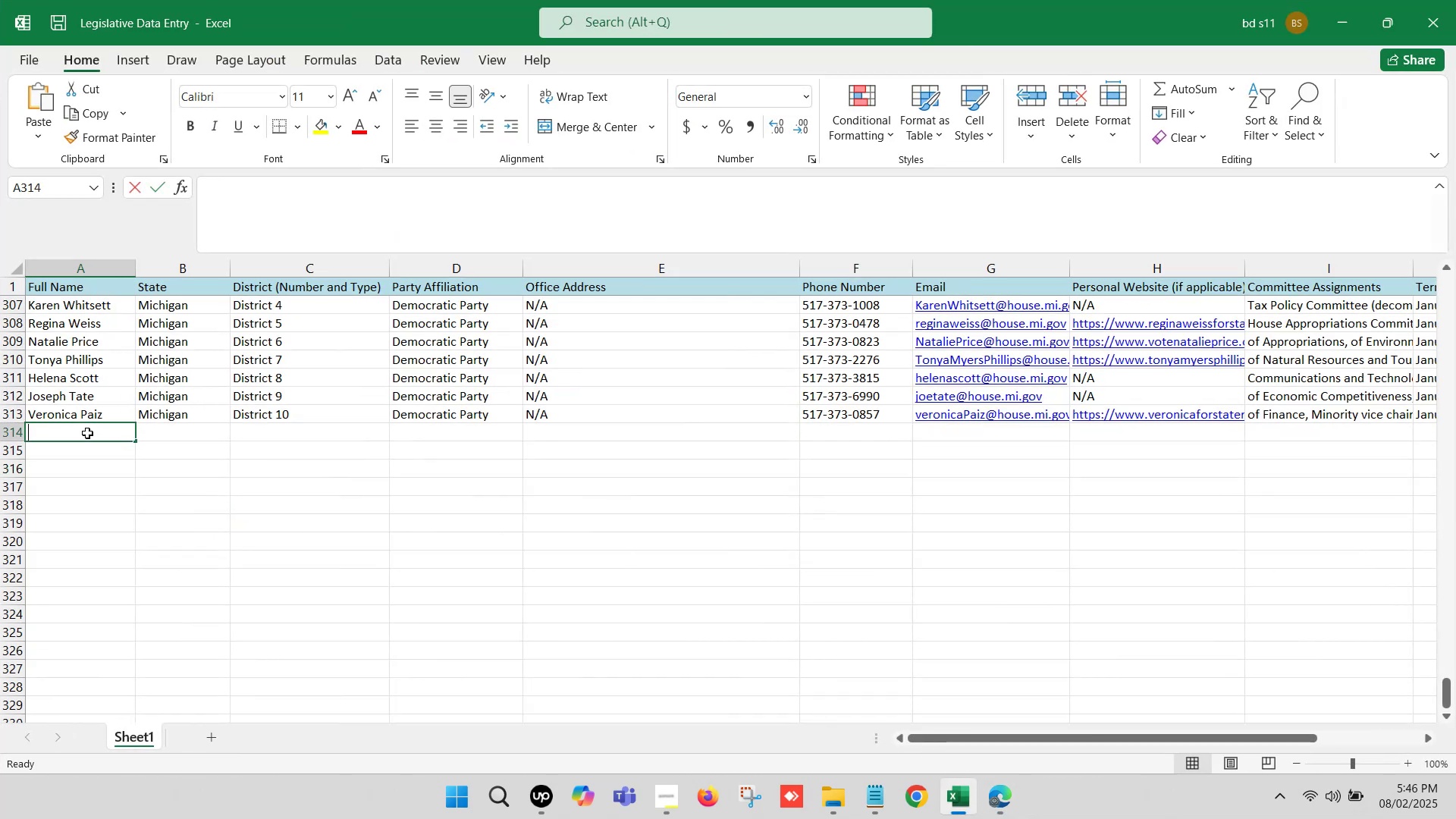 
double_click([87, 433])
 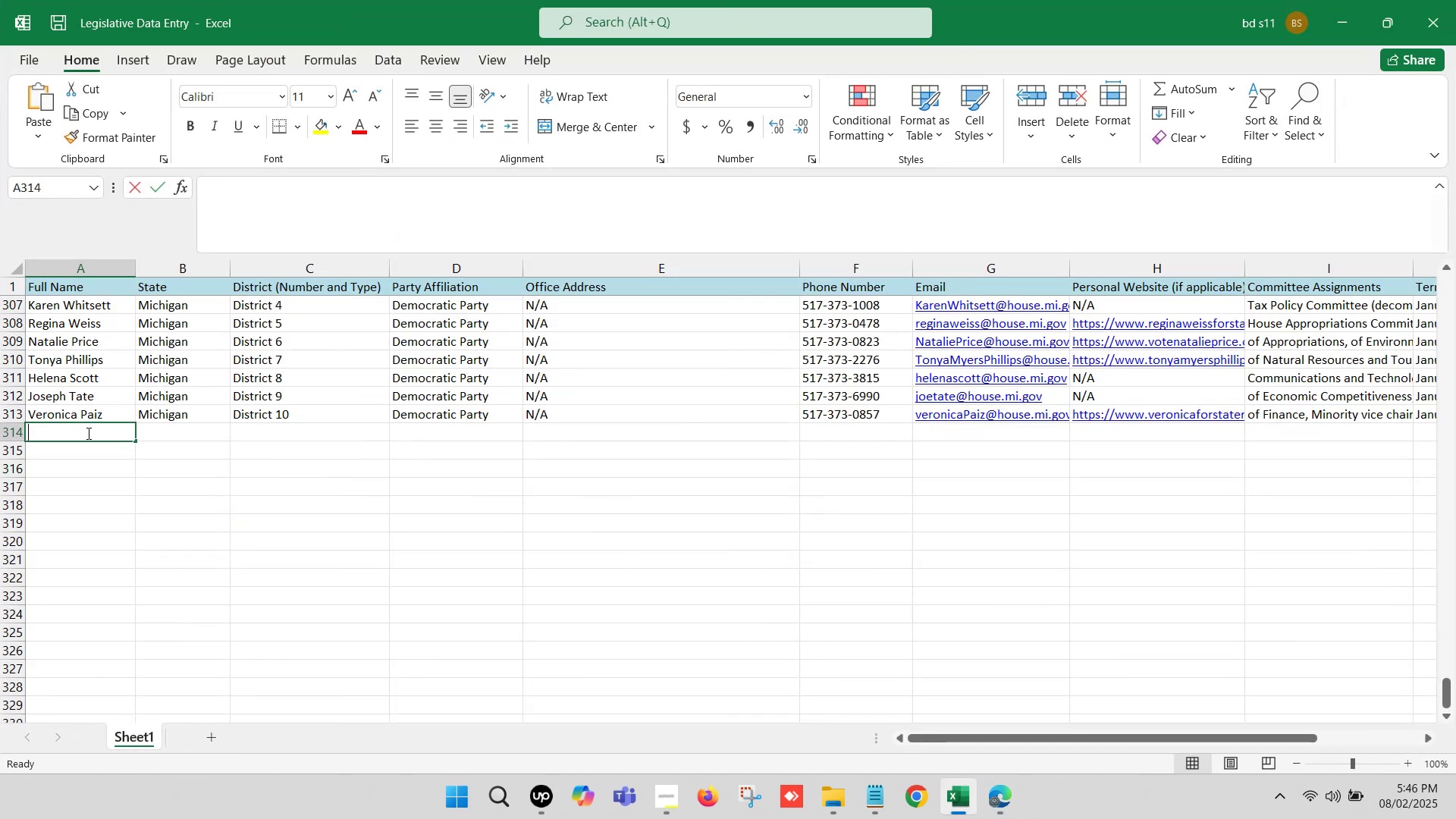 
key(Control+V)
 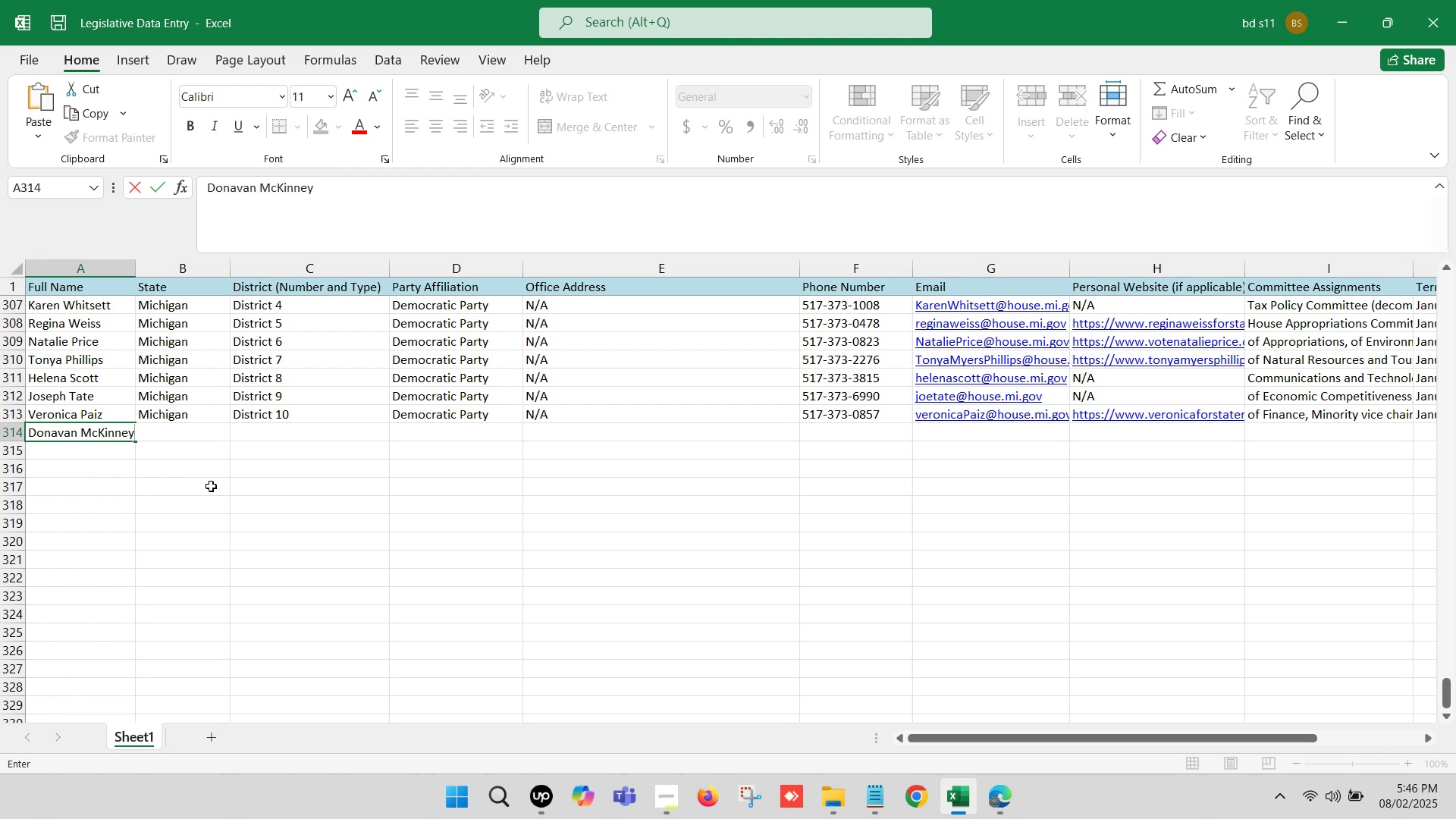 
left_click([211, 486])
 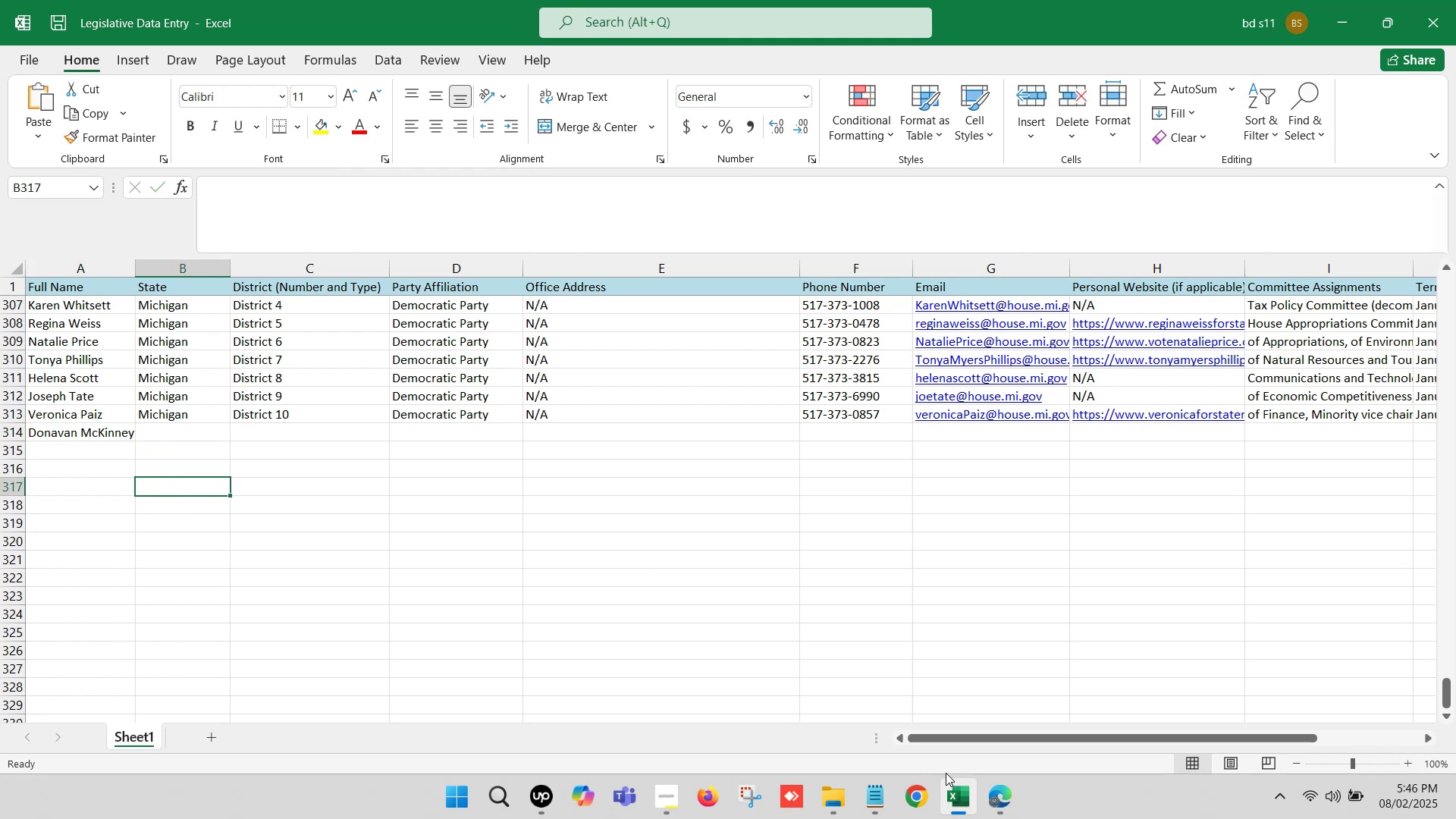 
left_click([968, 800])
 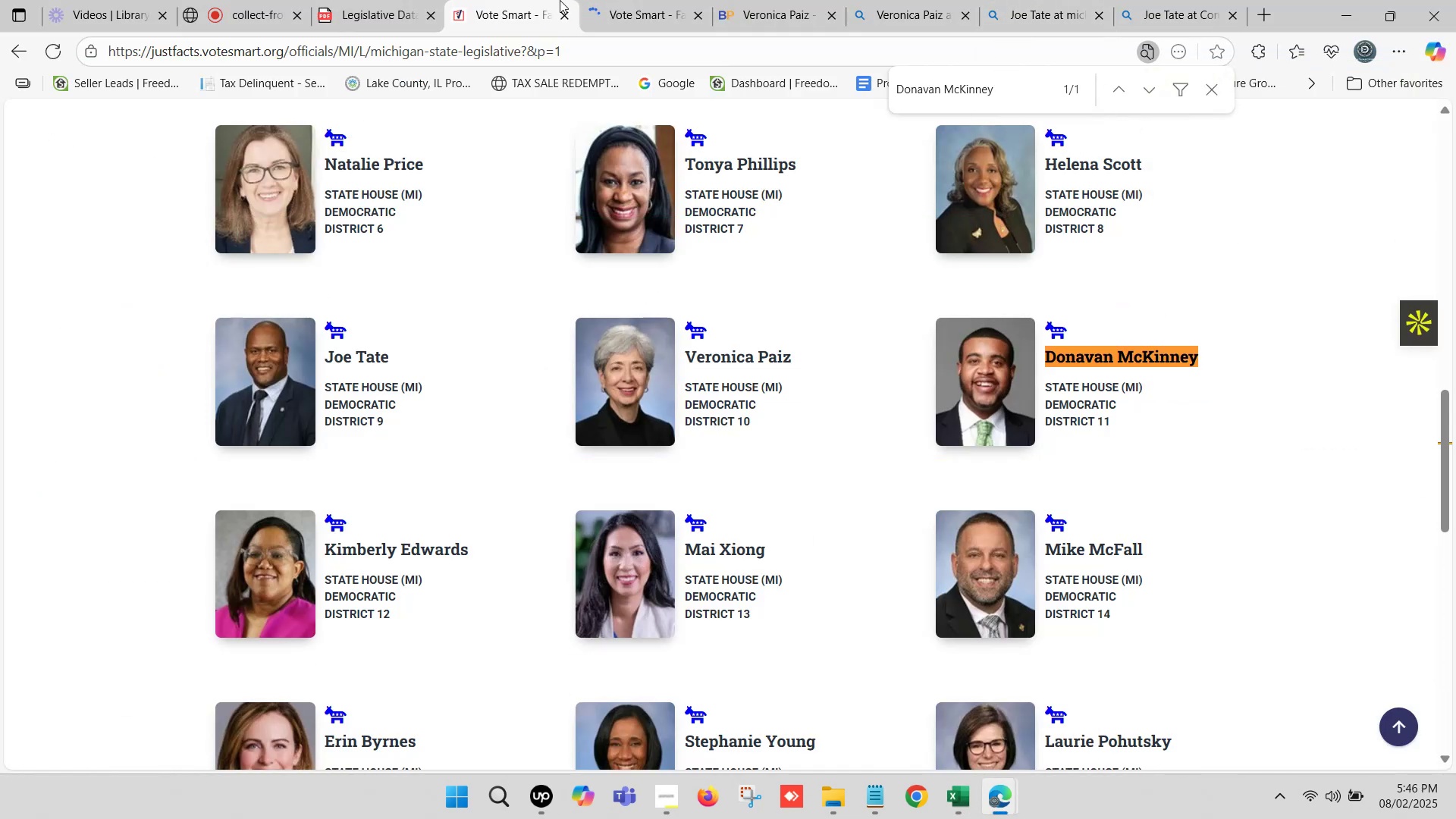 
left_click([789, 0])
 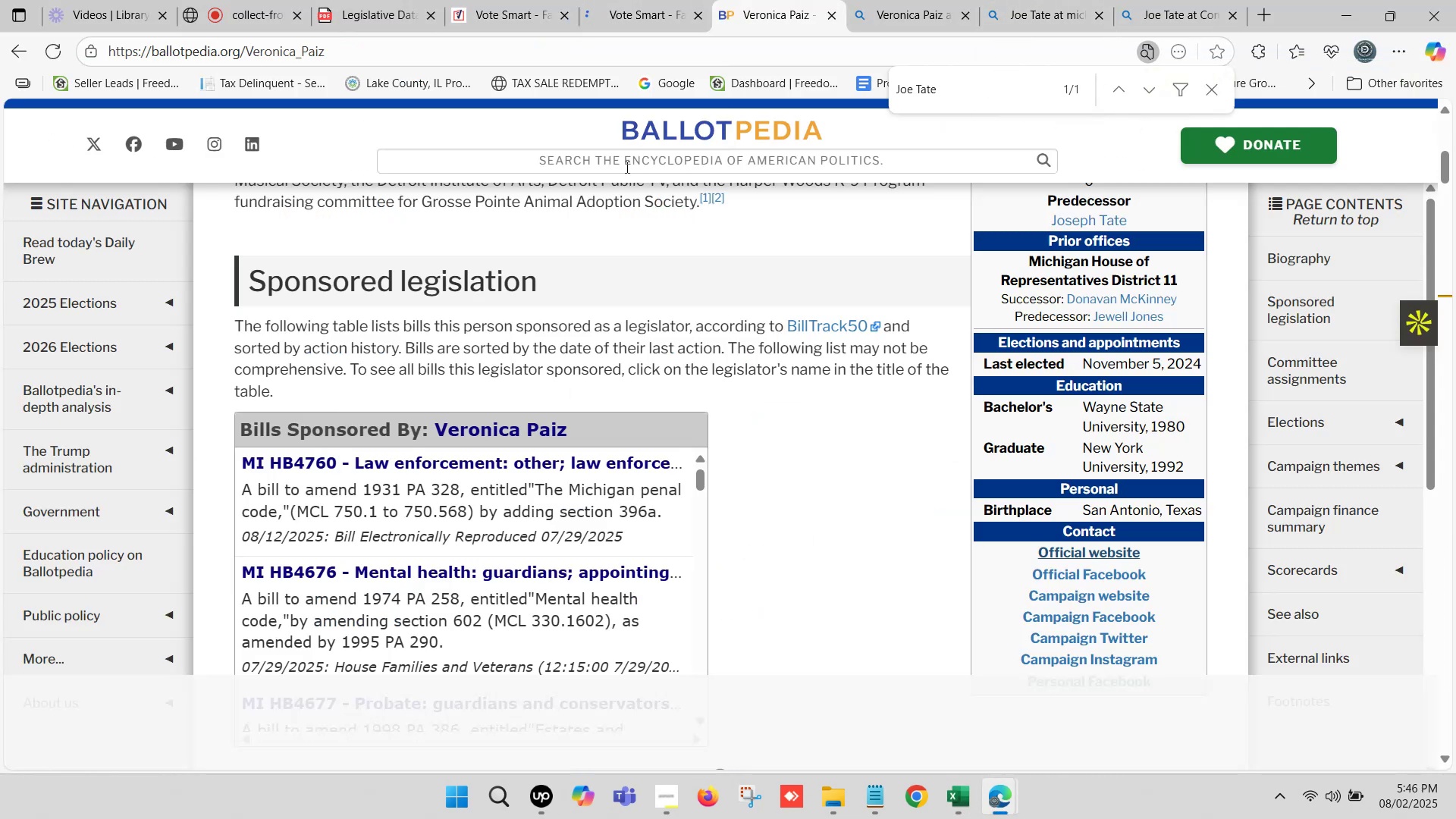 
left_click([625, 163])
 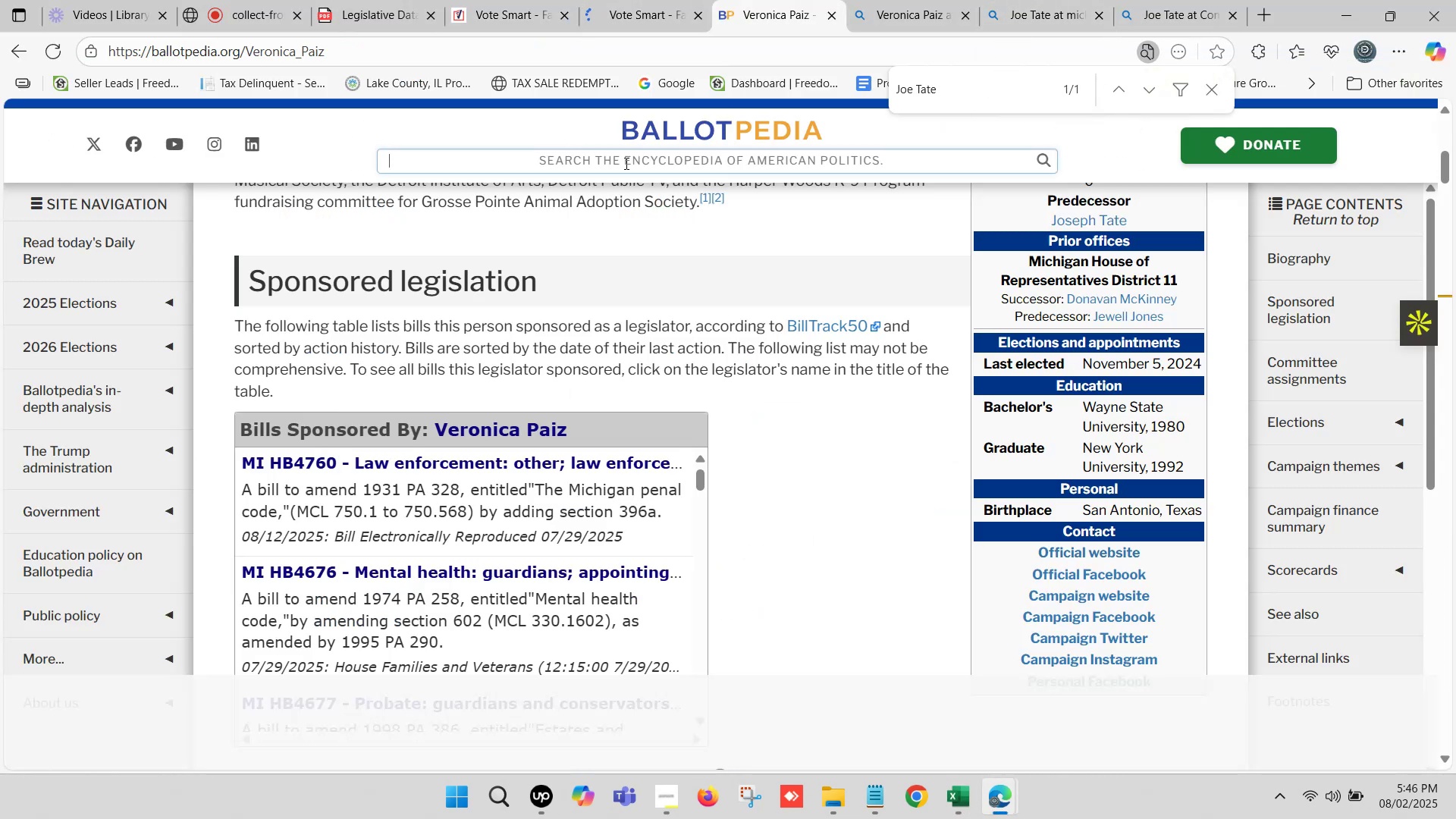 
key(Control+V)
 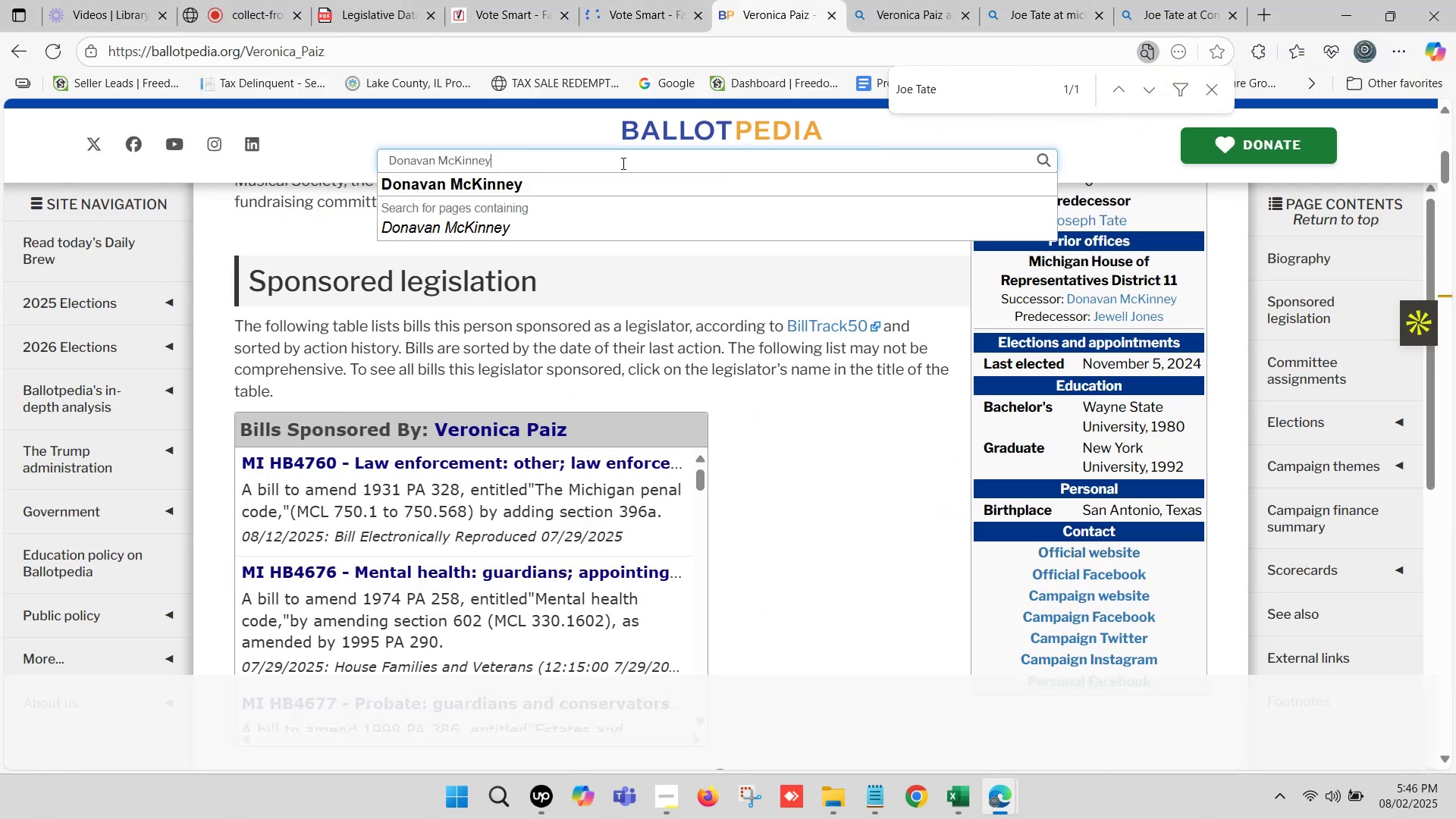 
left_click([587, 187])
 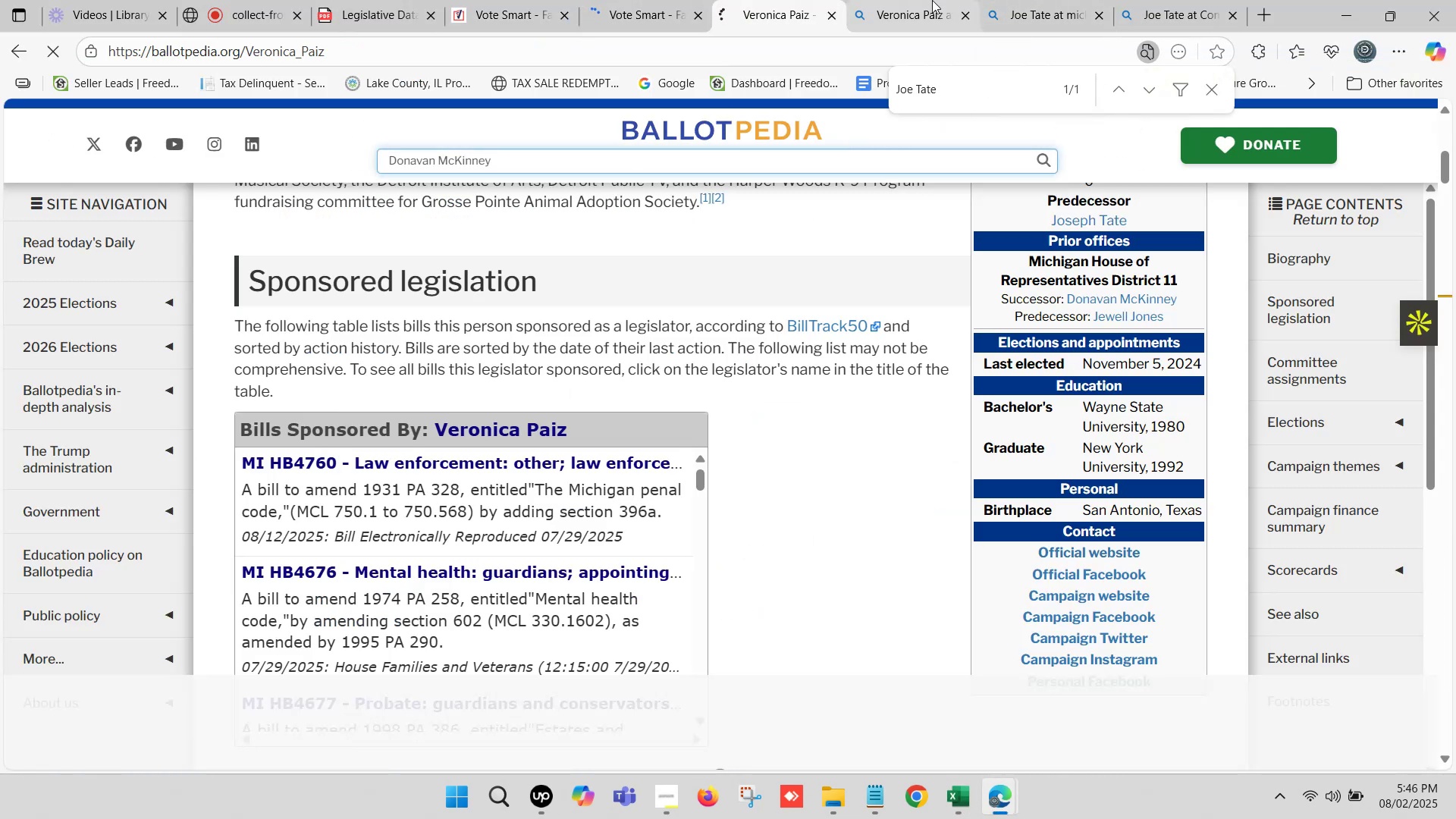 
left_click([931, 0])
 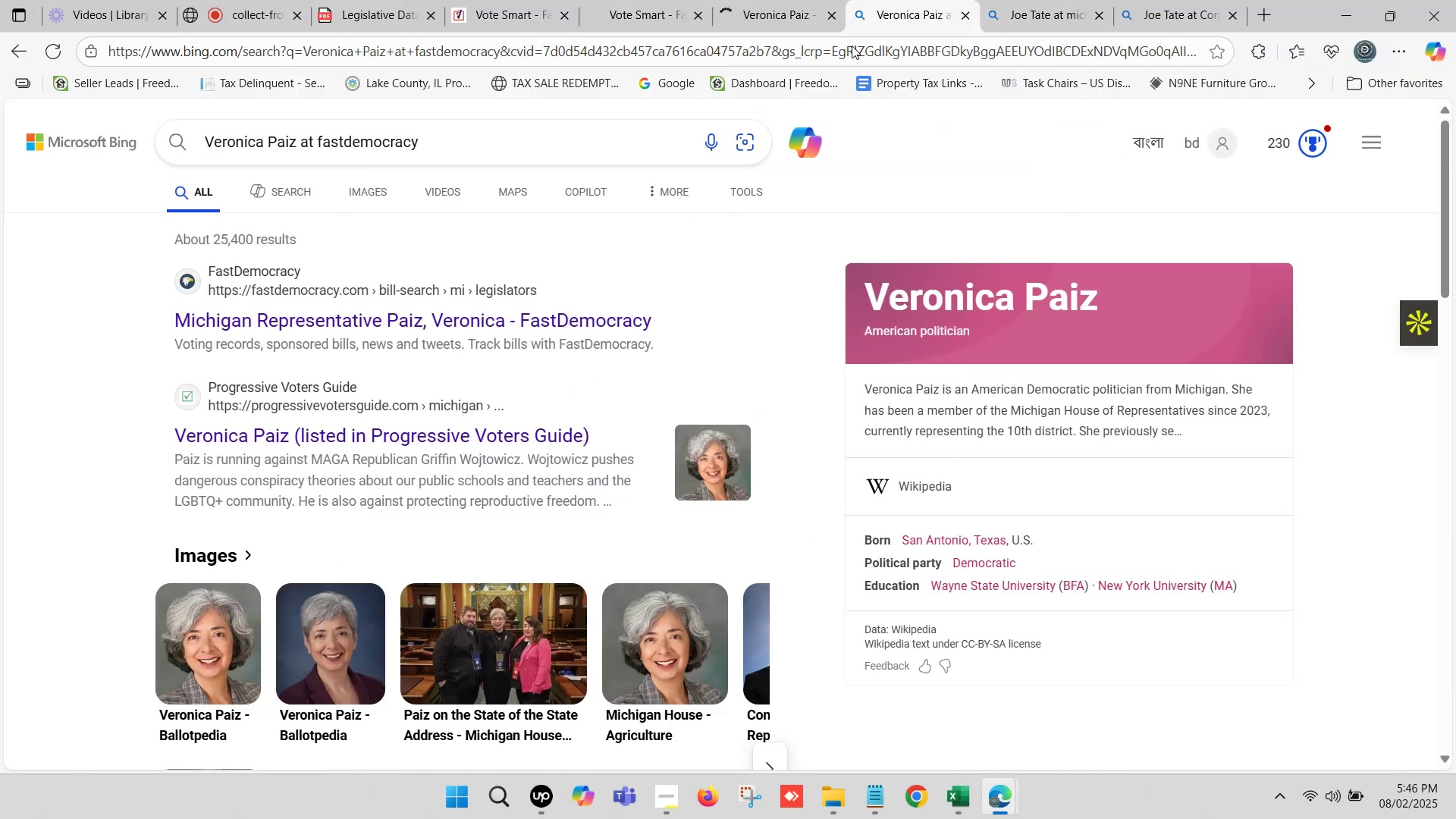 
scroll: coordinate [304, 173], scroll_direction: up, amount: 6.0
 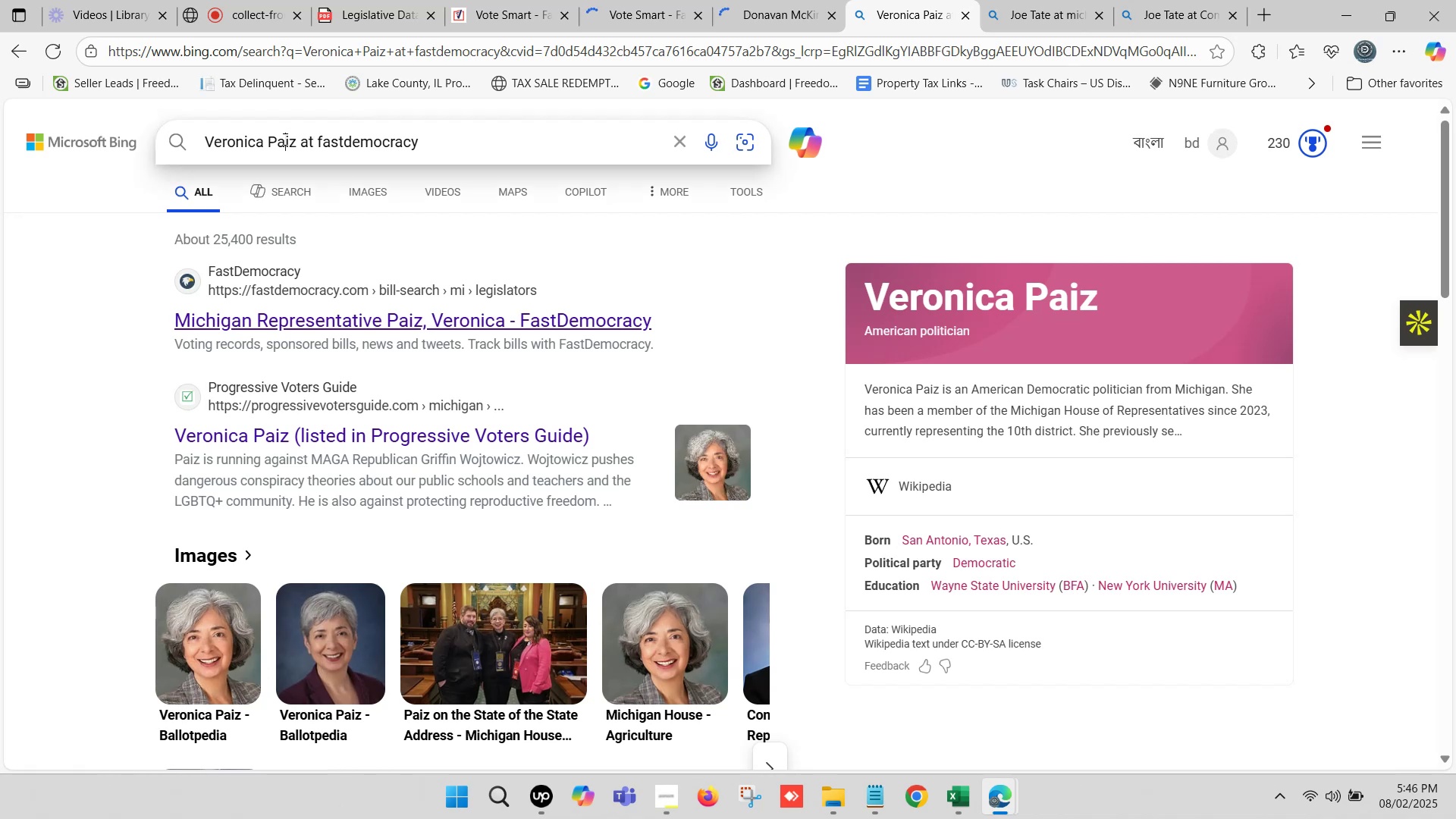 
double_click([284, 139])
 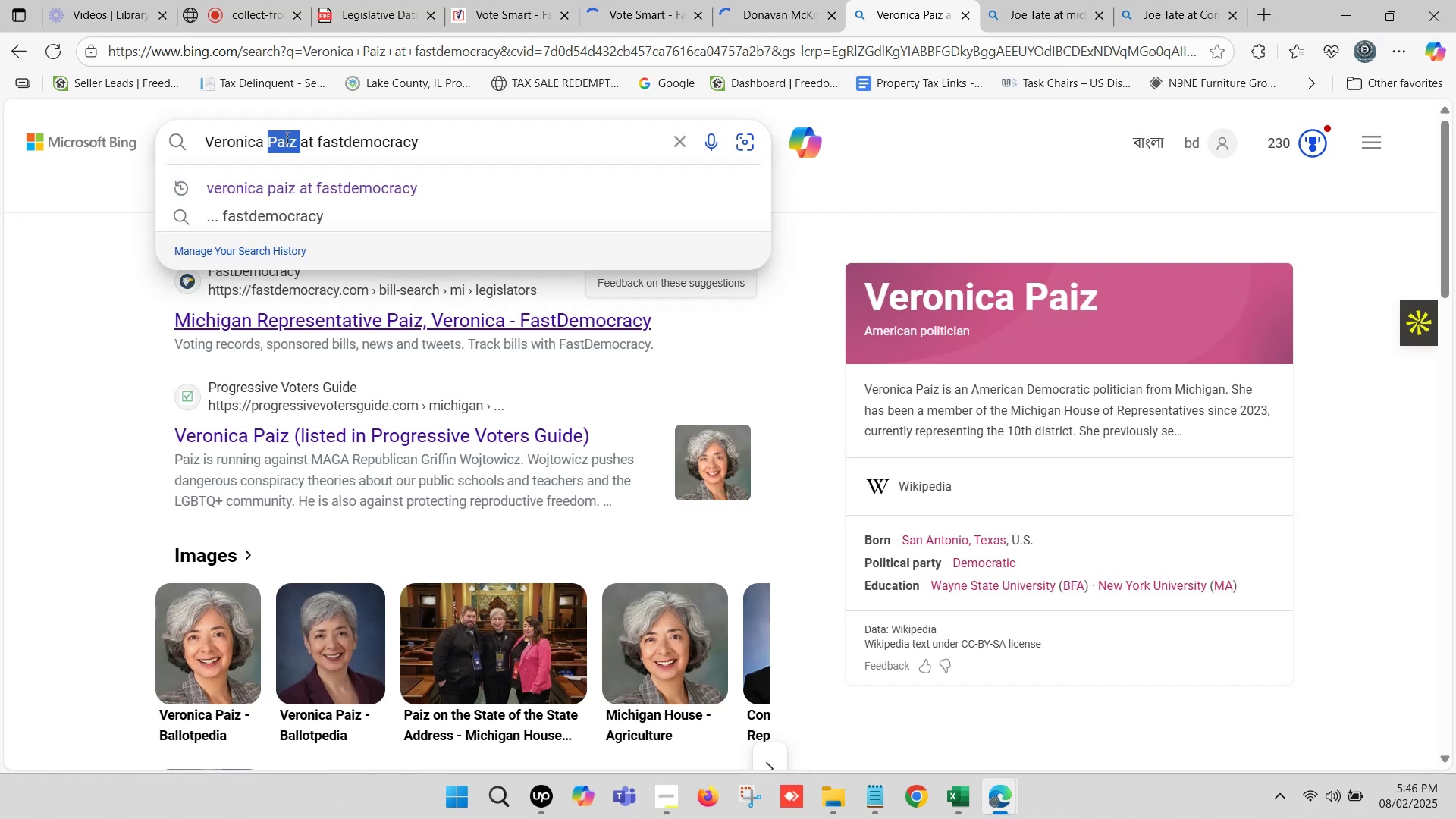 
left_click([286, 137])
 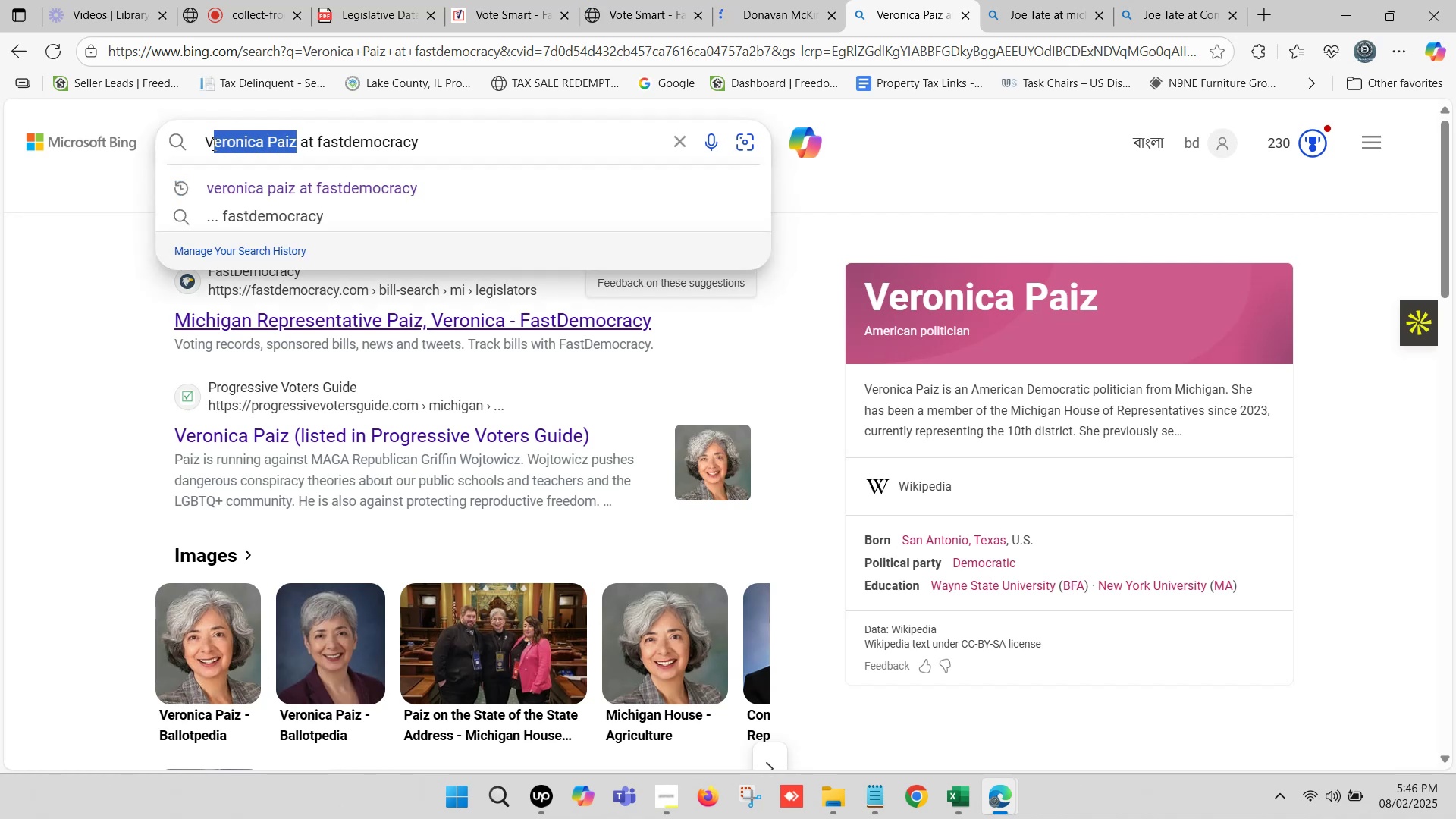 
key(Control+ControlLeft)
 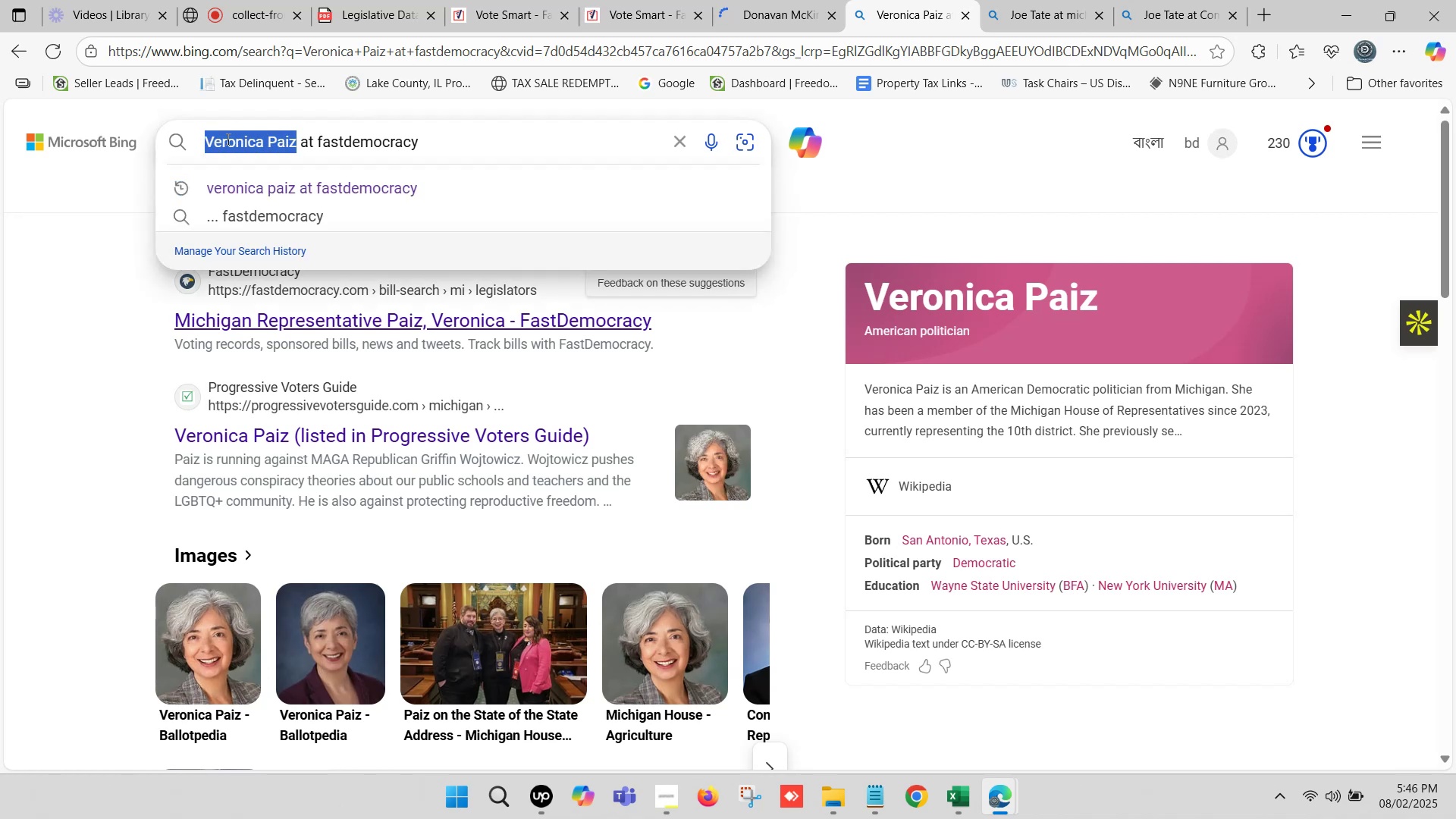 
key(Control+V)
 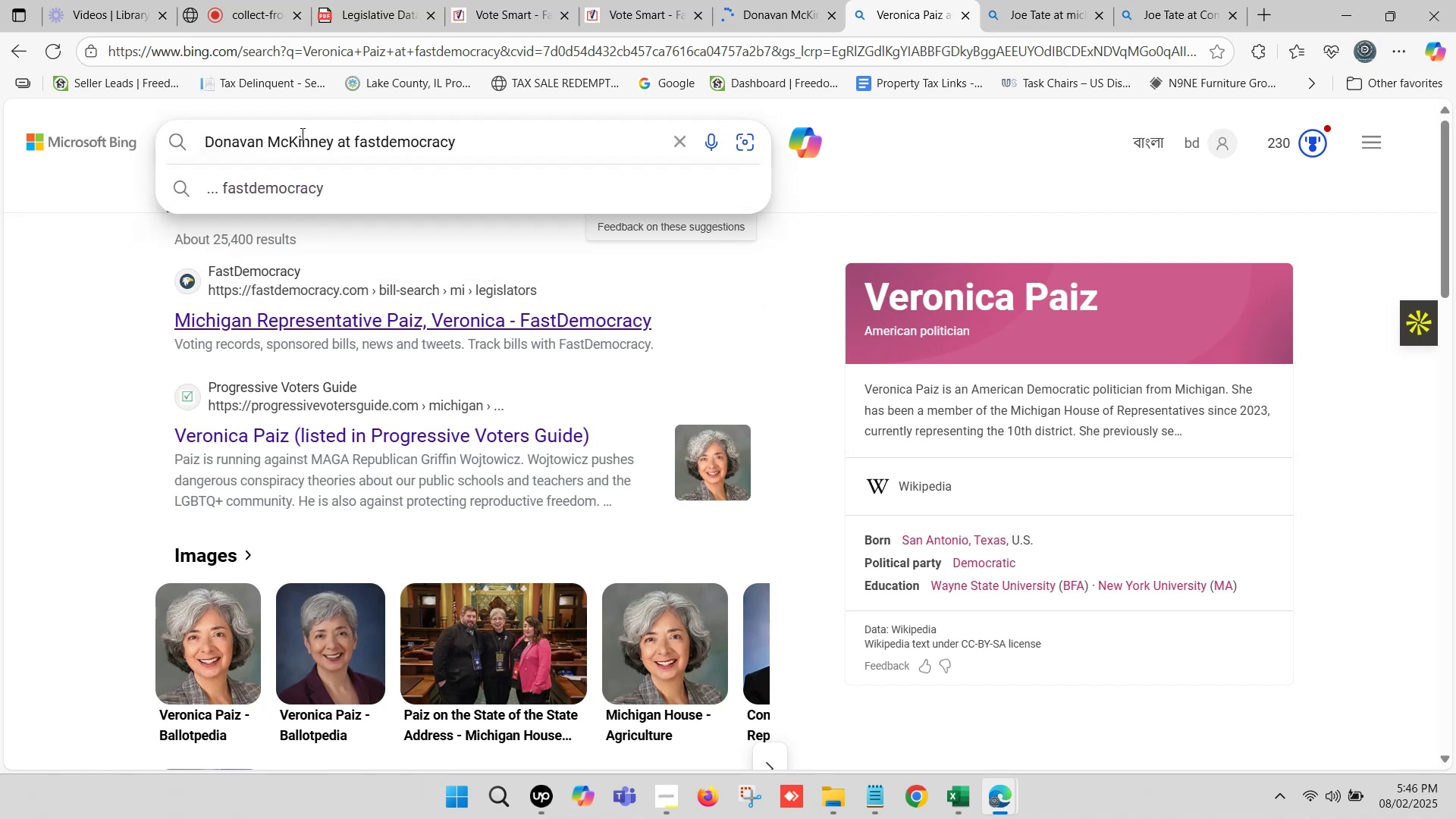 
key(Enter)
 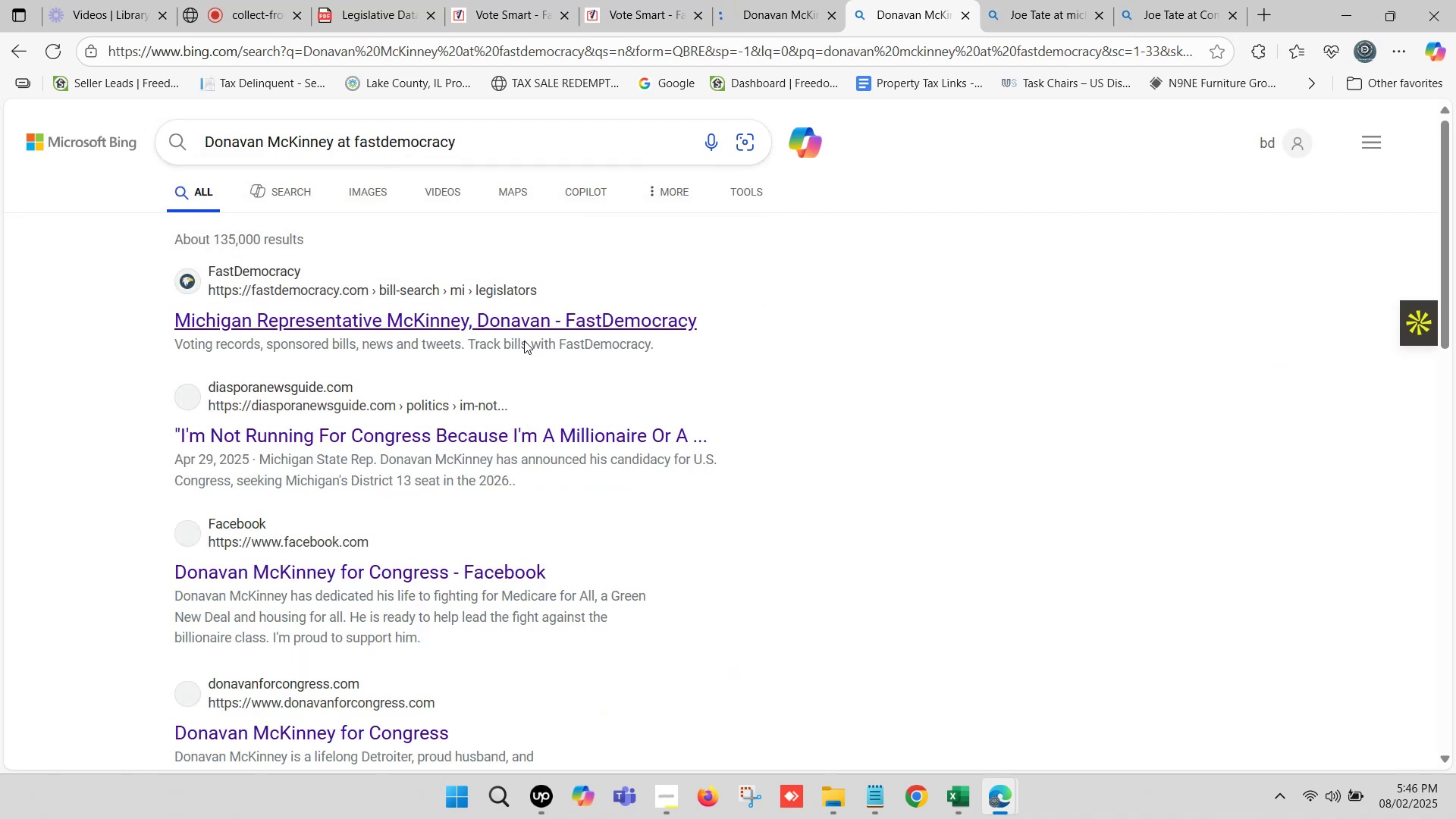 
hold_key(key=ControlLeft, duration=0.86)
left_click([507, 323])
 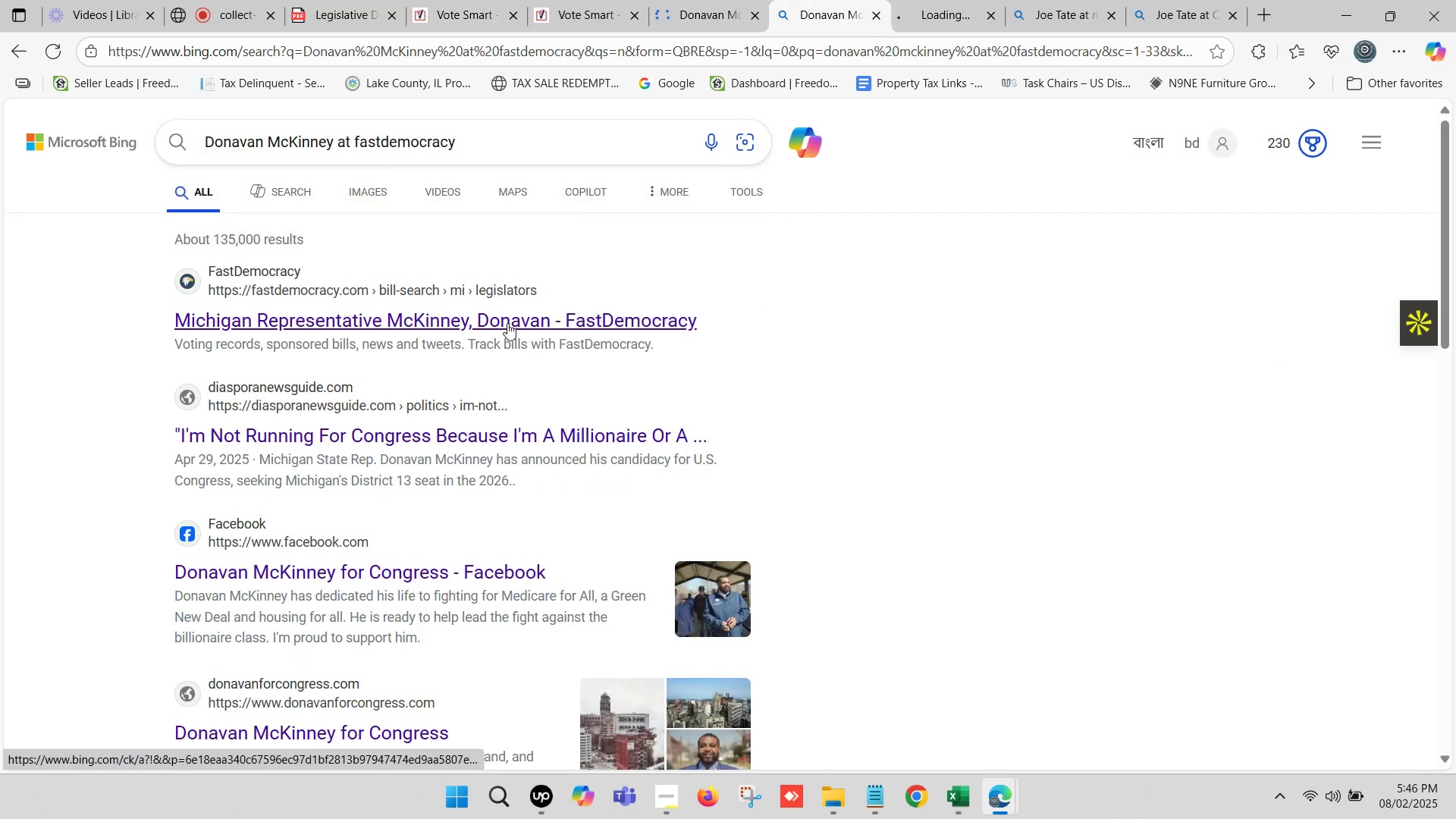 
hold_key(key=ControlLeft, duration=9.25)
double_click([1090, 0])
 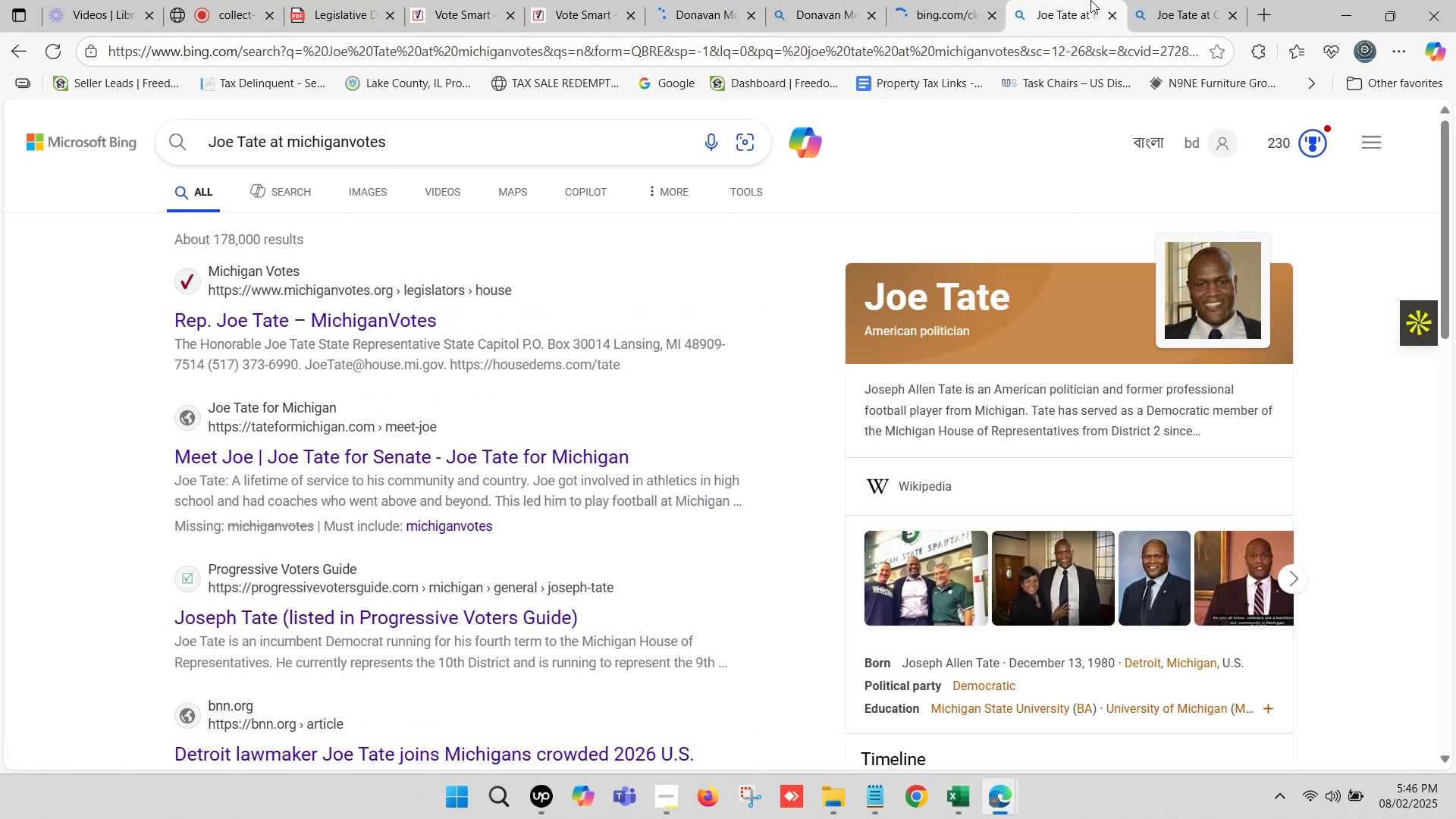 
triple_click([1090, 0])
 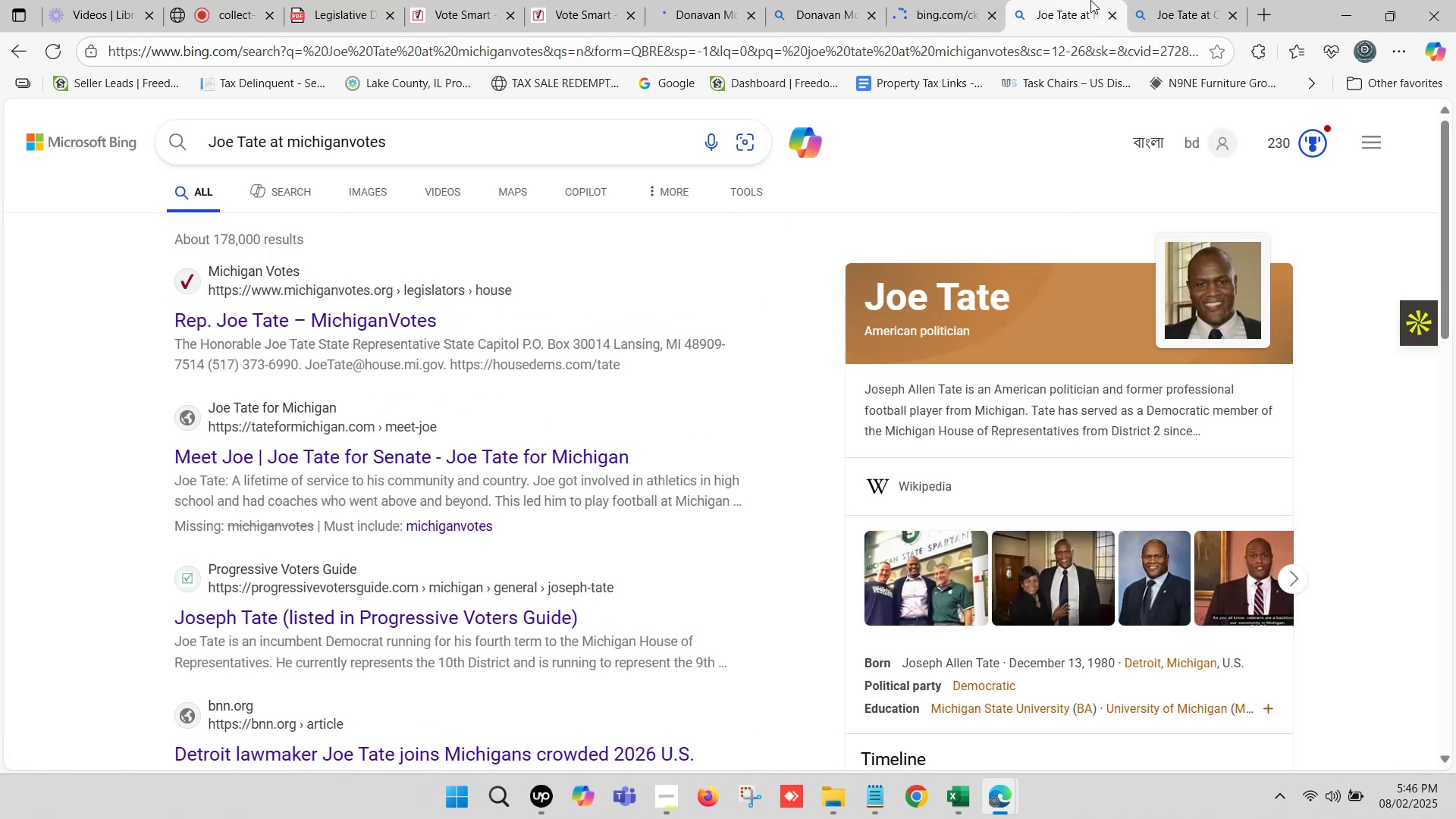 
triple_click([1090, 0])
 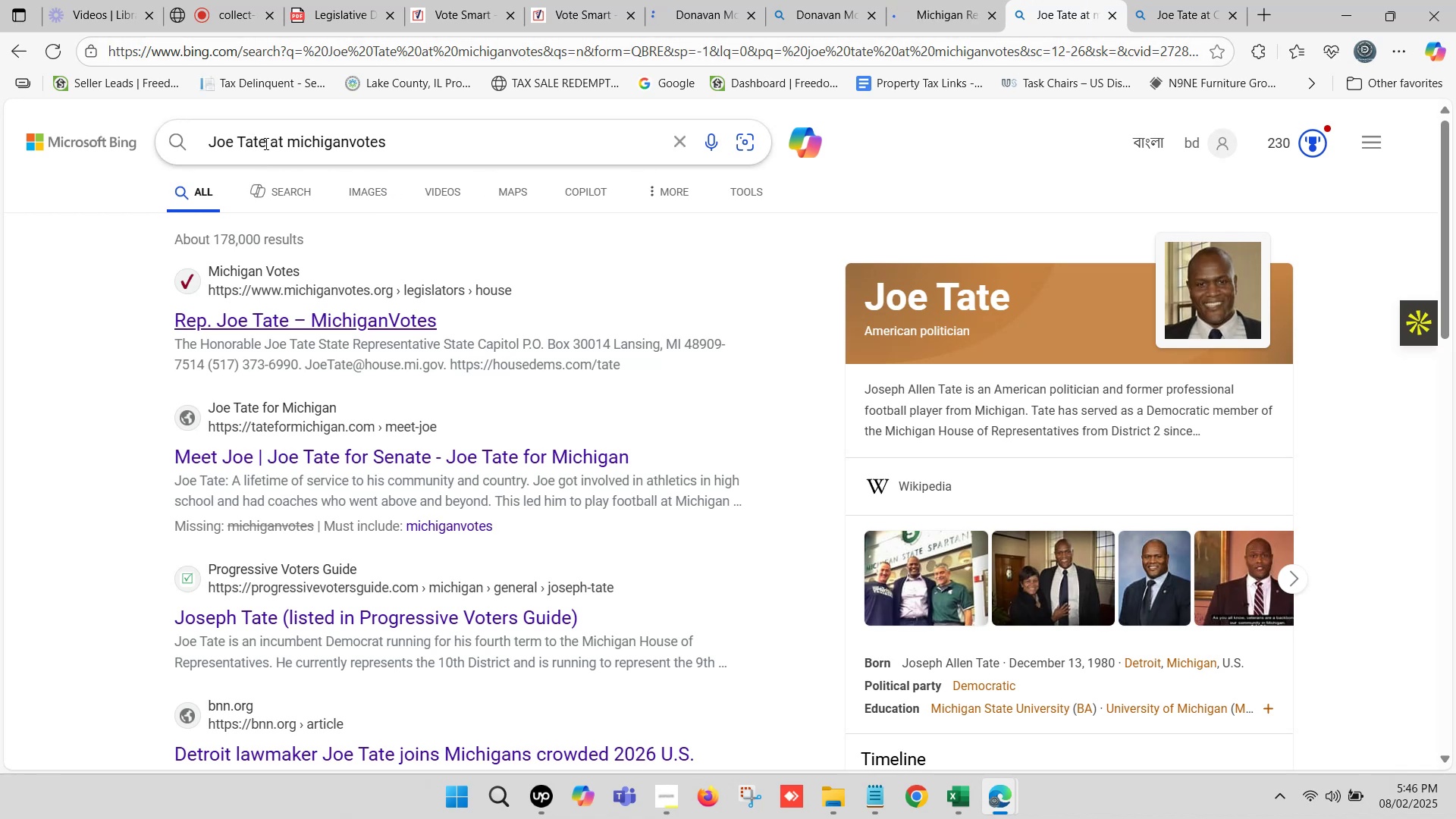 
key(Control+V)
 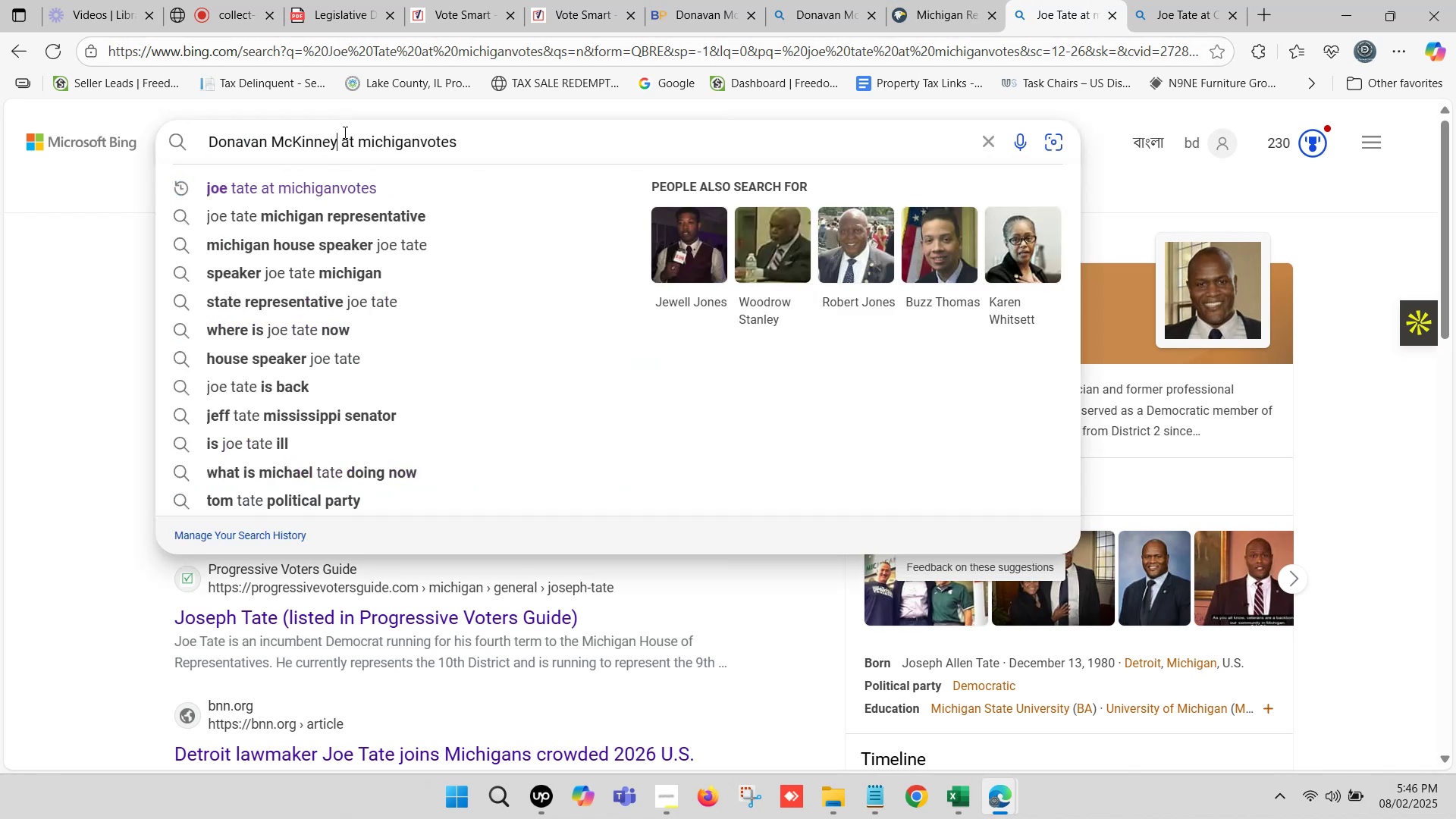 
key(Enter)
 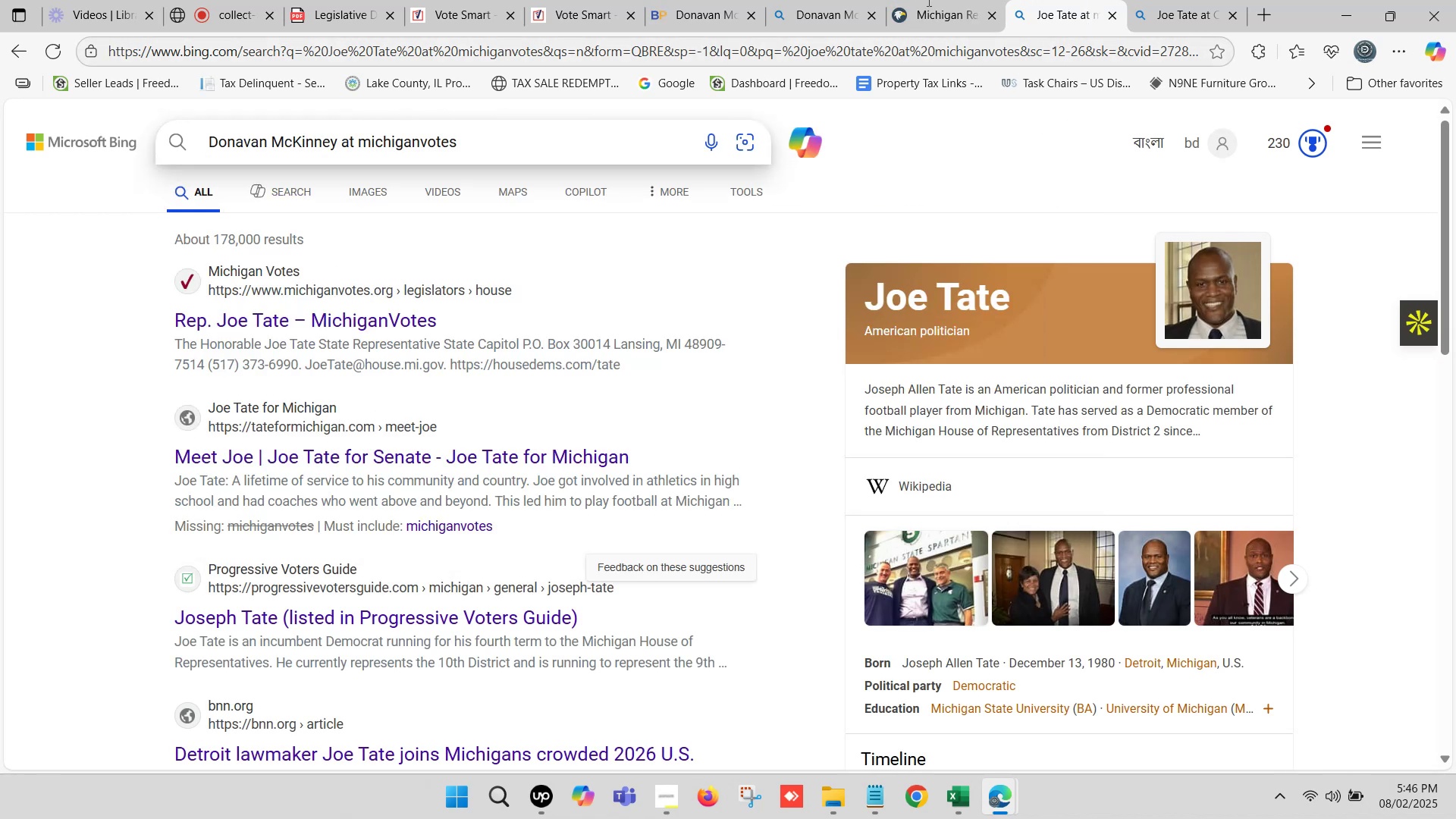 
double_click([927, 0])
 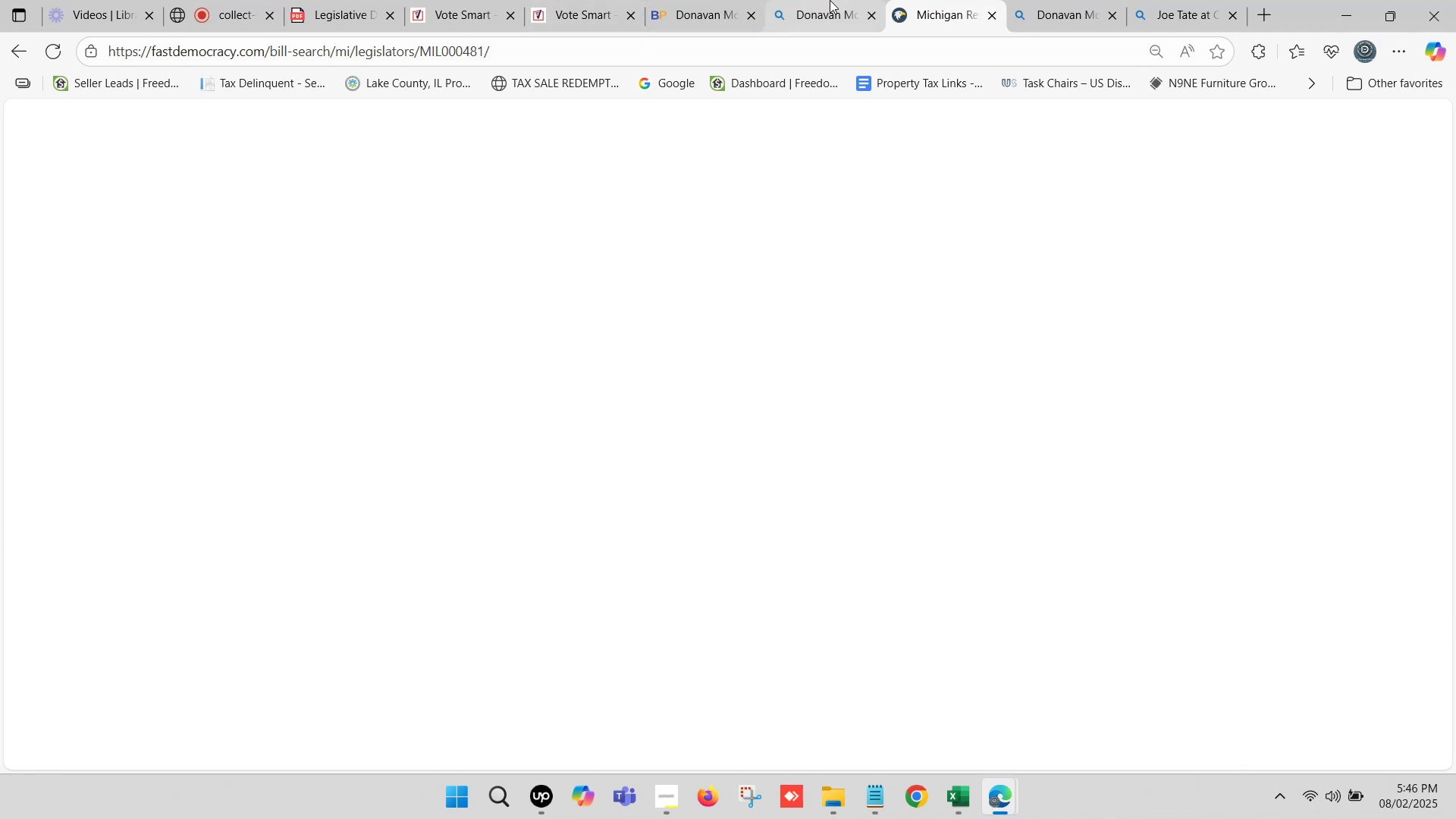 
double_click([830, 0])
 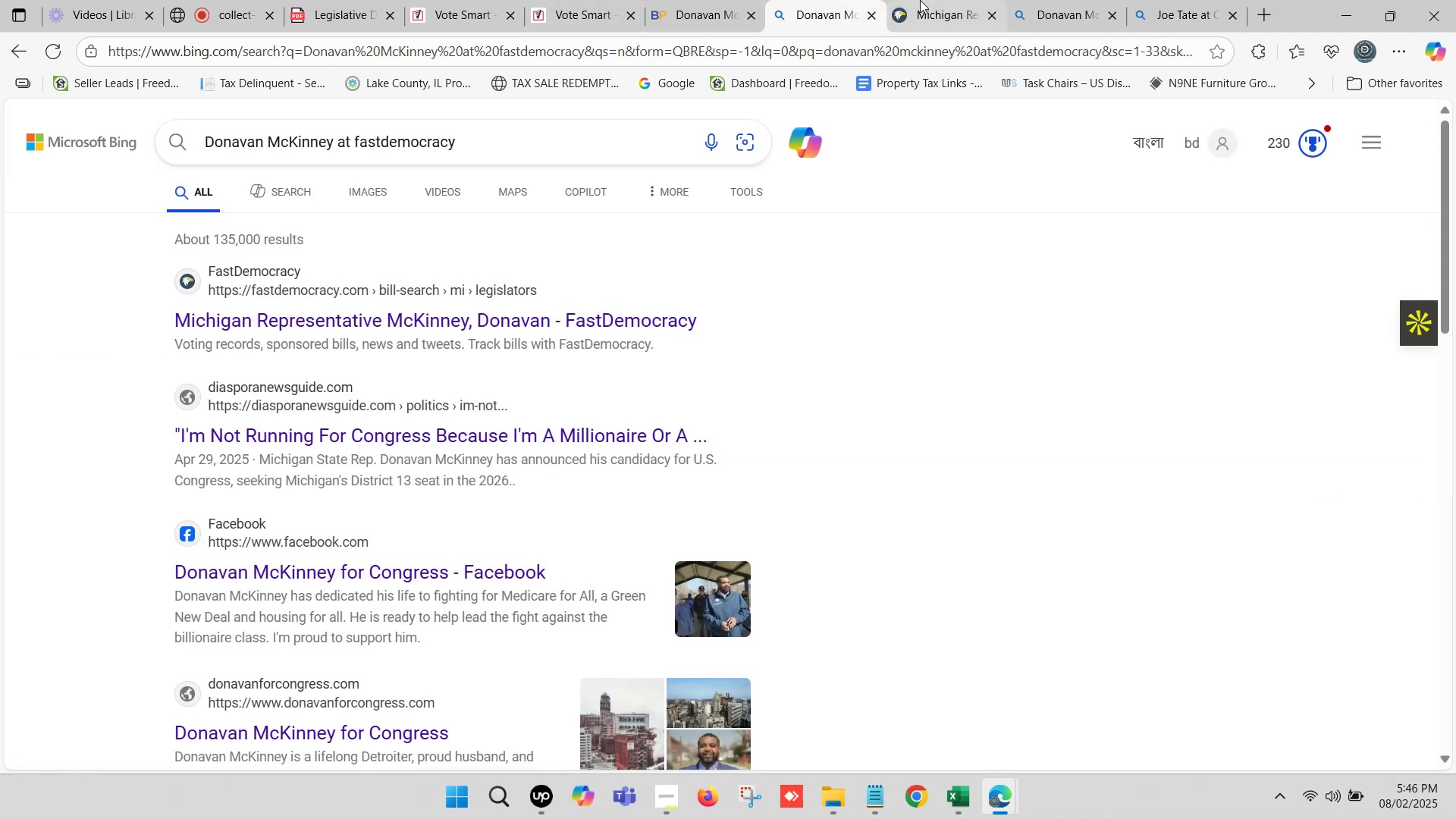 
left_click([920, 0])
 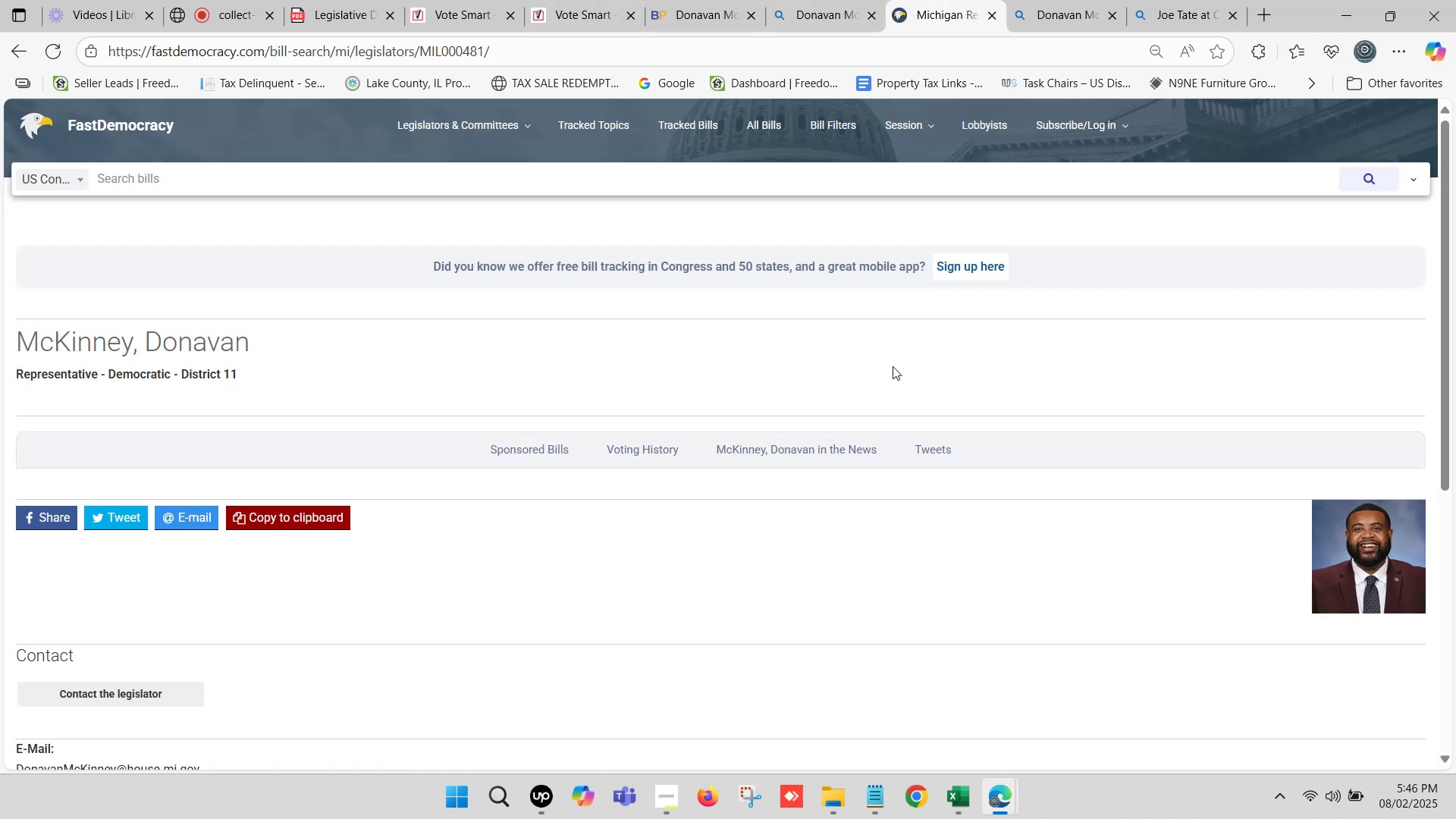 
scroll: coordinate [711, 502], scroll_direction: down, amount: 4.0
 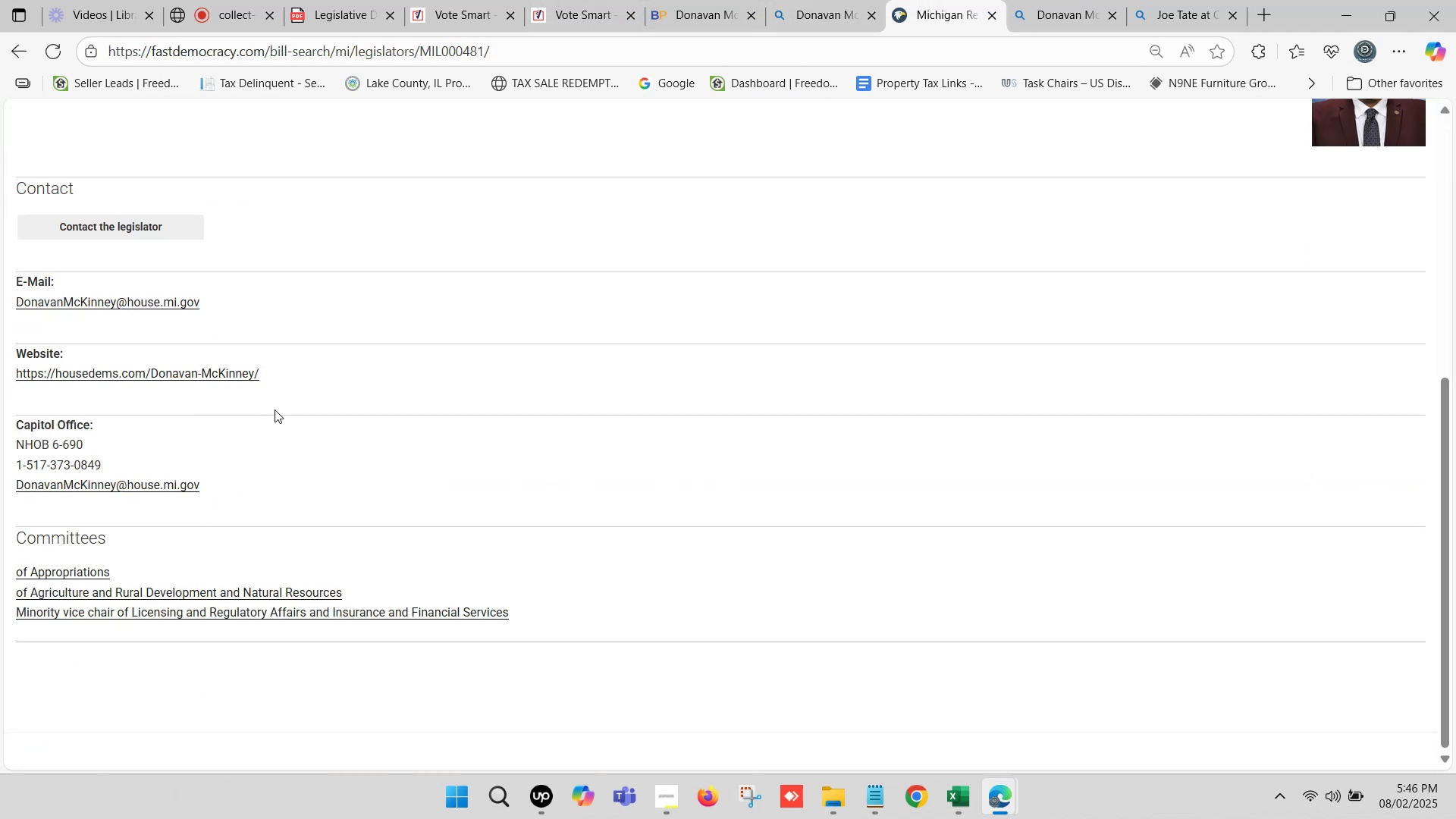 
right_click([165, 300])
 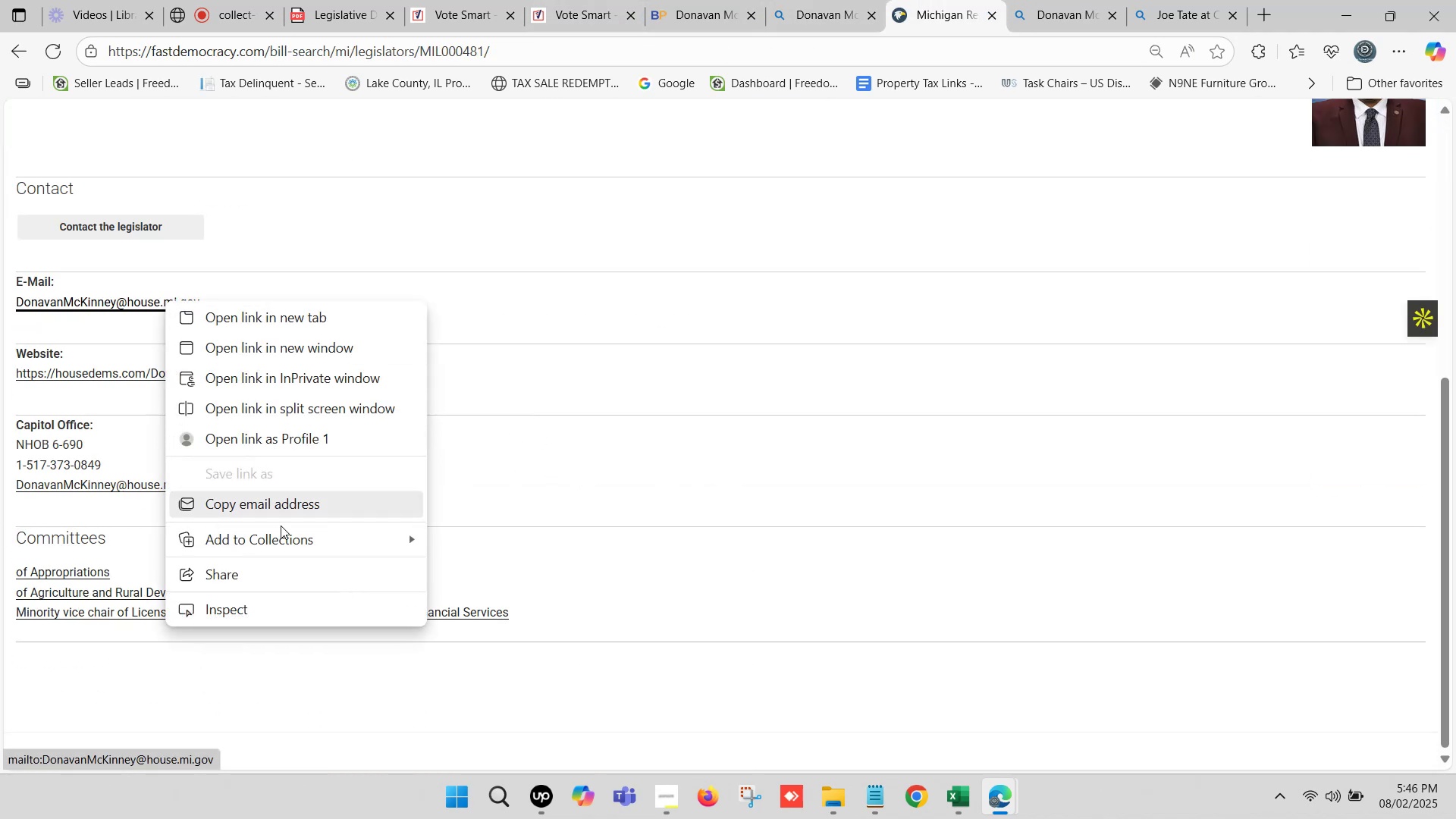 
left_click([305, 504])
 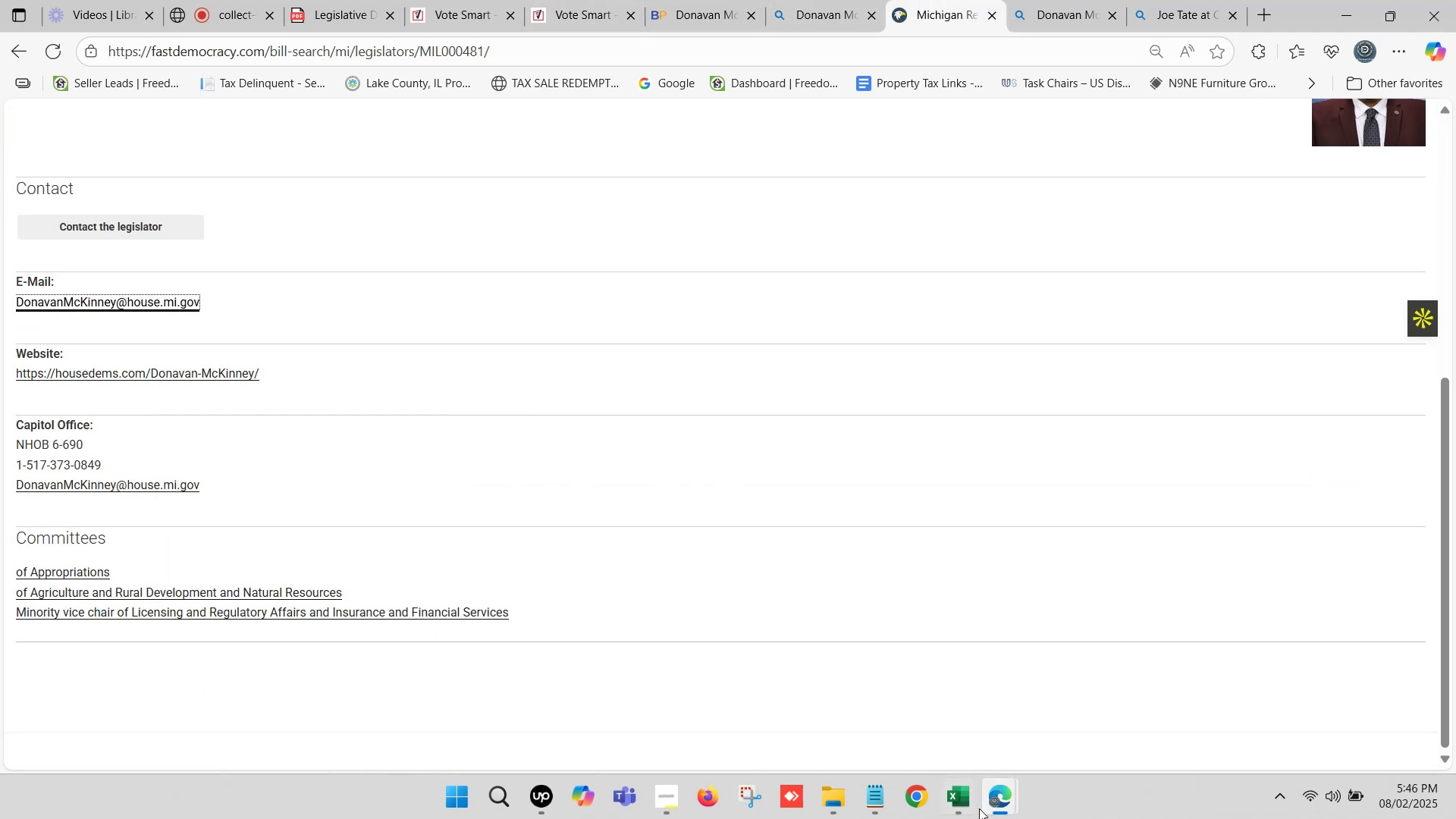 
left_click([978, 809])
 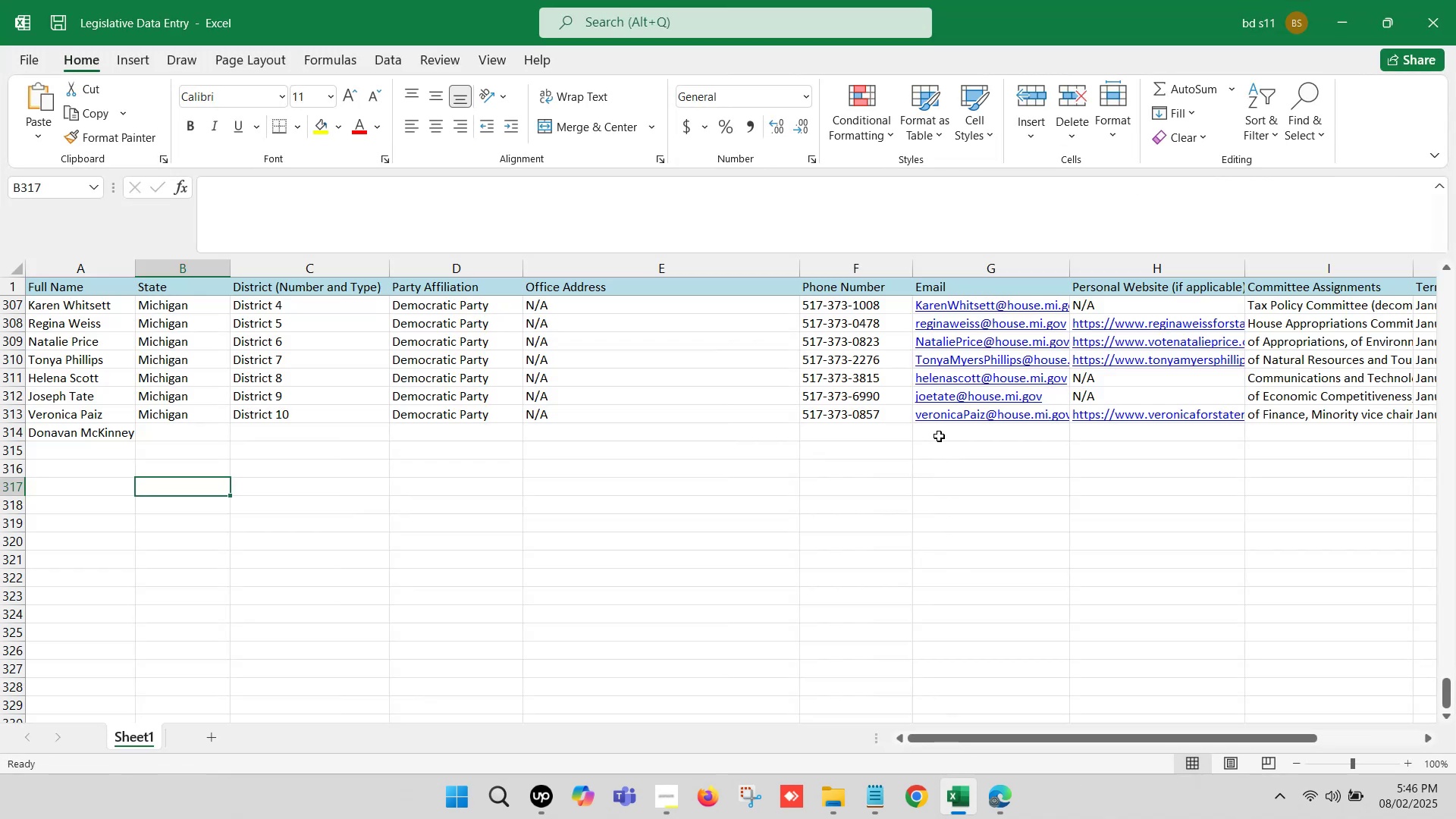 
double_click([937, 425])
 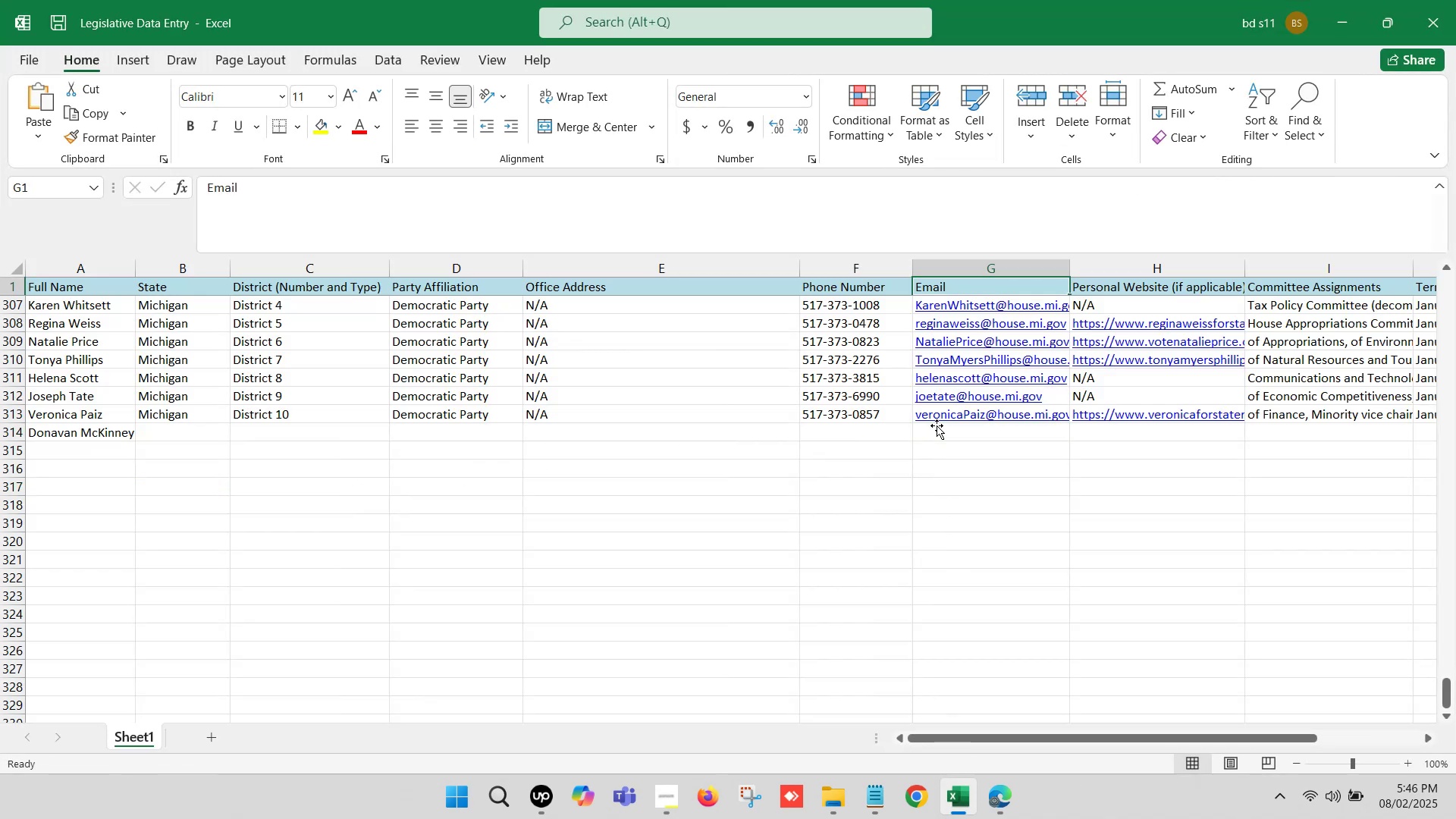 
hold_key(key=ControlLeft, duration=0.48)
 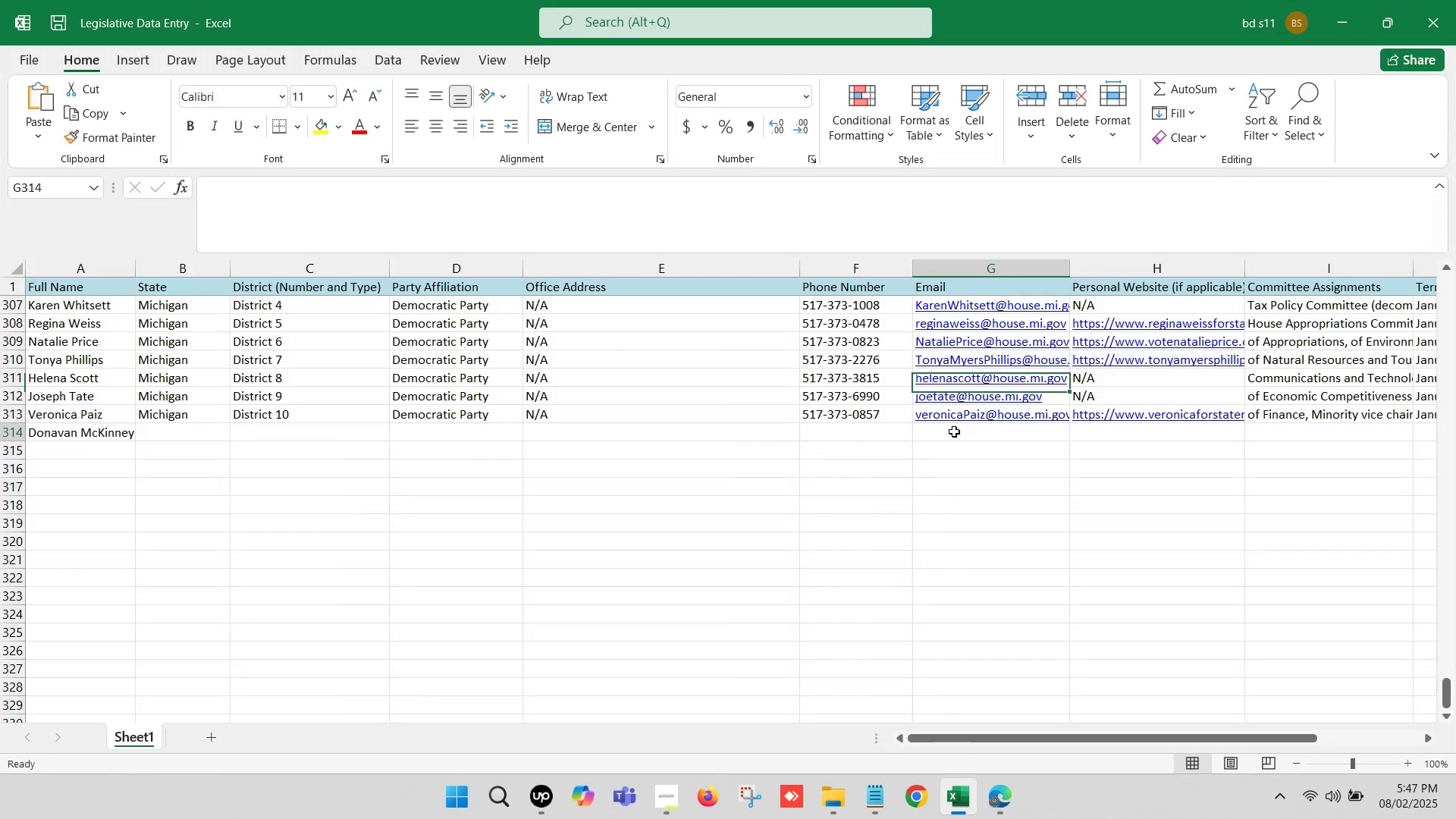 
double_click([954, 431])
 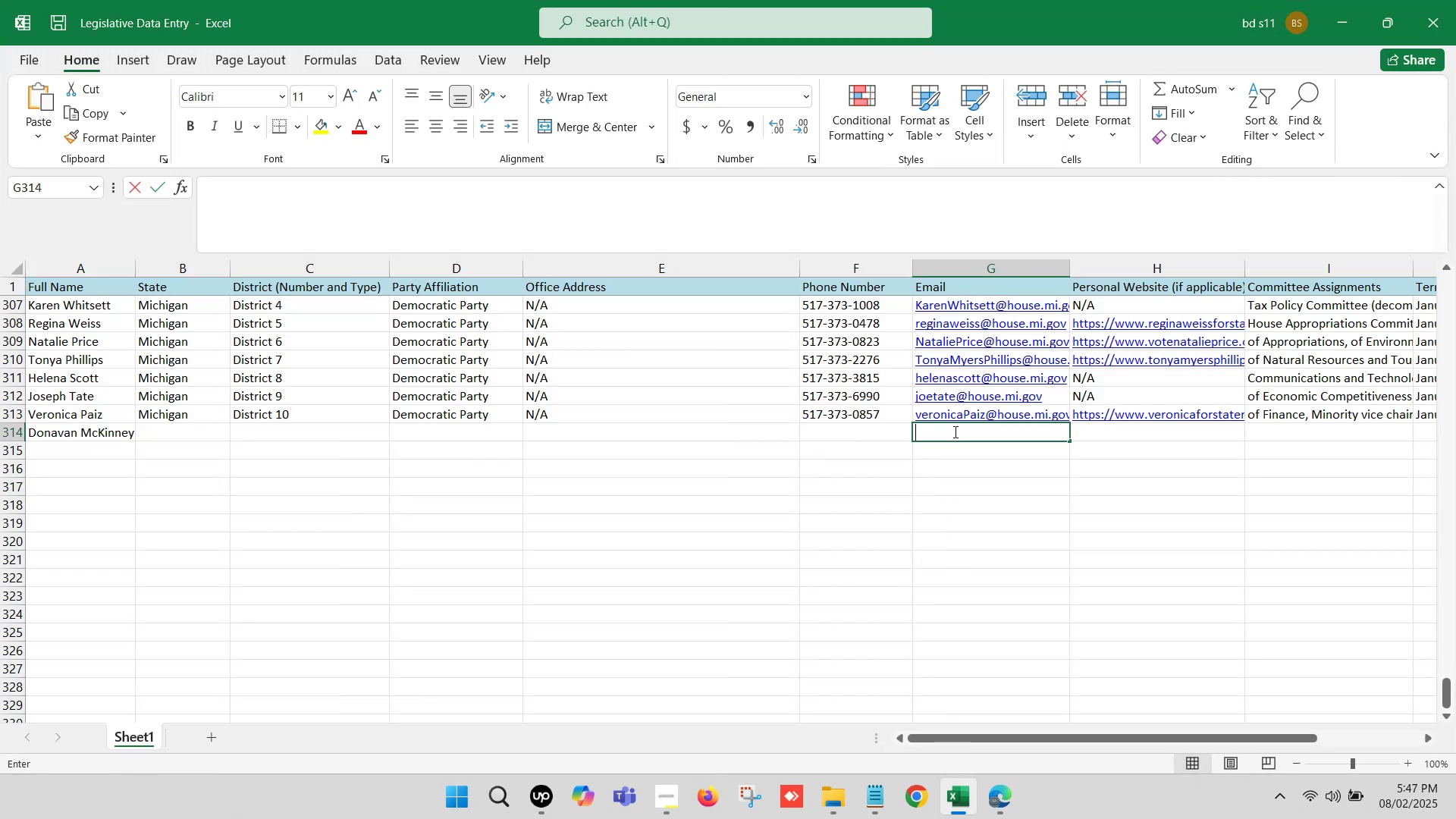 
key(Control+V)
 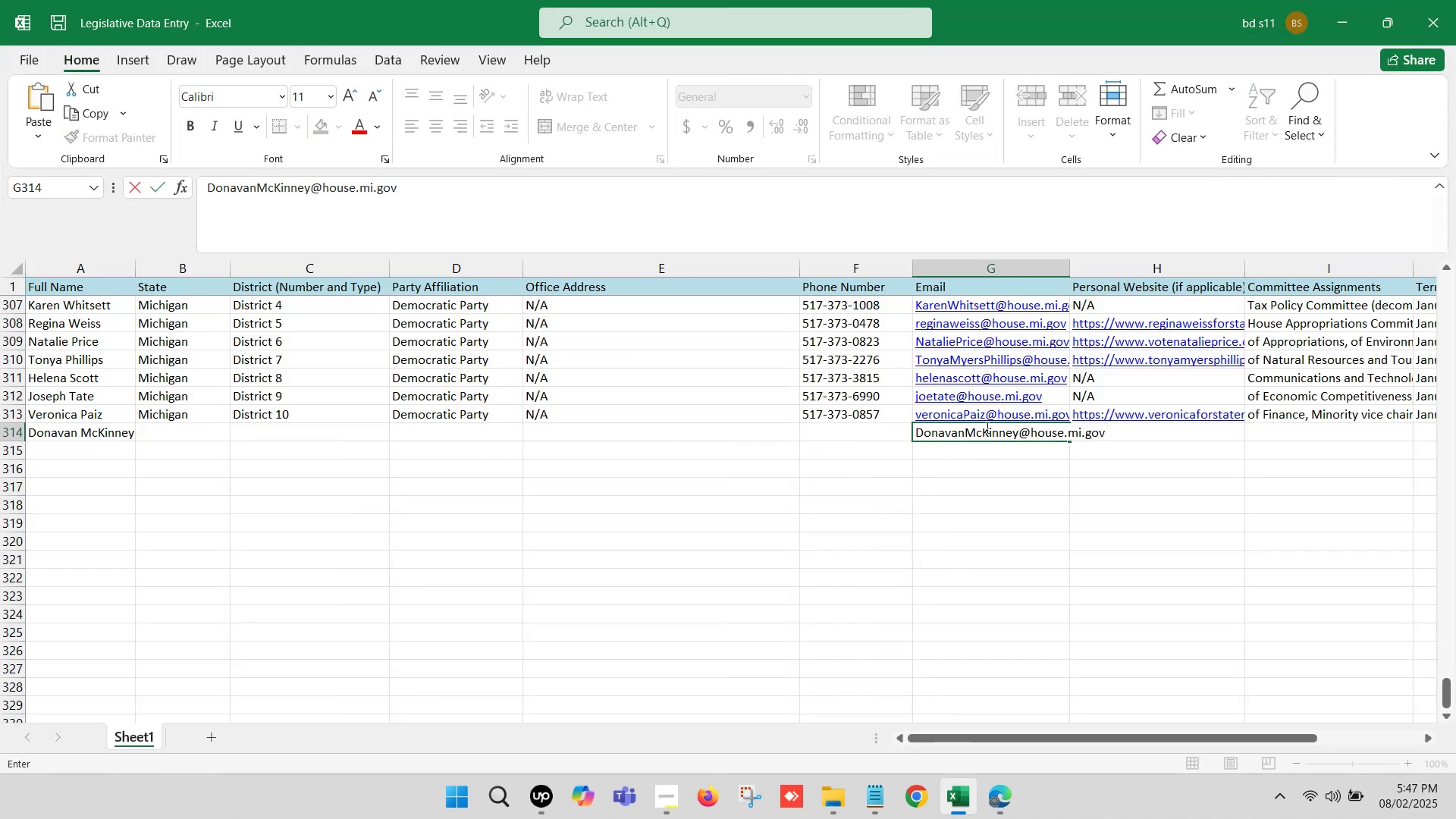 
left_click([974, 482])
 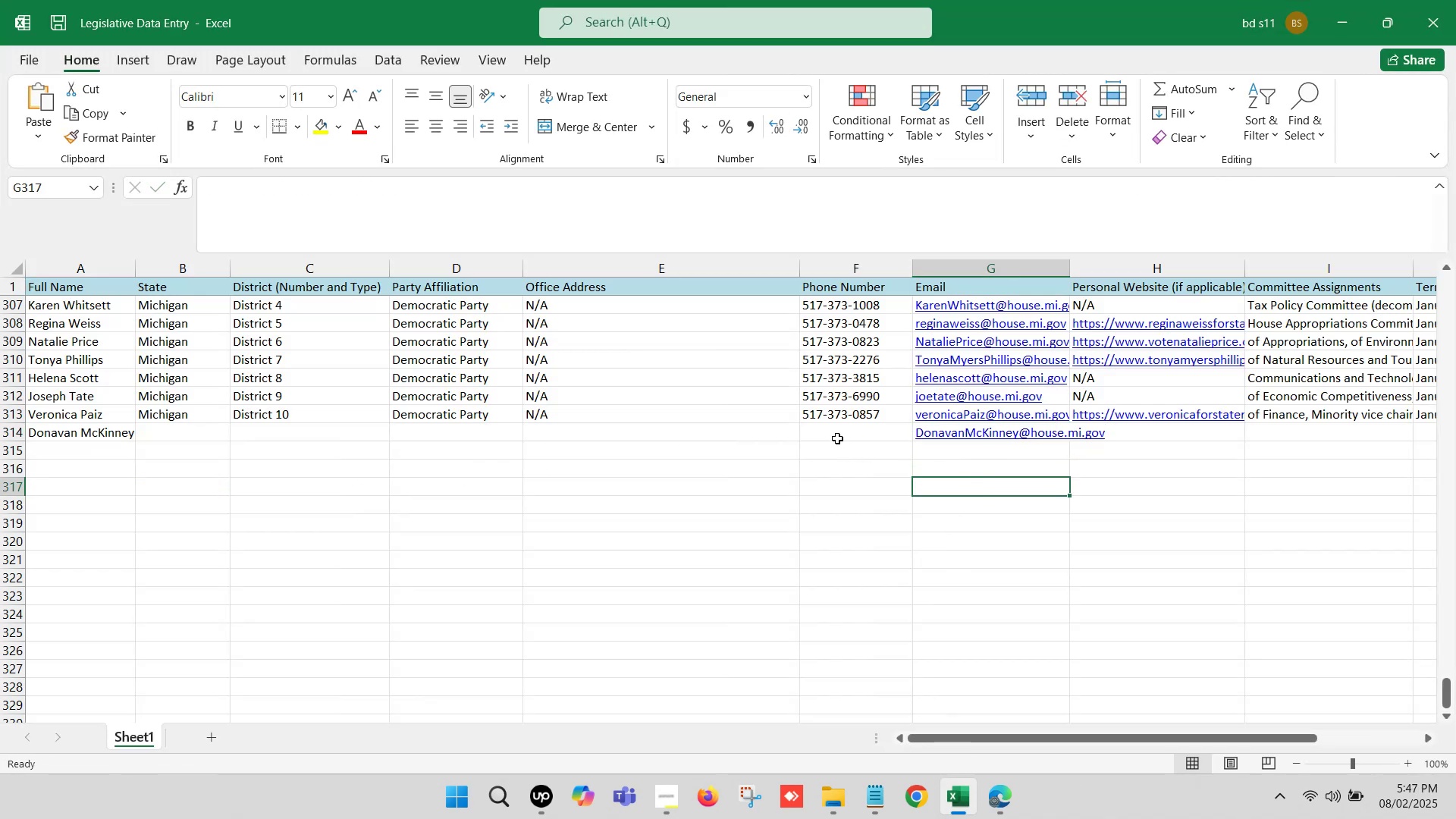 
left_click([837, 432])
 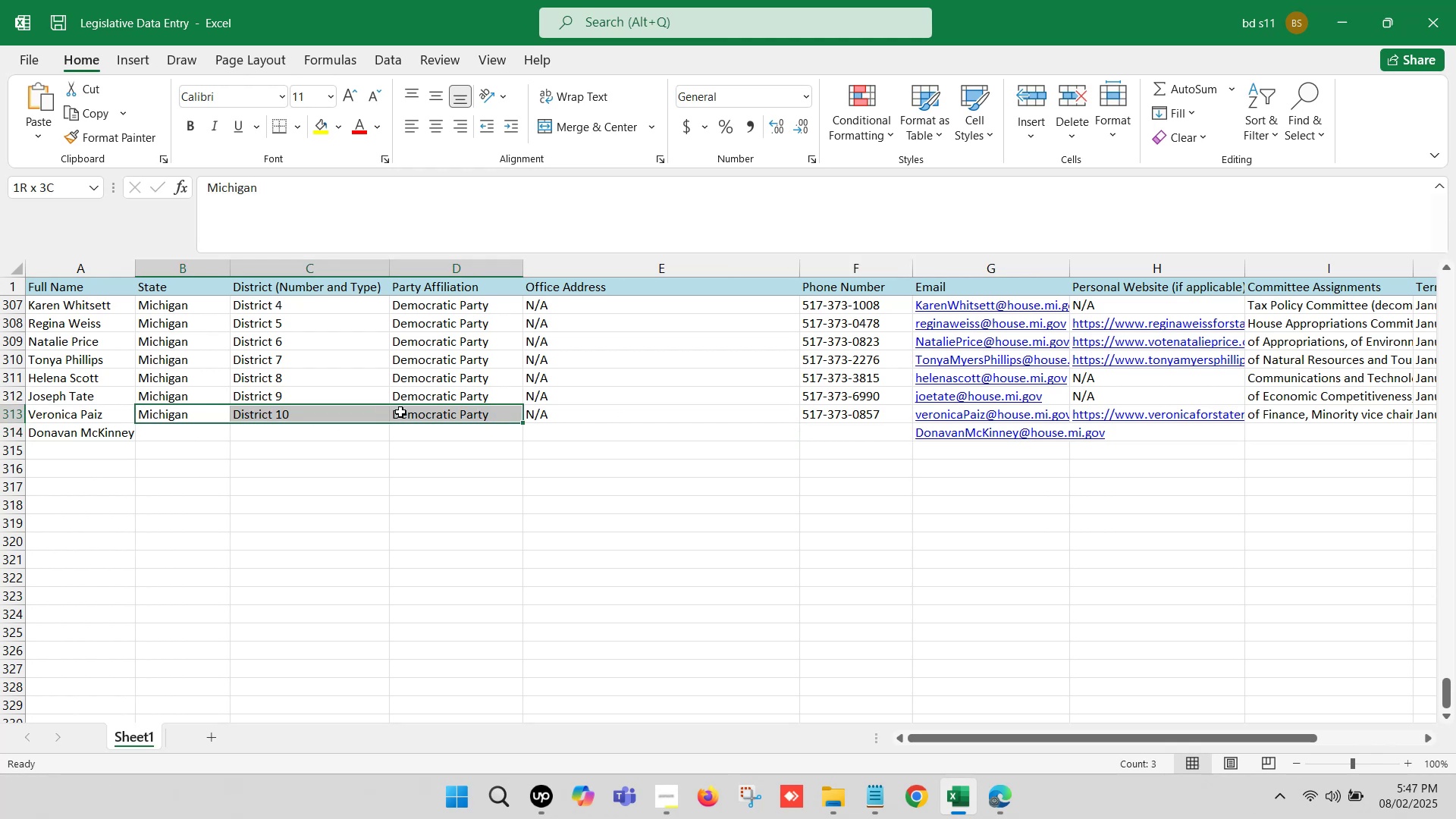 
key(Control+C)
 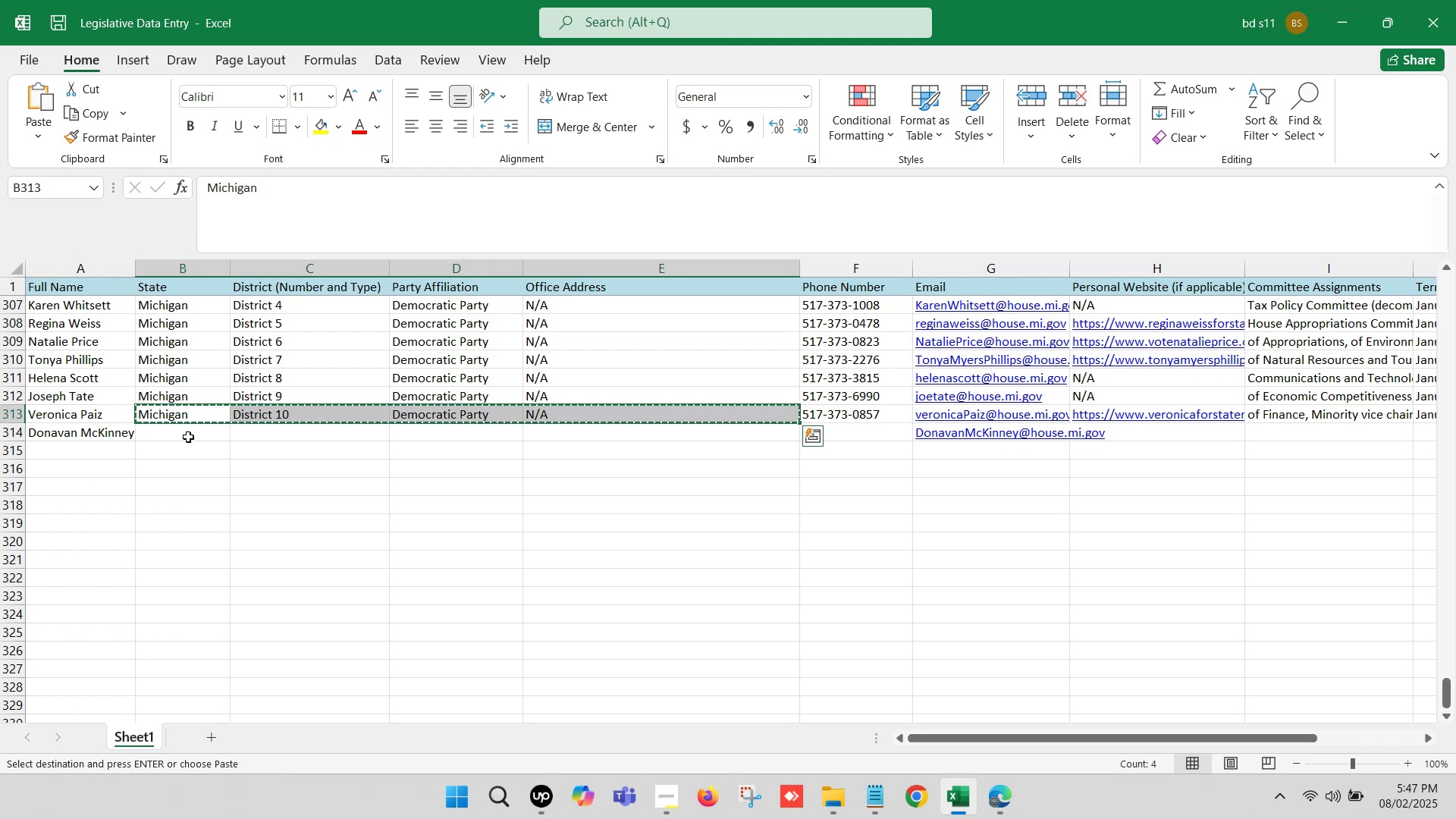 
key(Control+ControlLeft)
 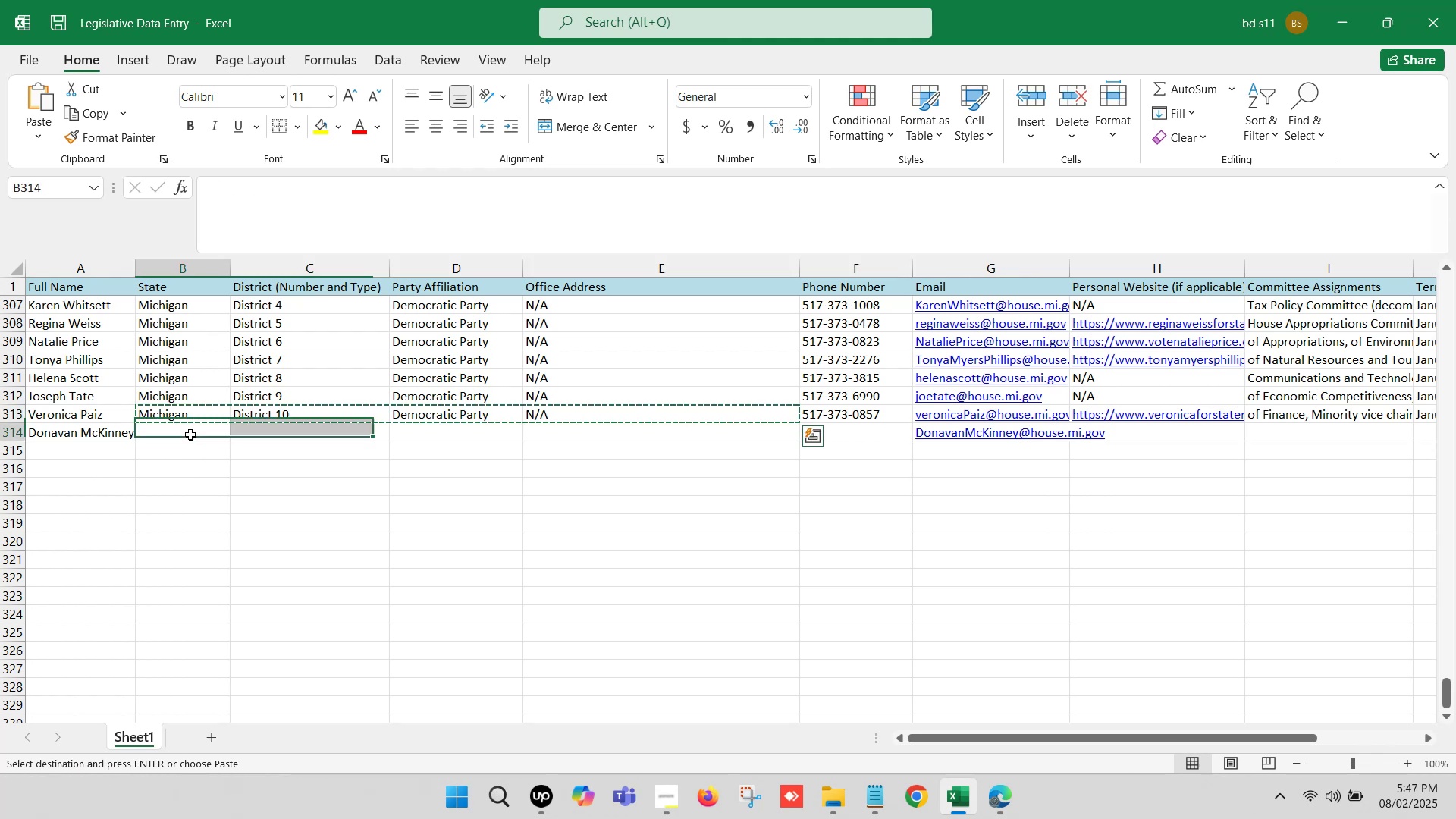 
left_click([190, 435])
 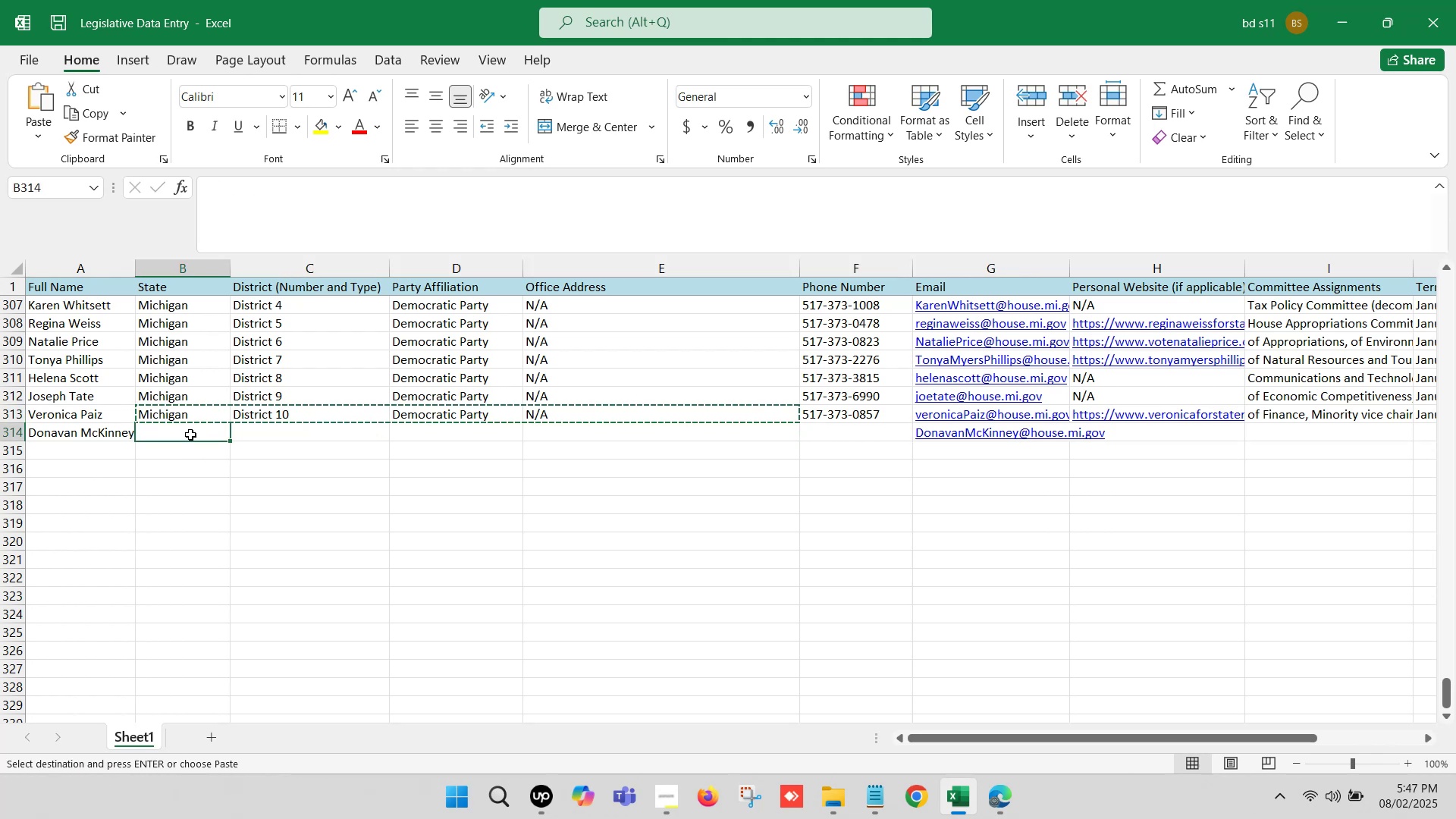 
key(Control+V)
 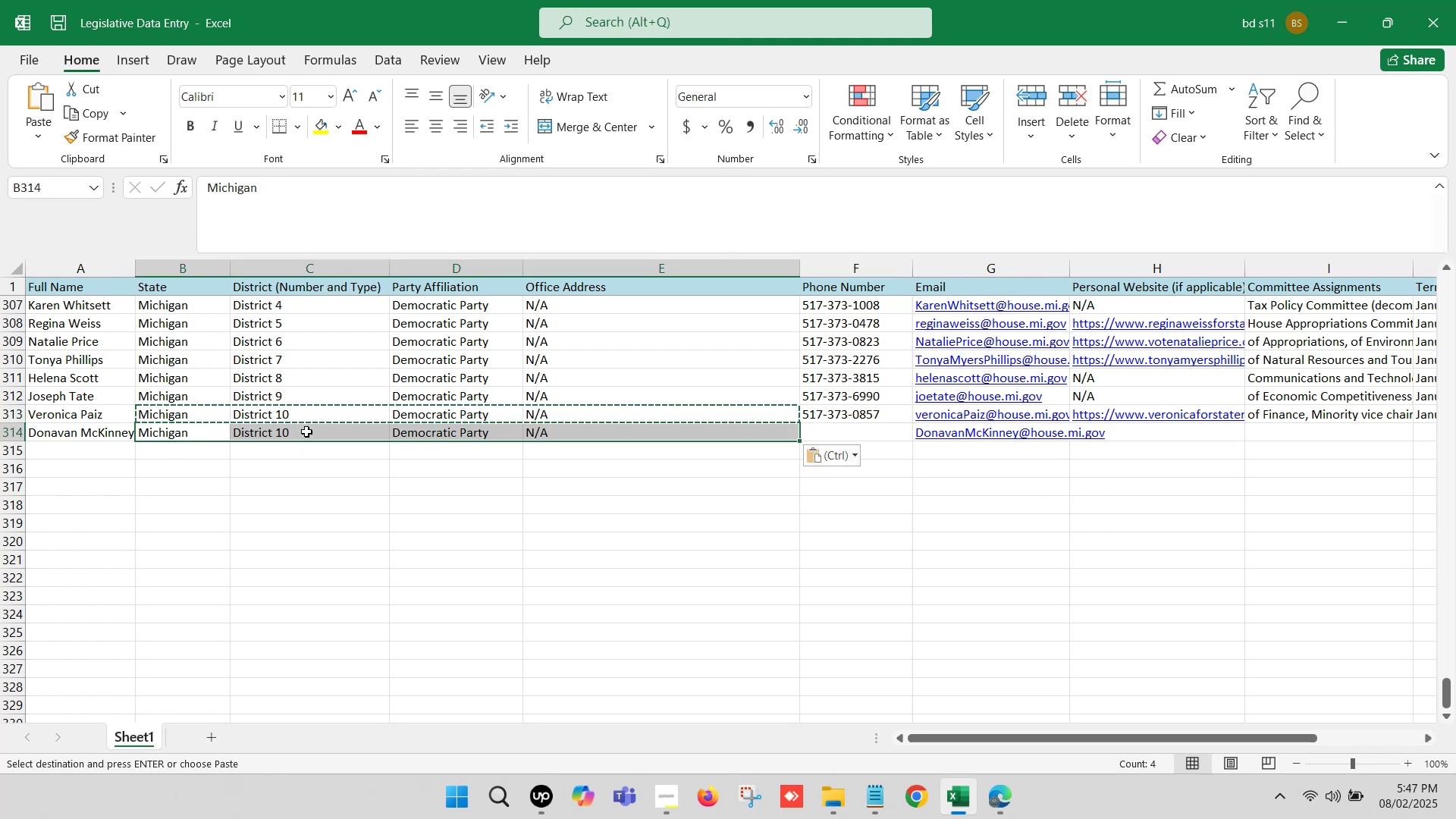 
left_click([307, 431])
 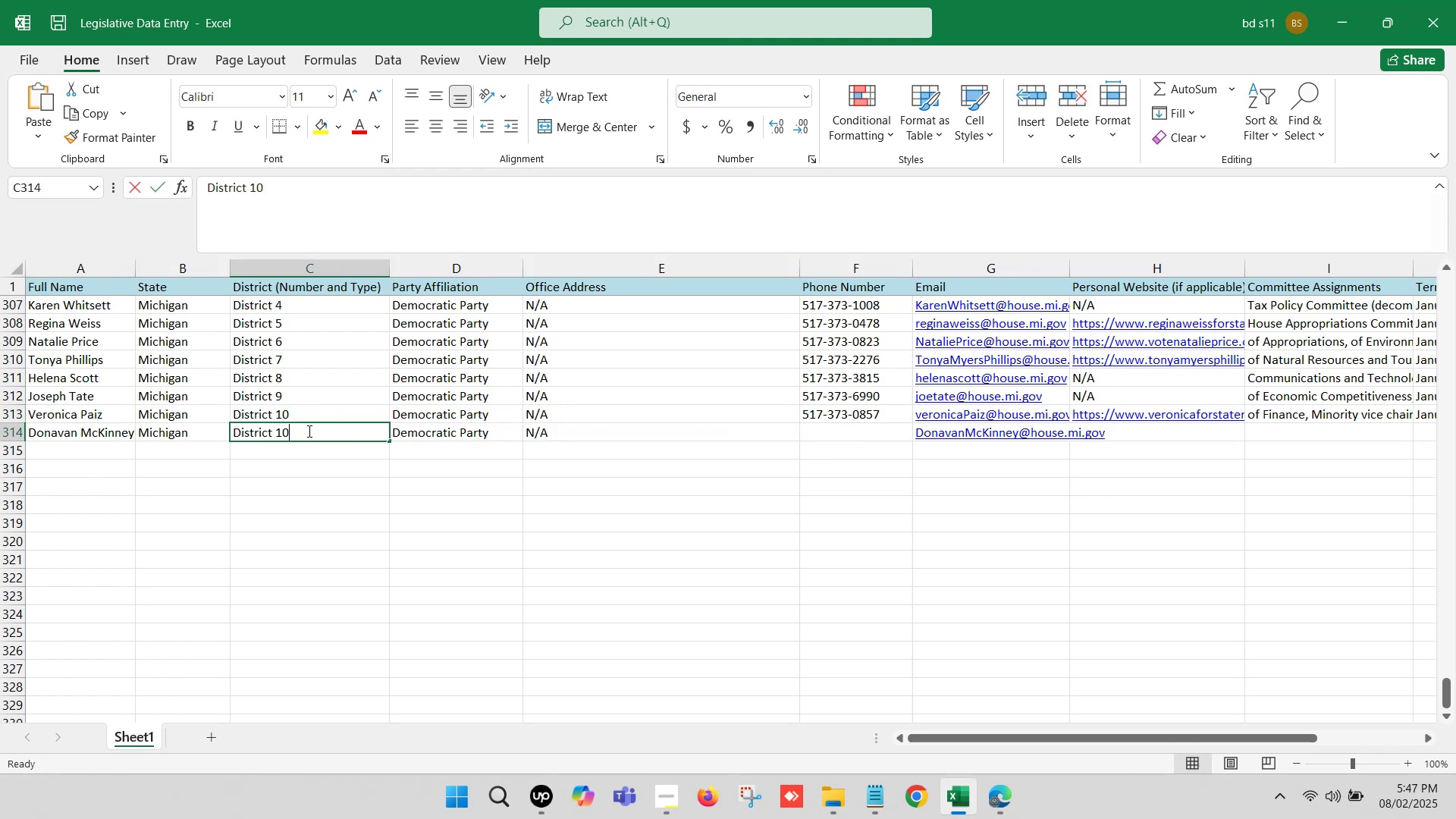 
key(Backspace)
 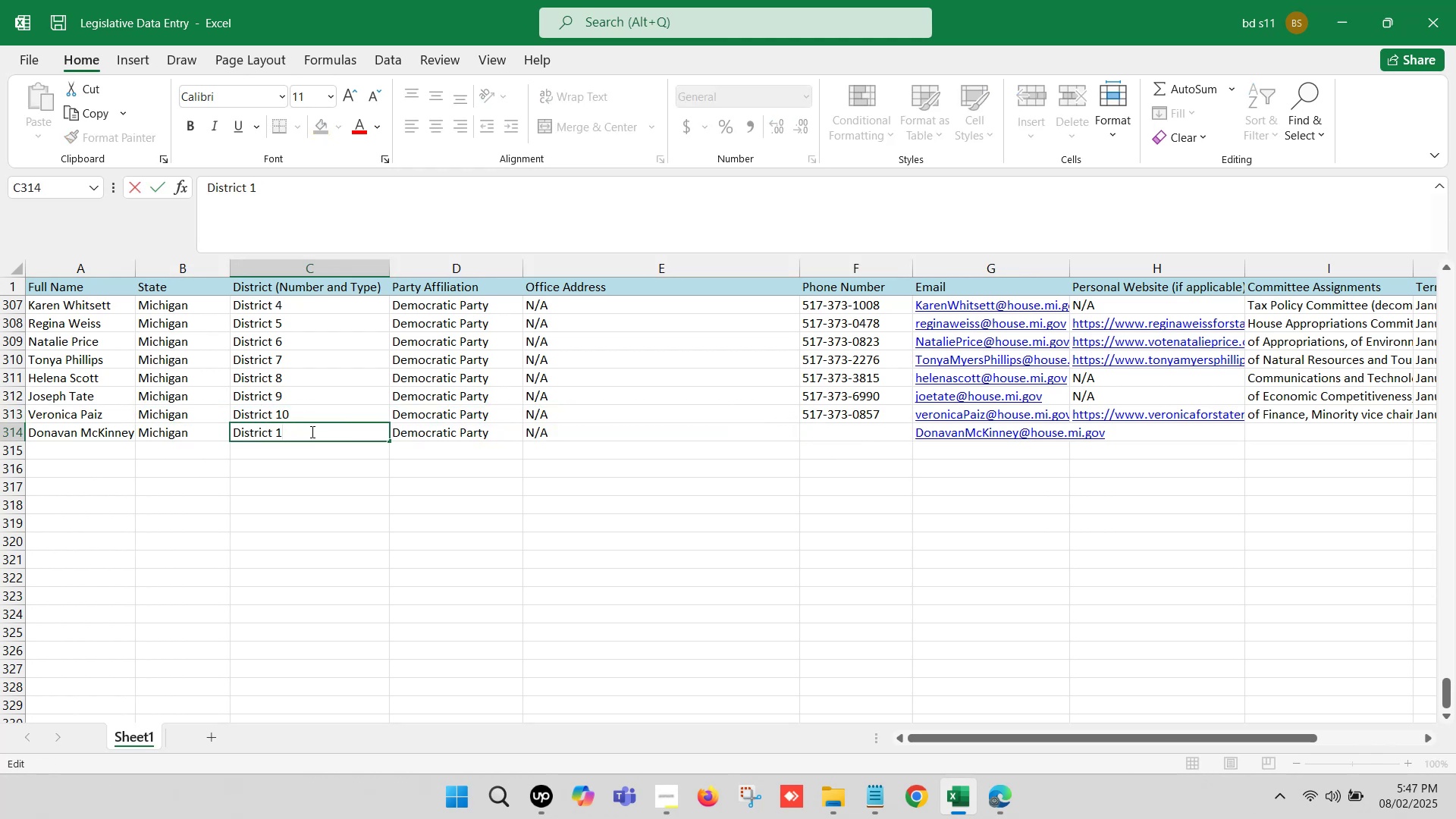 
key(1)
 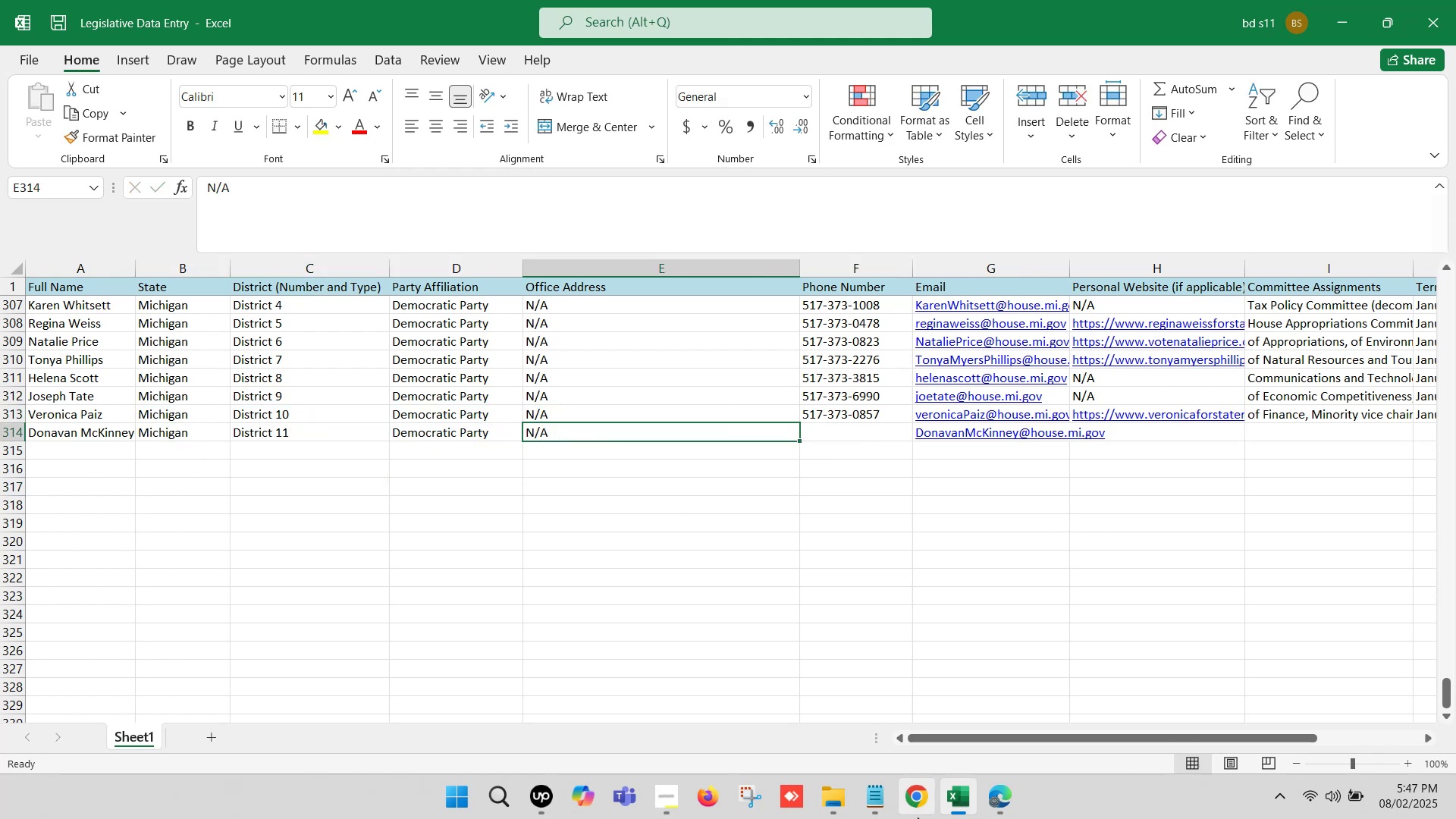 
left_click([952, 802])
 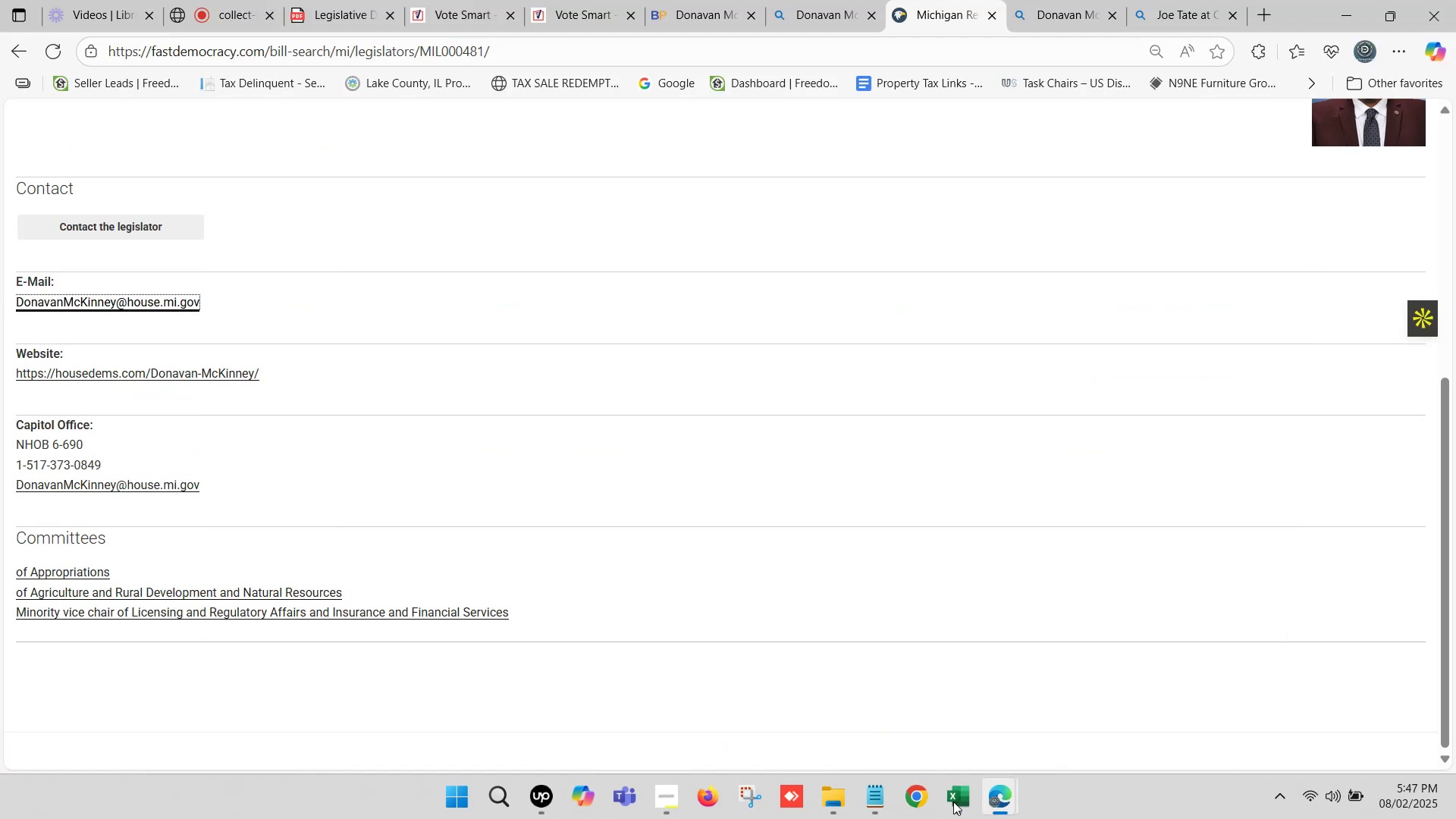 
hold_key(key=ControlLeft, duration=1.4)
left_click([214, 372])
 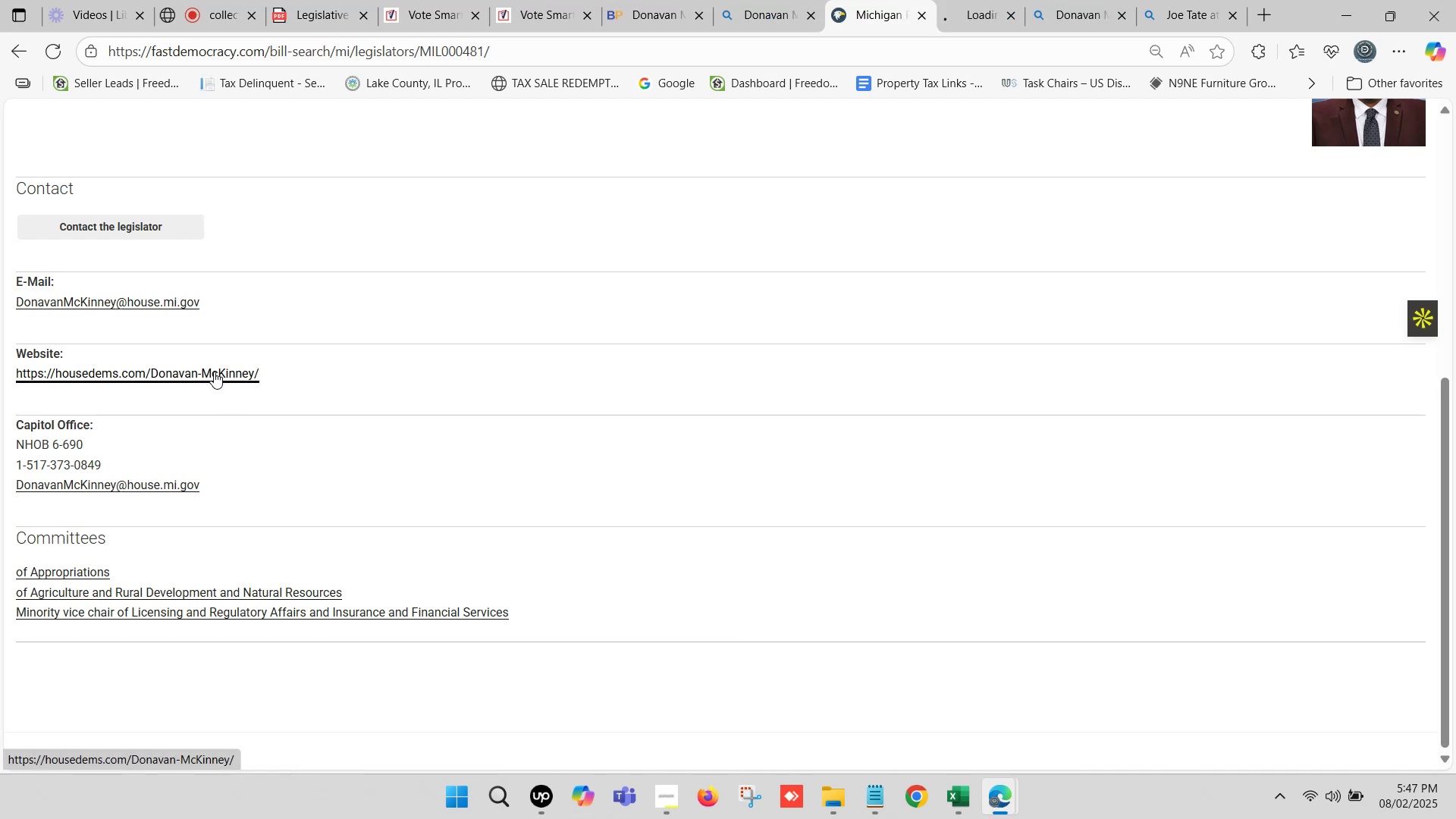 
hold_key(key=ControlLeft, duration=18.64)
double_click([956, 0])
 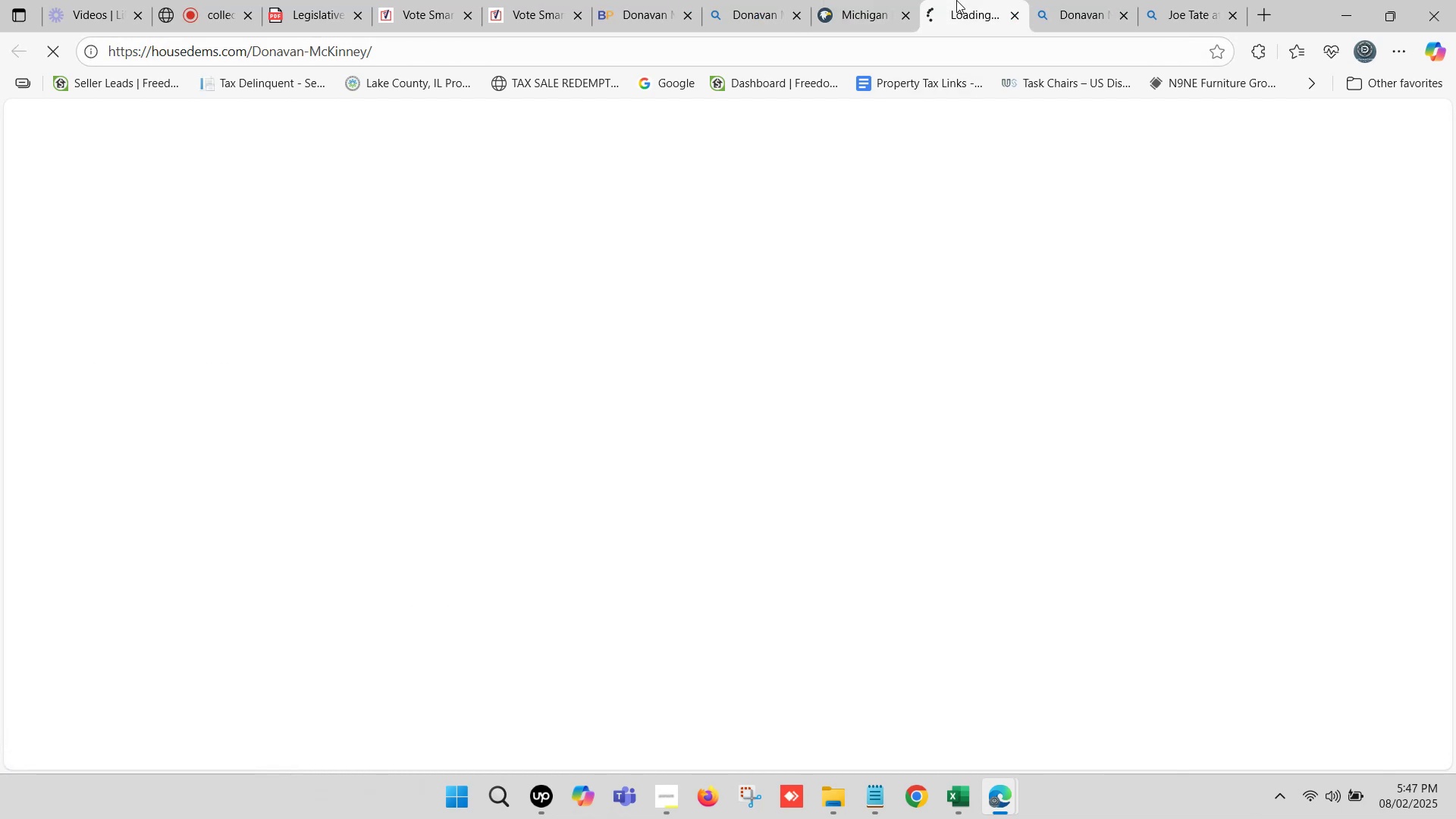 
triple_click([956, 0])
 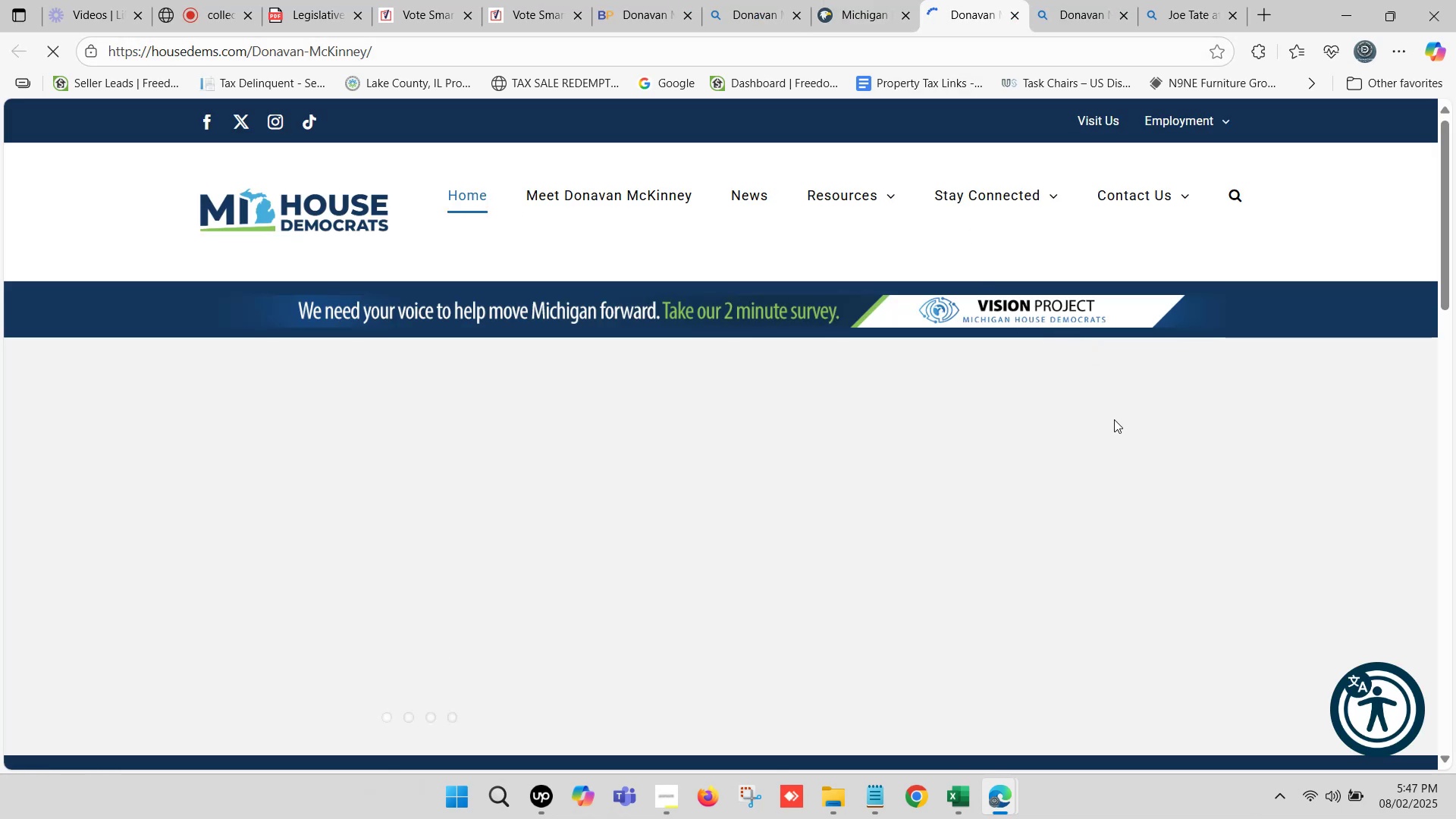 
scroll: coordinate [1016, 513], scroll_direction: down, amount: 2.0
 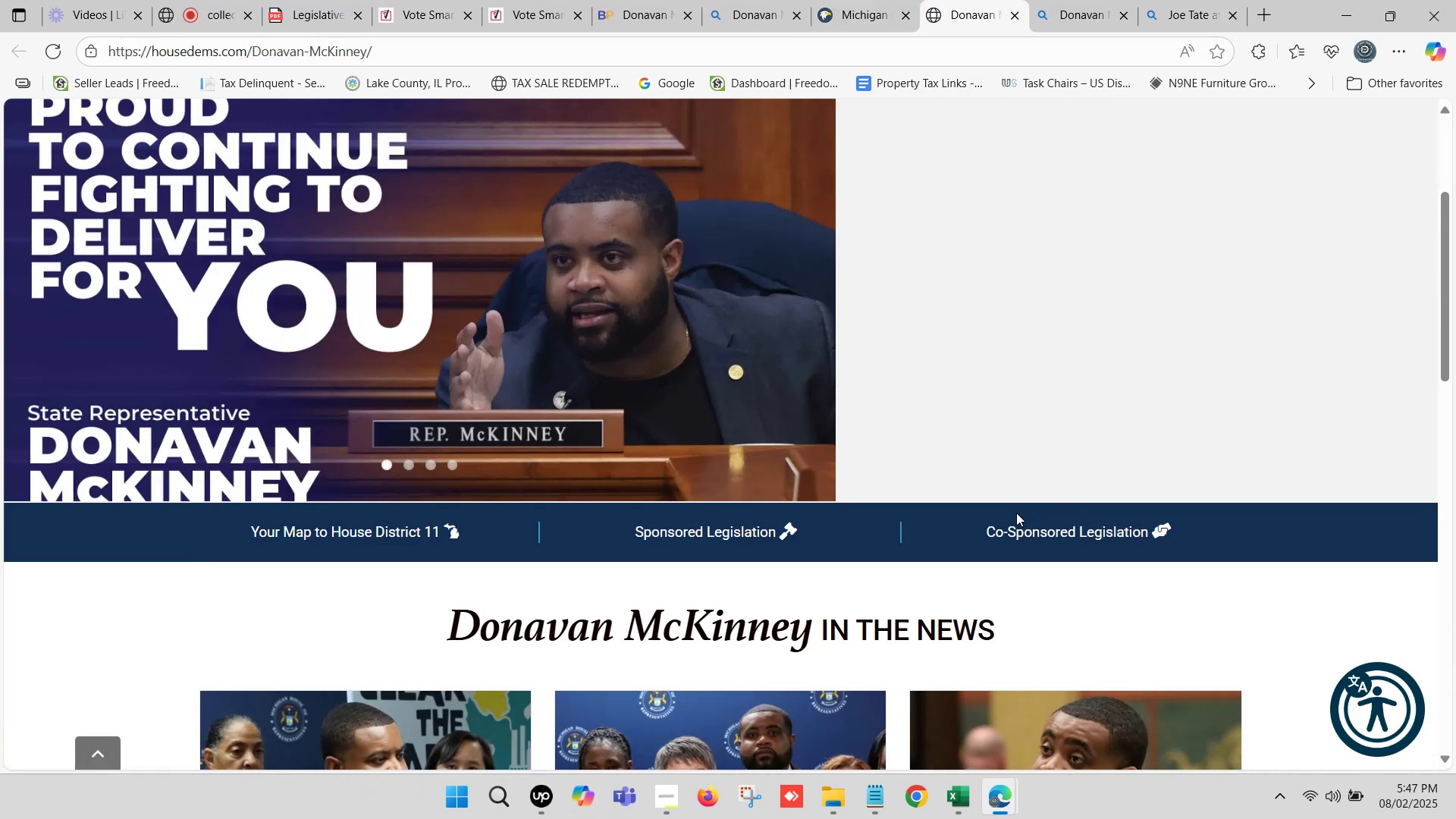 
scroll: coordinate [1062, 474], scroll_direction: up, amount: 3.0
 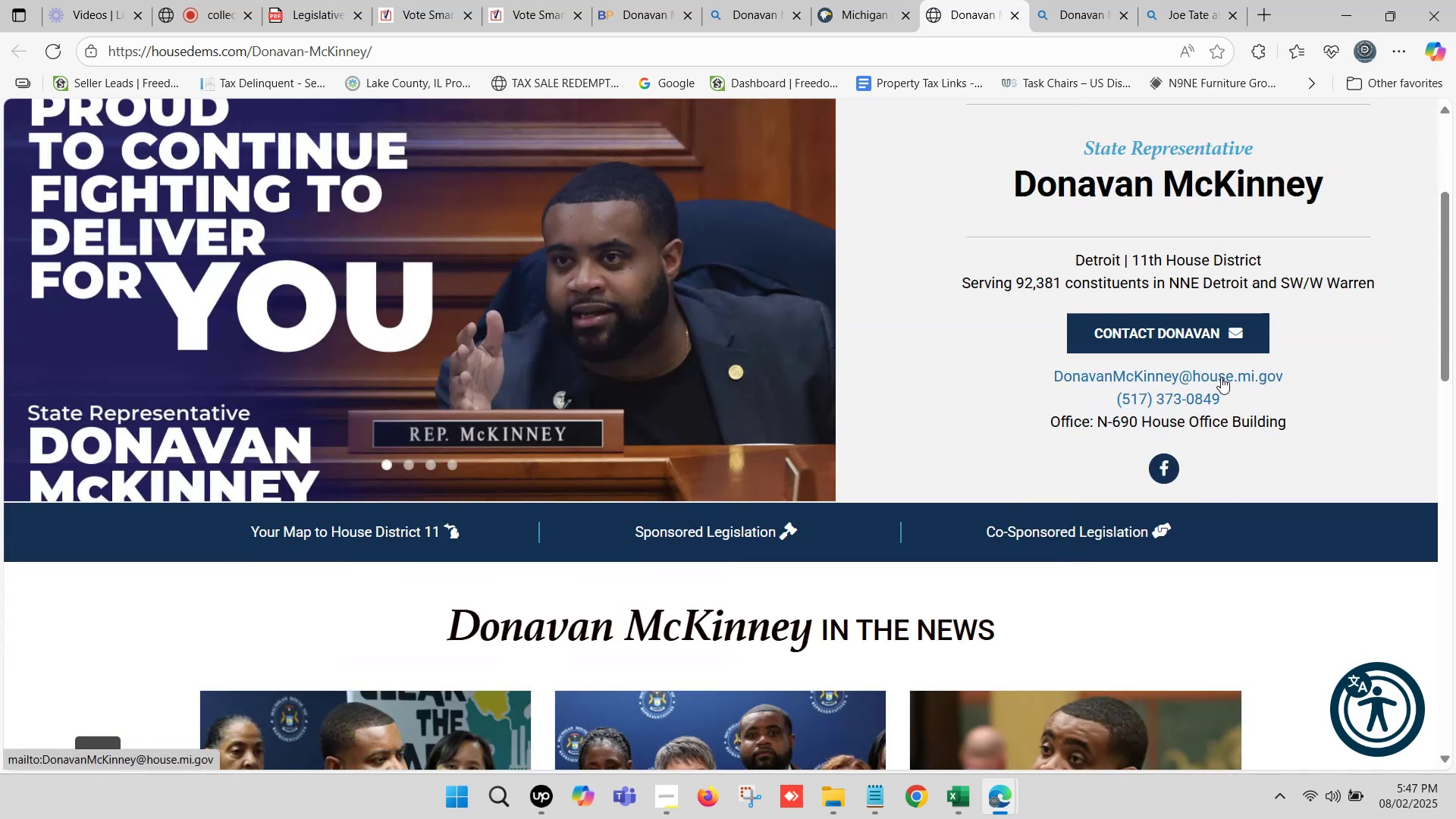 
right_click([1206, 315])
 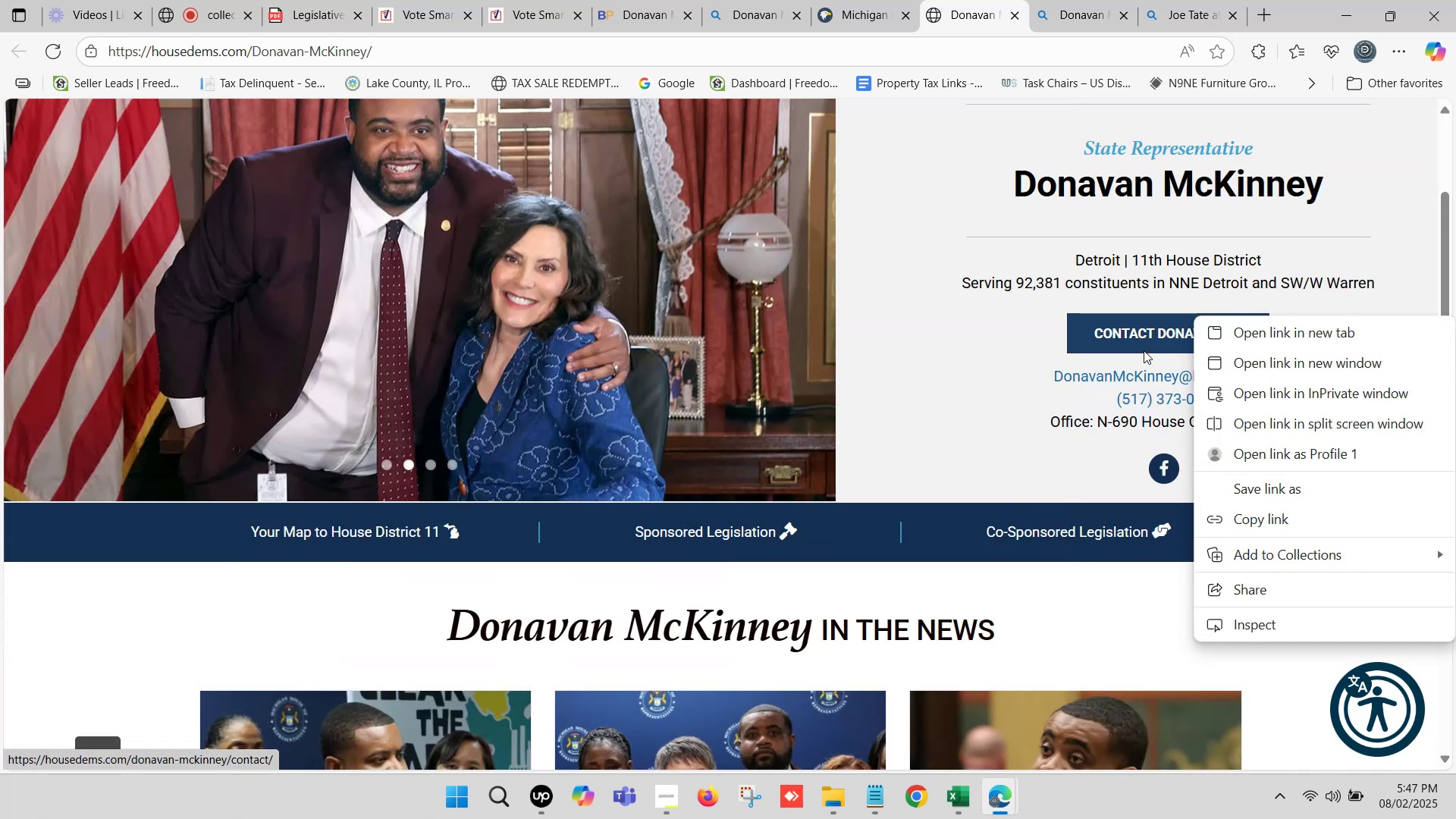 
right_click([1125, 334])
 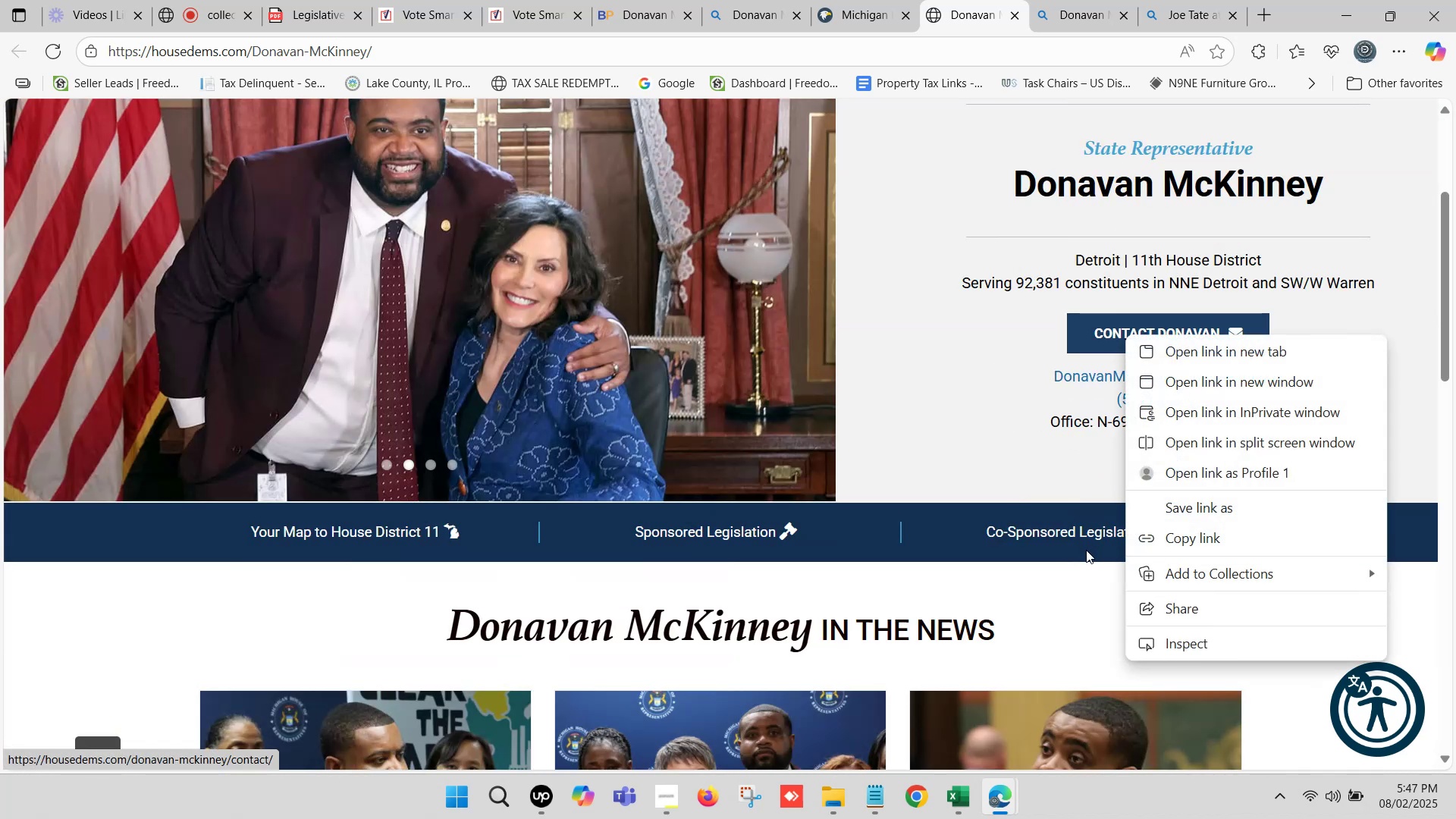 
left_click([1053, 469])
 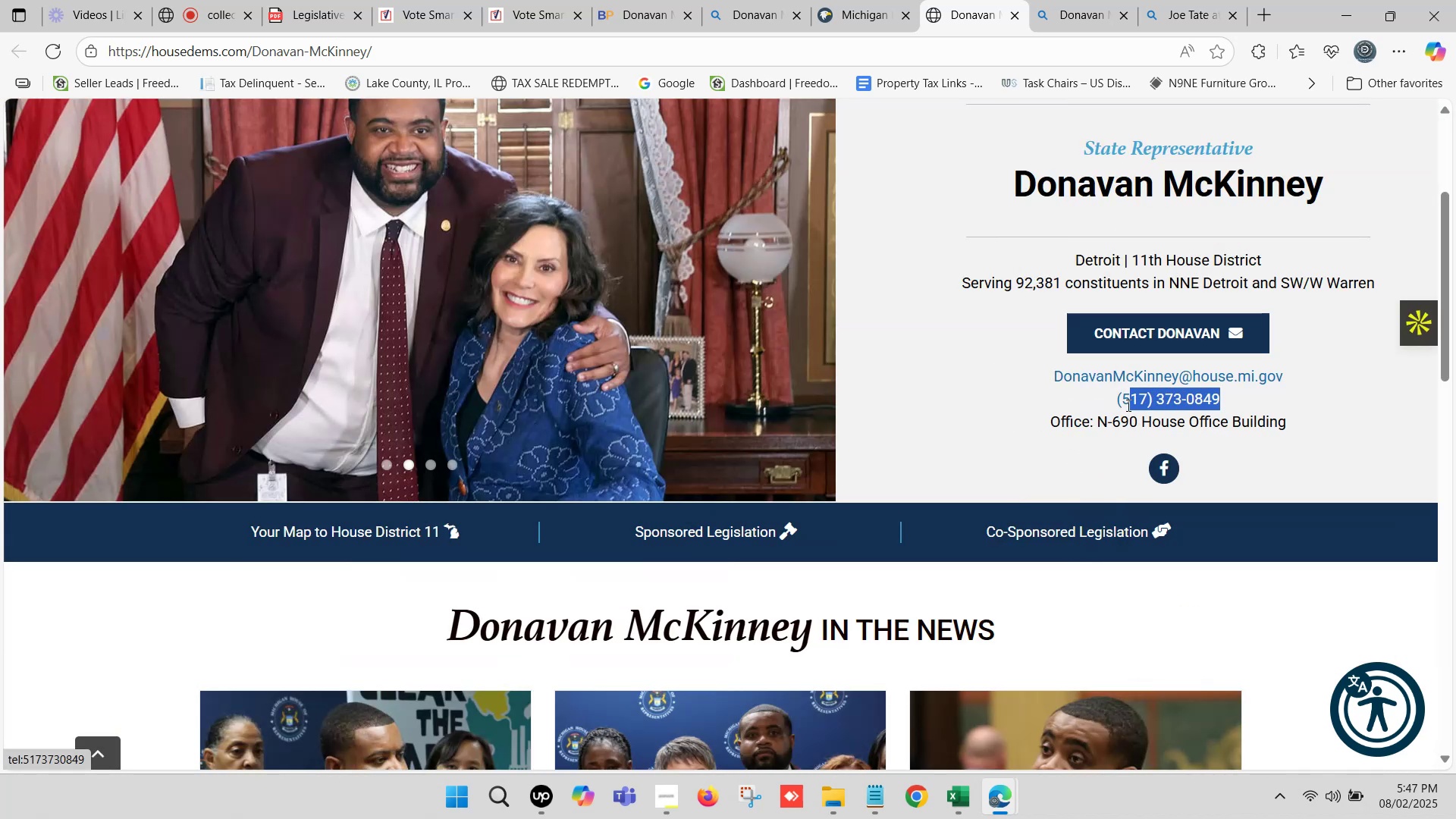 
key(Control+C)
 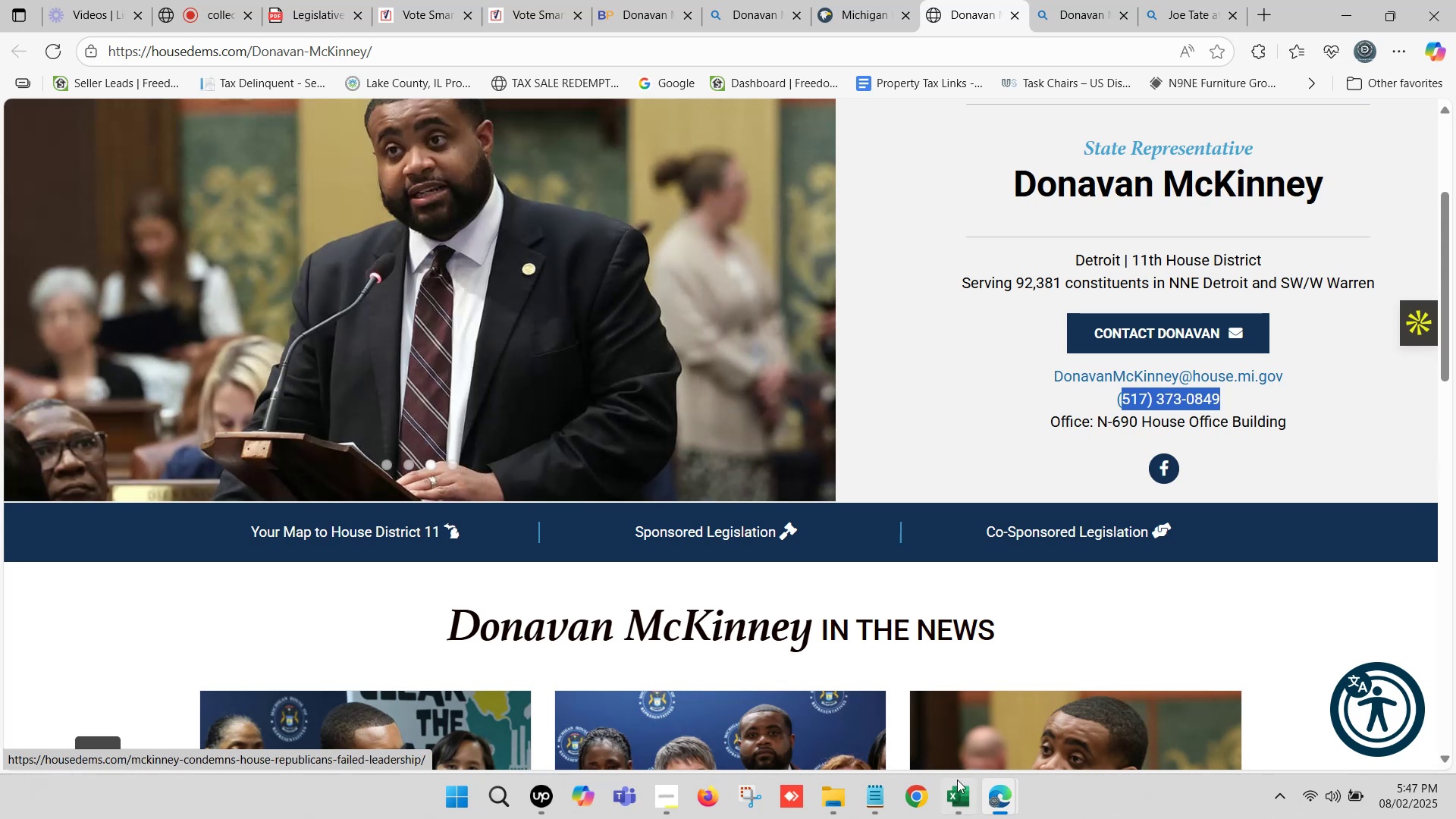 
left_click([957, 786])
 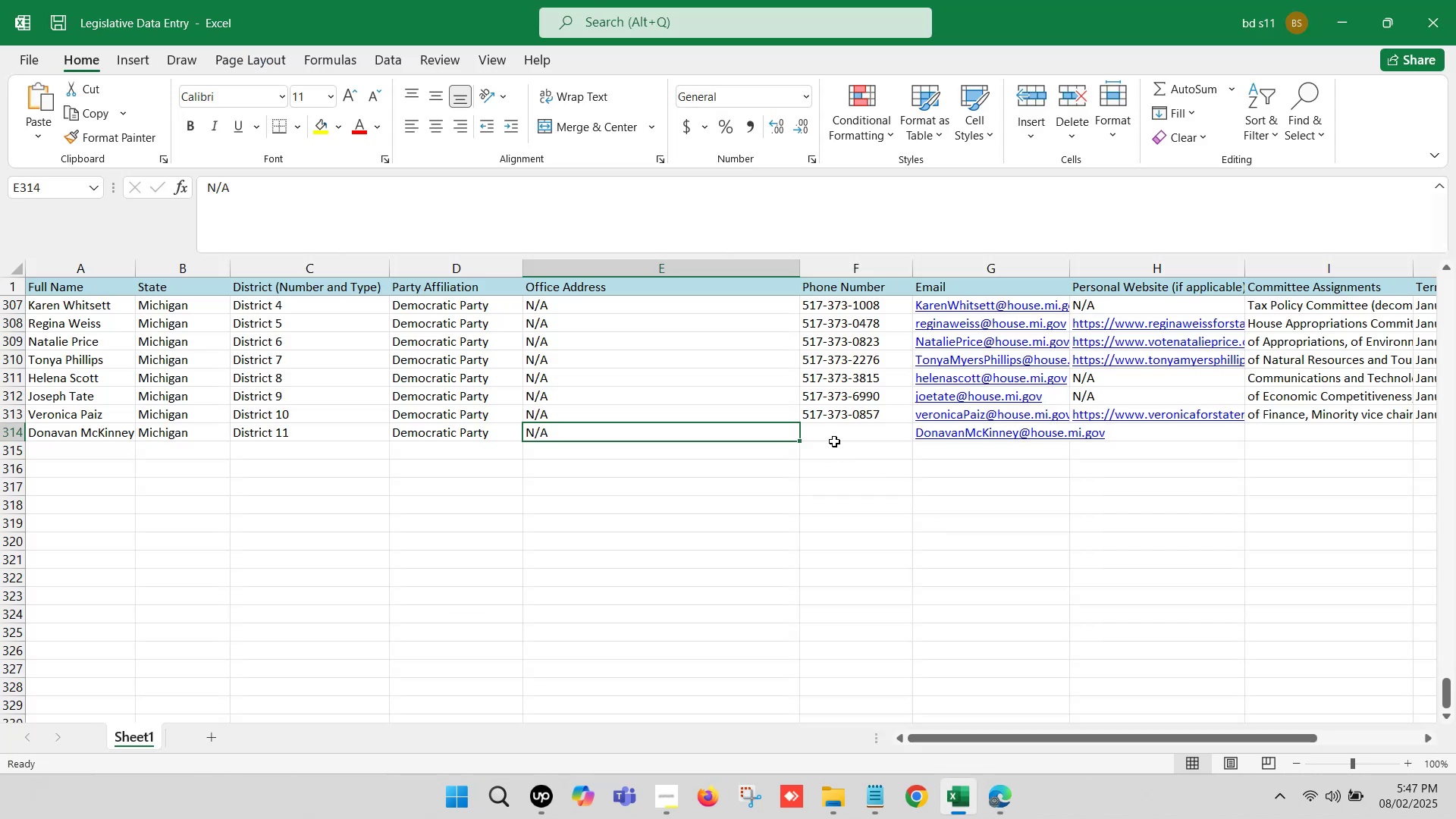 
left_click([829, 433])
 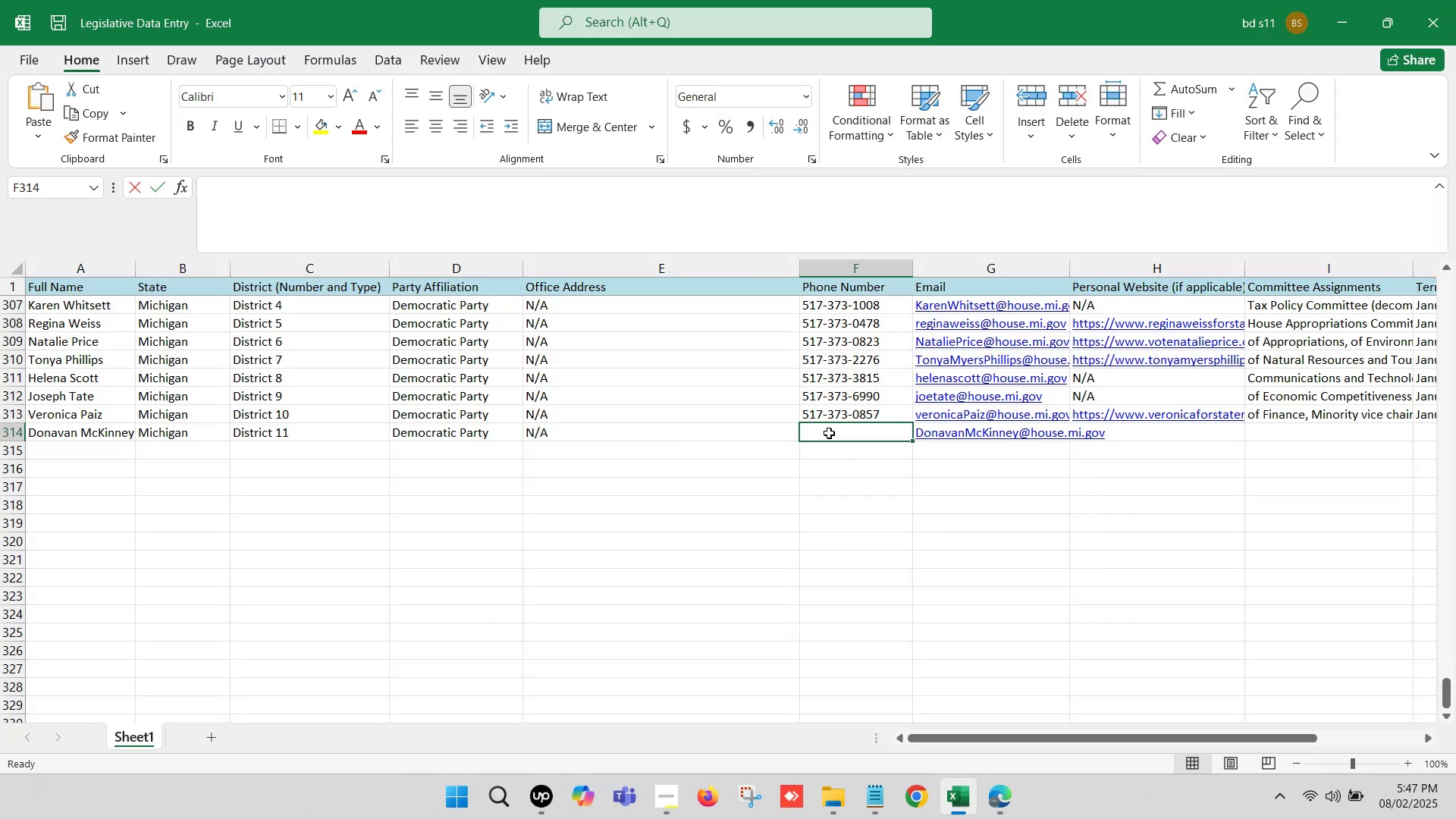 
key(Control+ControlLeft)
 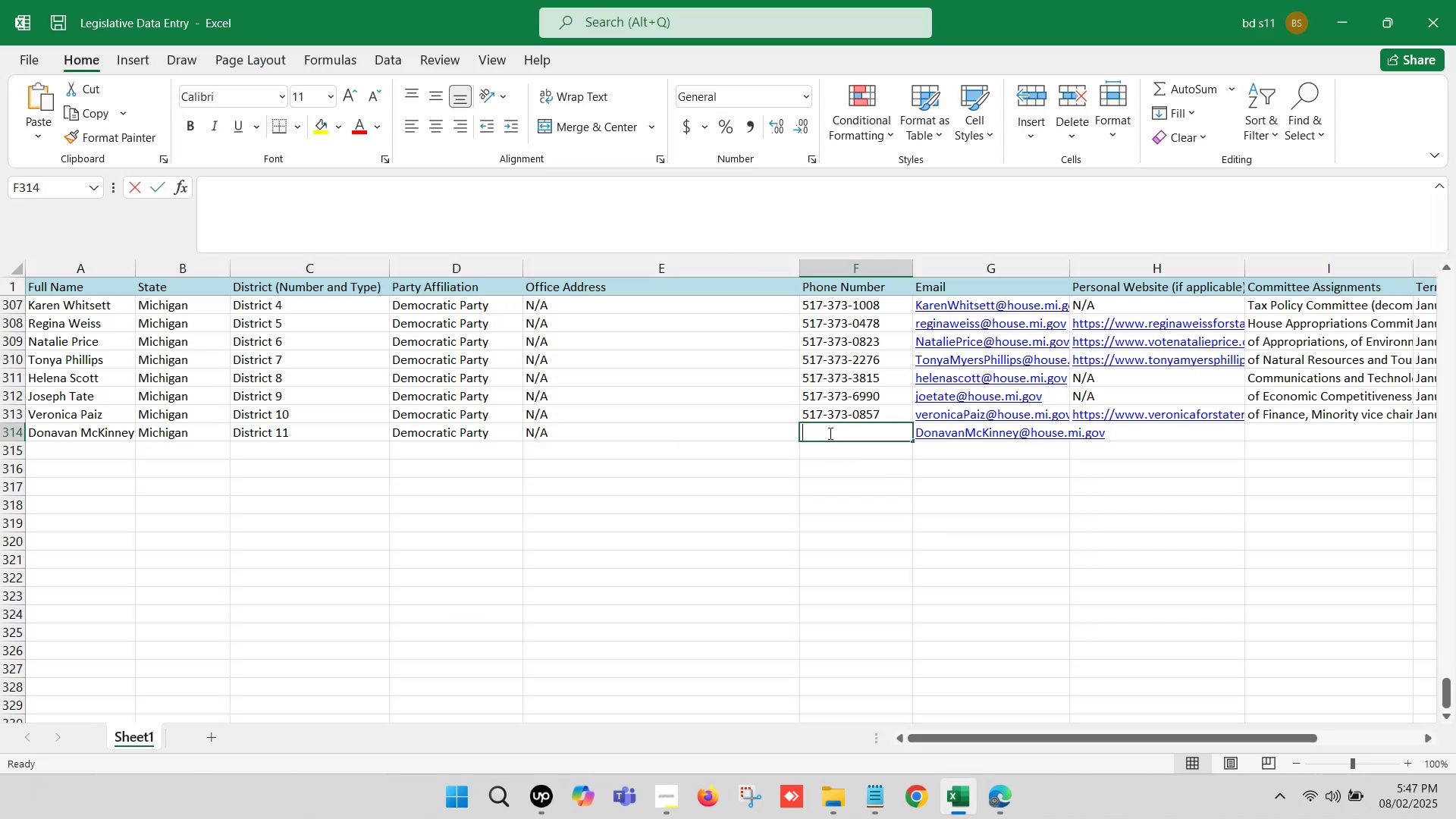 
double_click([829, 433])
 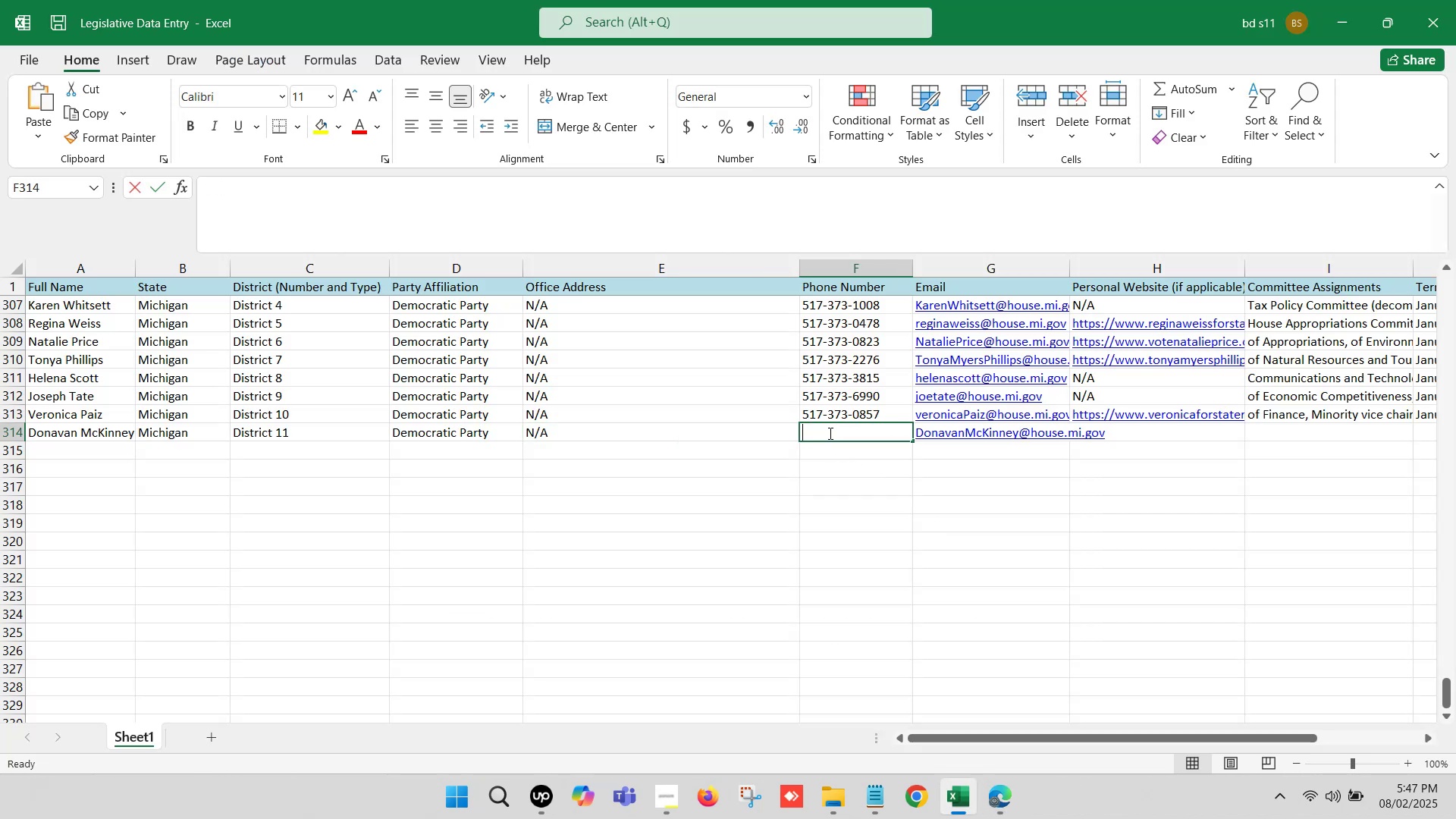 
key(Control+V)
 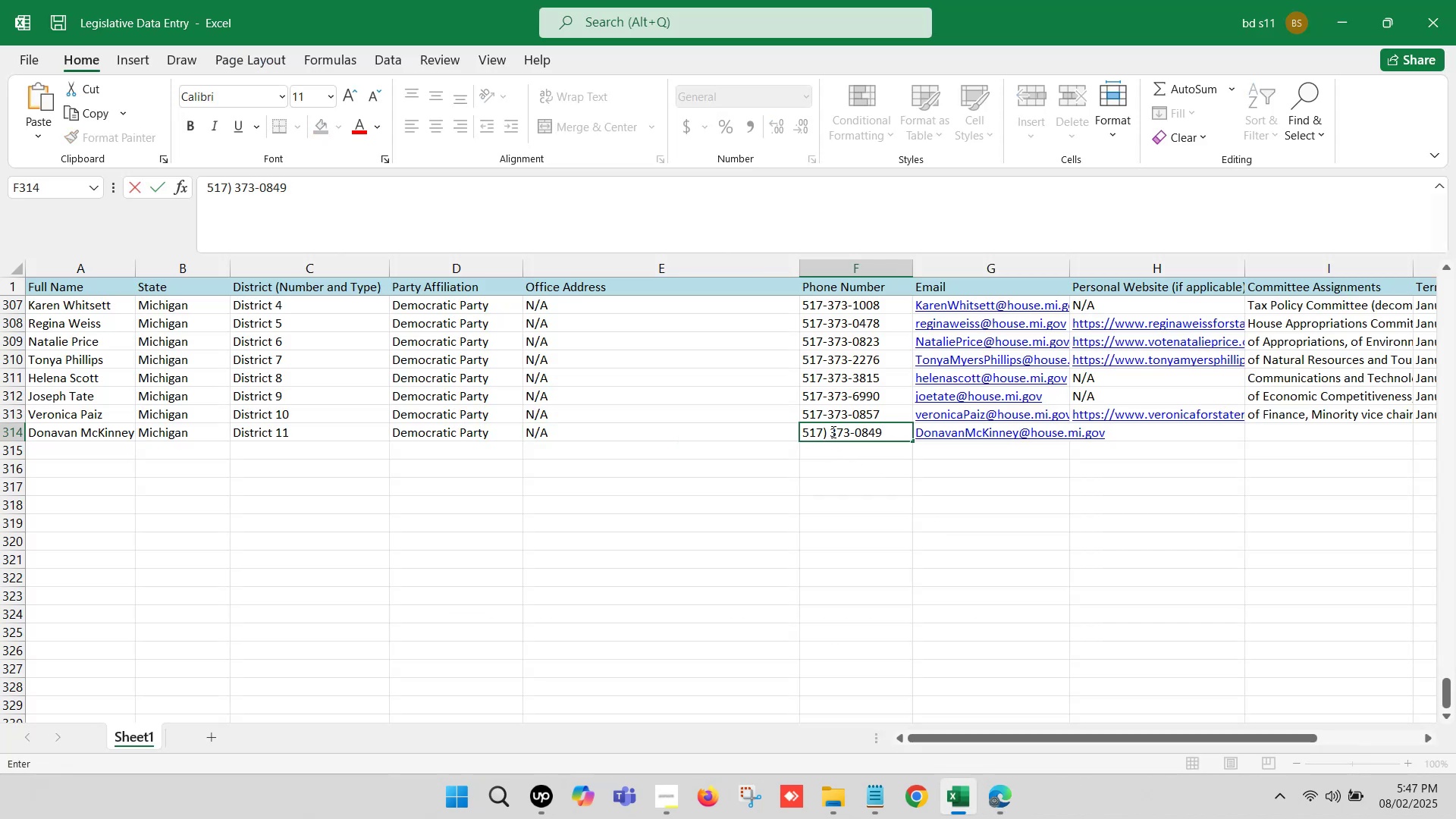 
left_click([830, 429])
 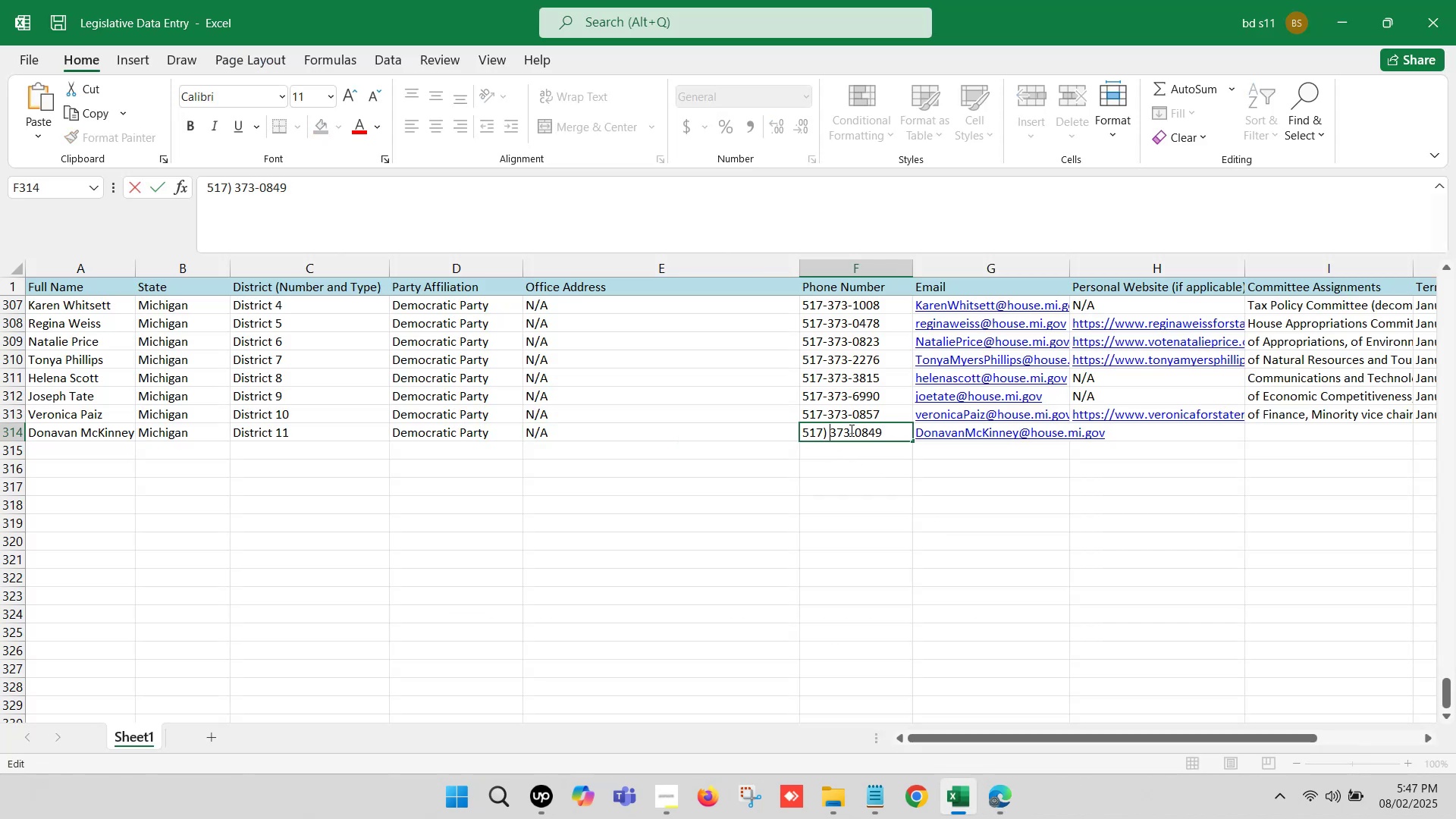 
key(Backspace)
 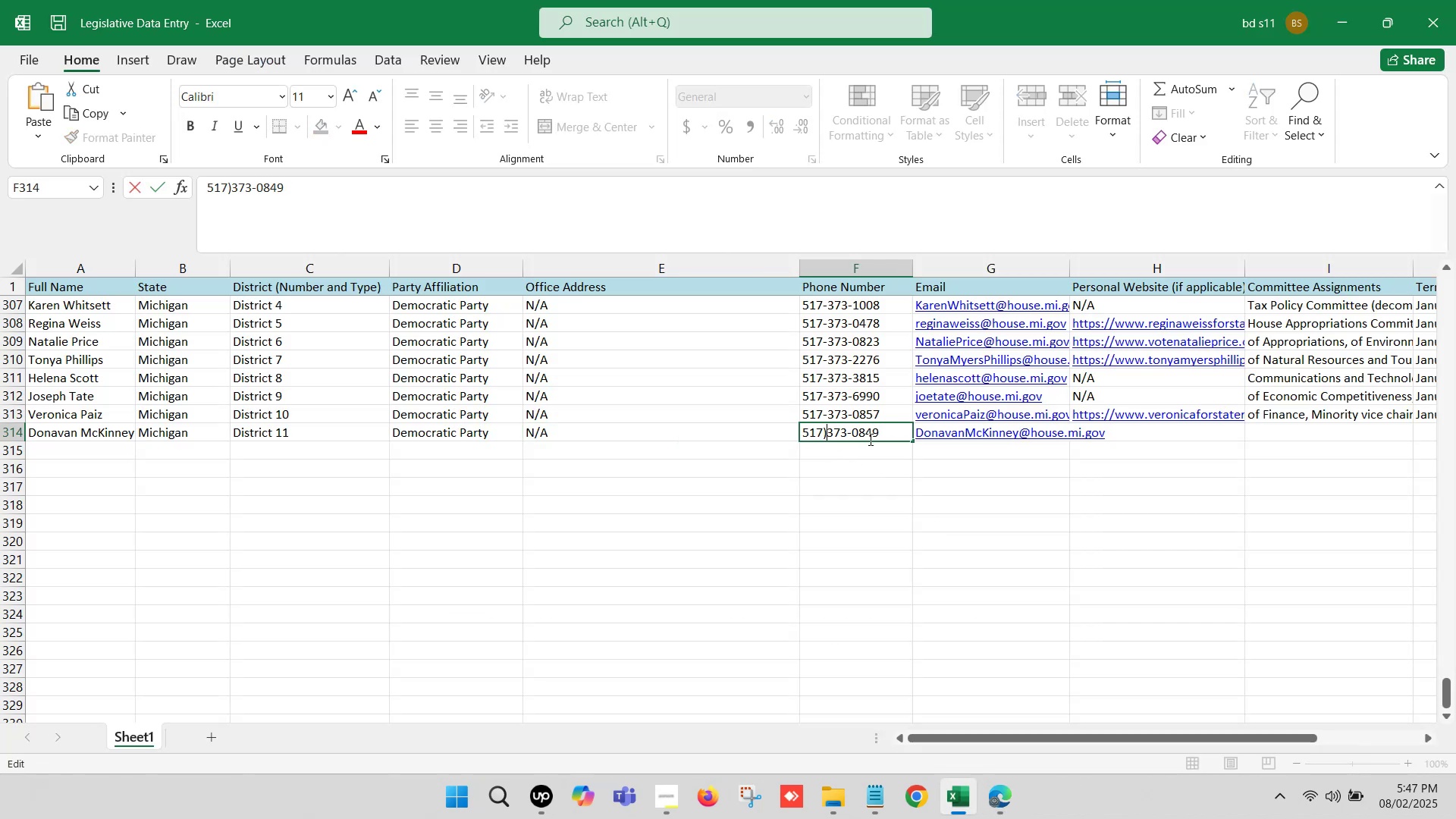 
key(Backspace)
 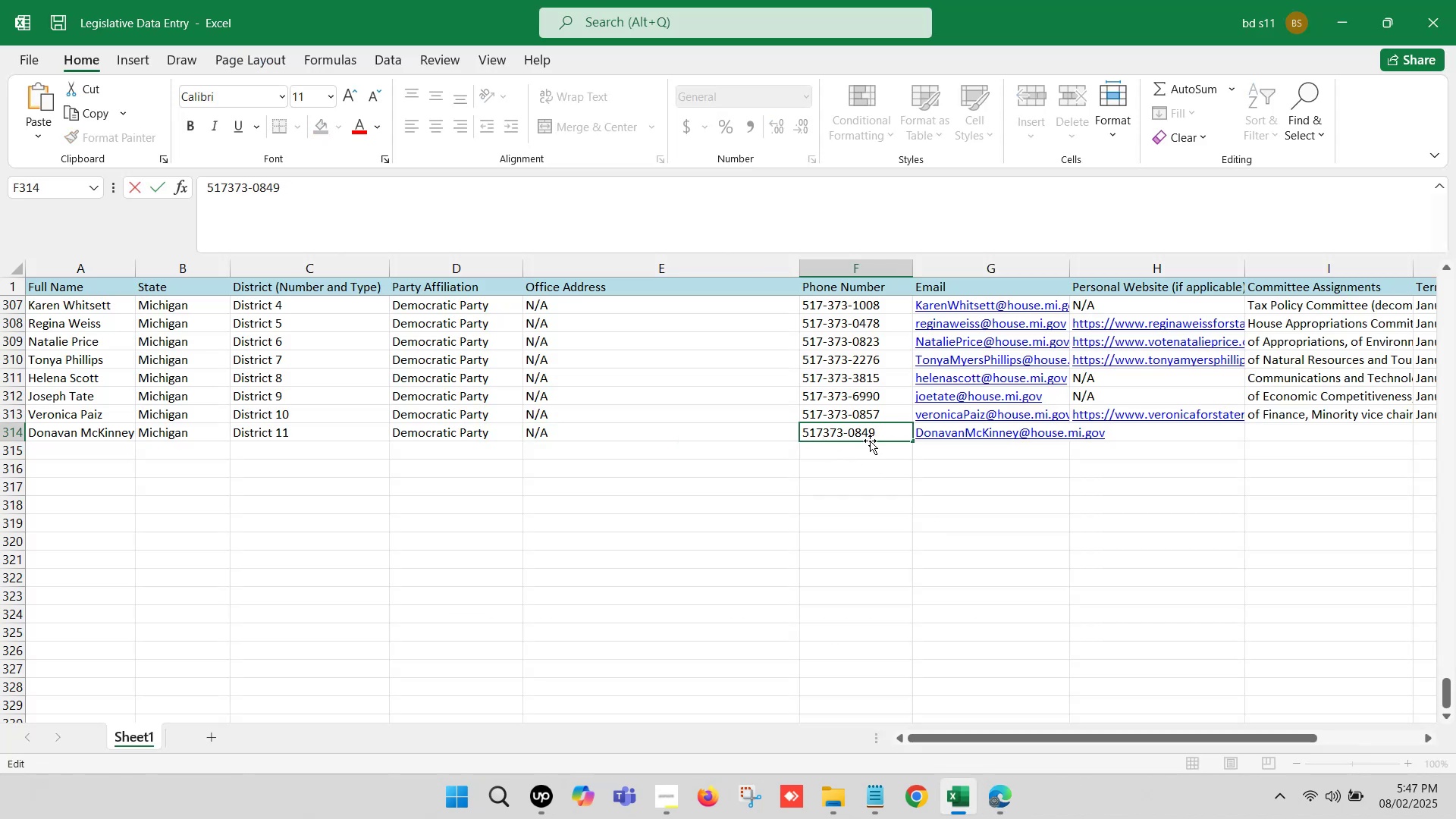 
key(Minus)
 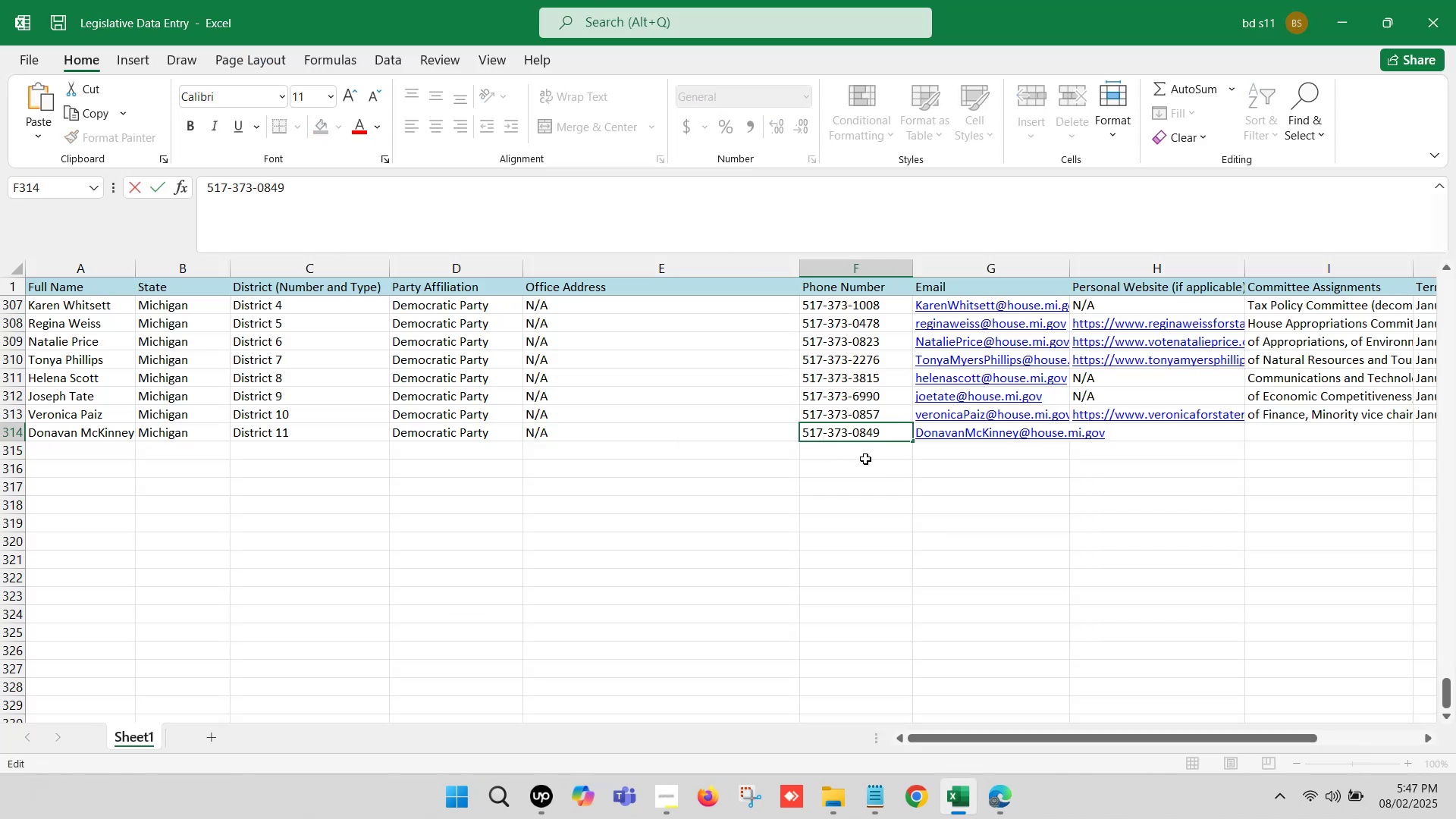 
left_click([865, 459])
 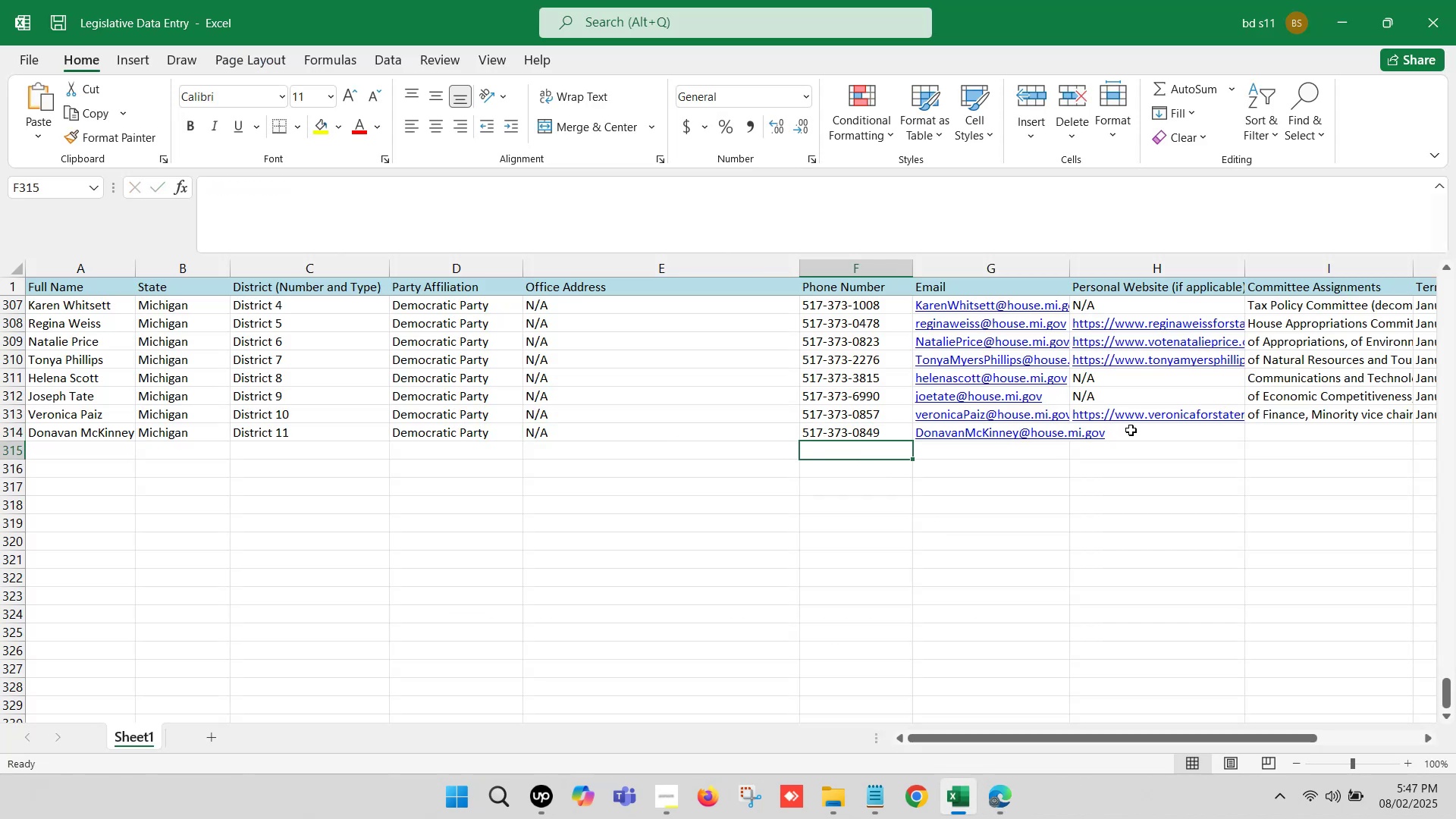 
left_click([1134, 430])
 